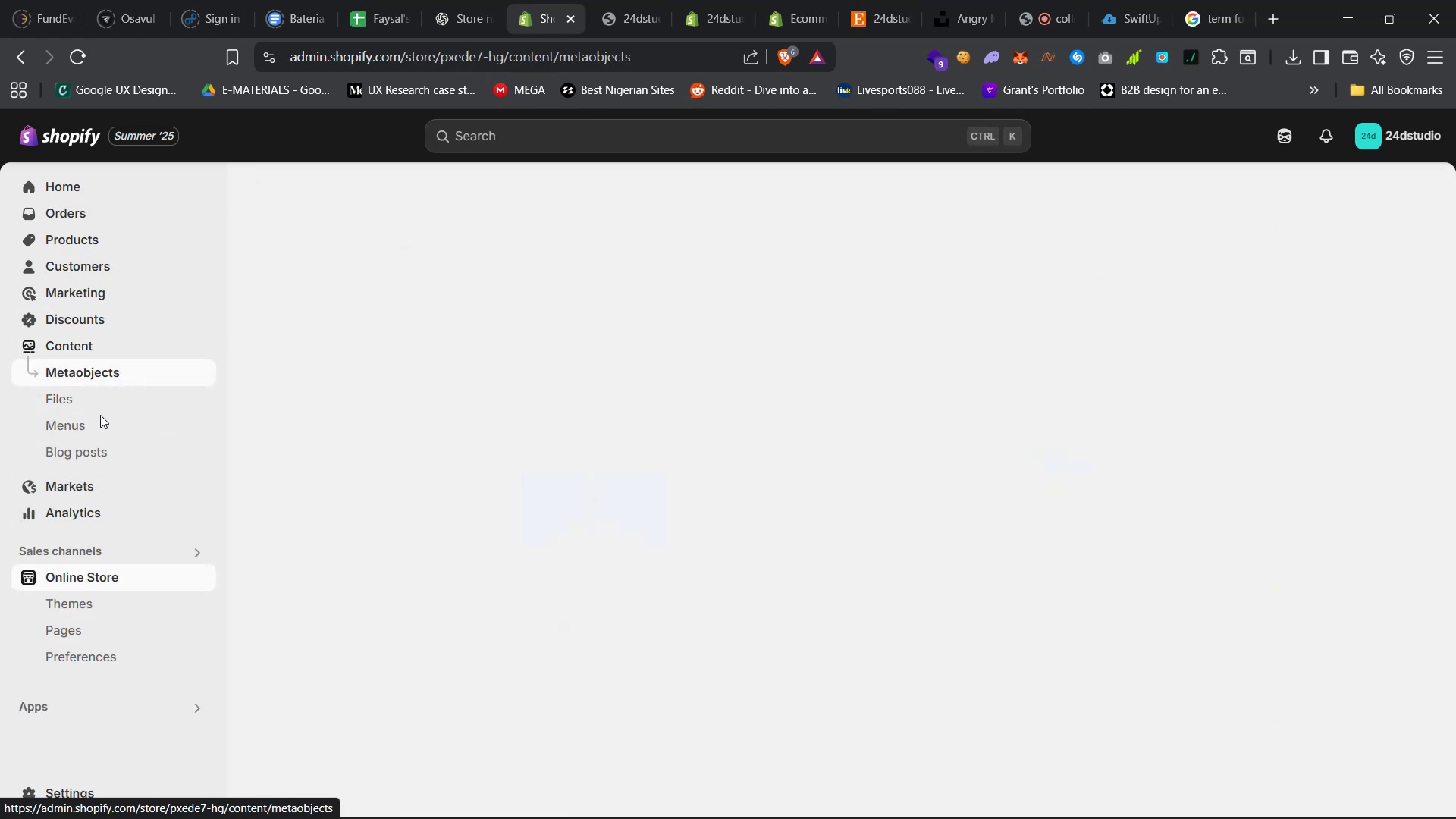 
left_click([100, 434])
 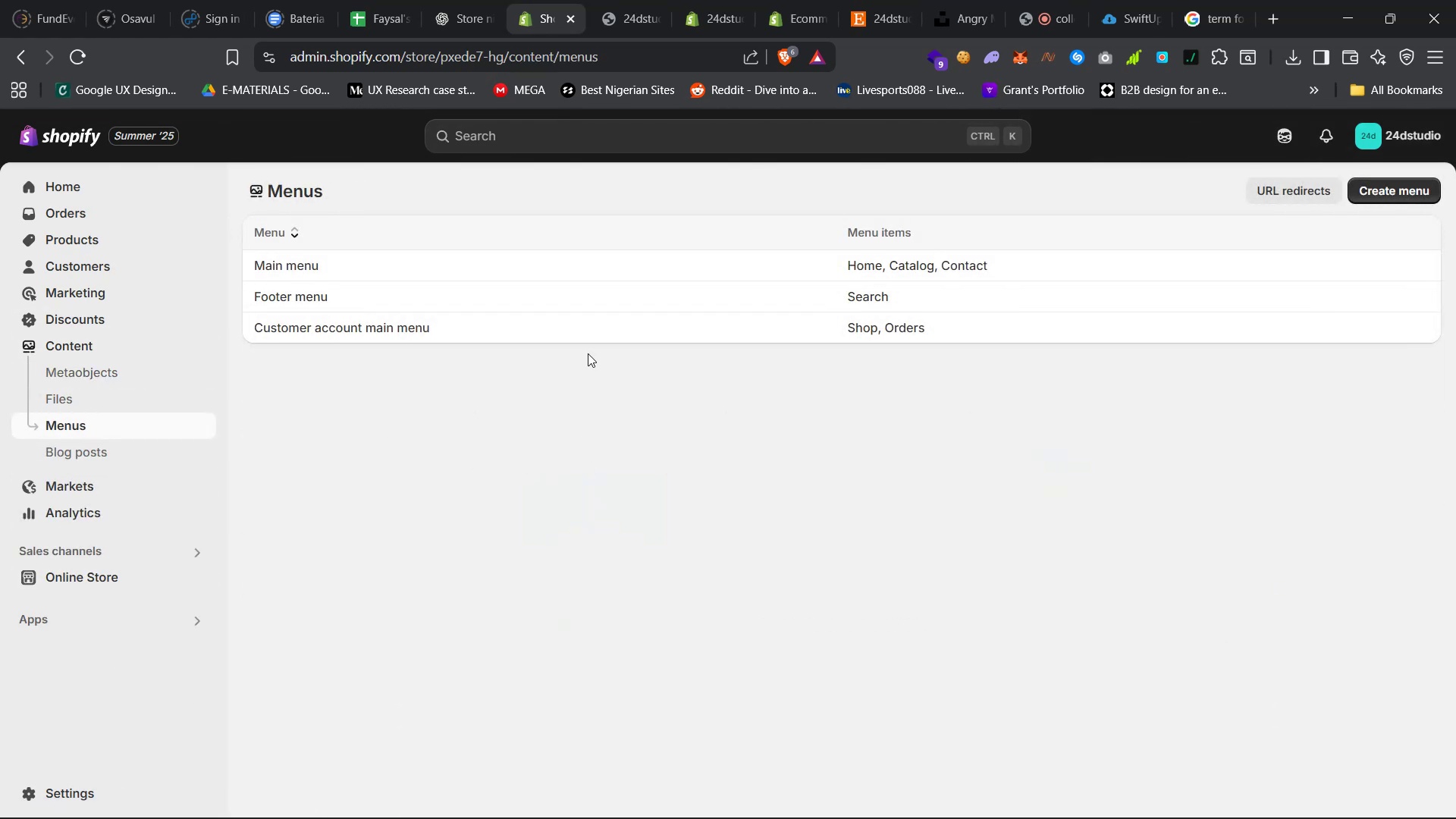 
left_click([610, 259])
 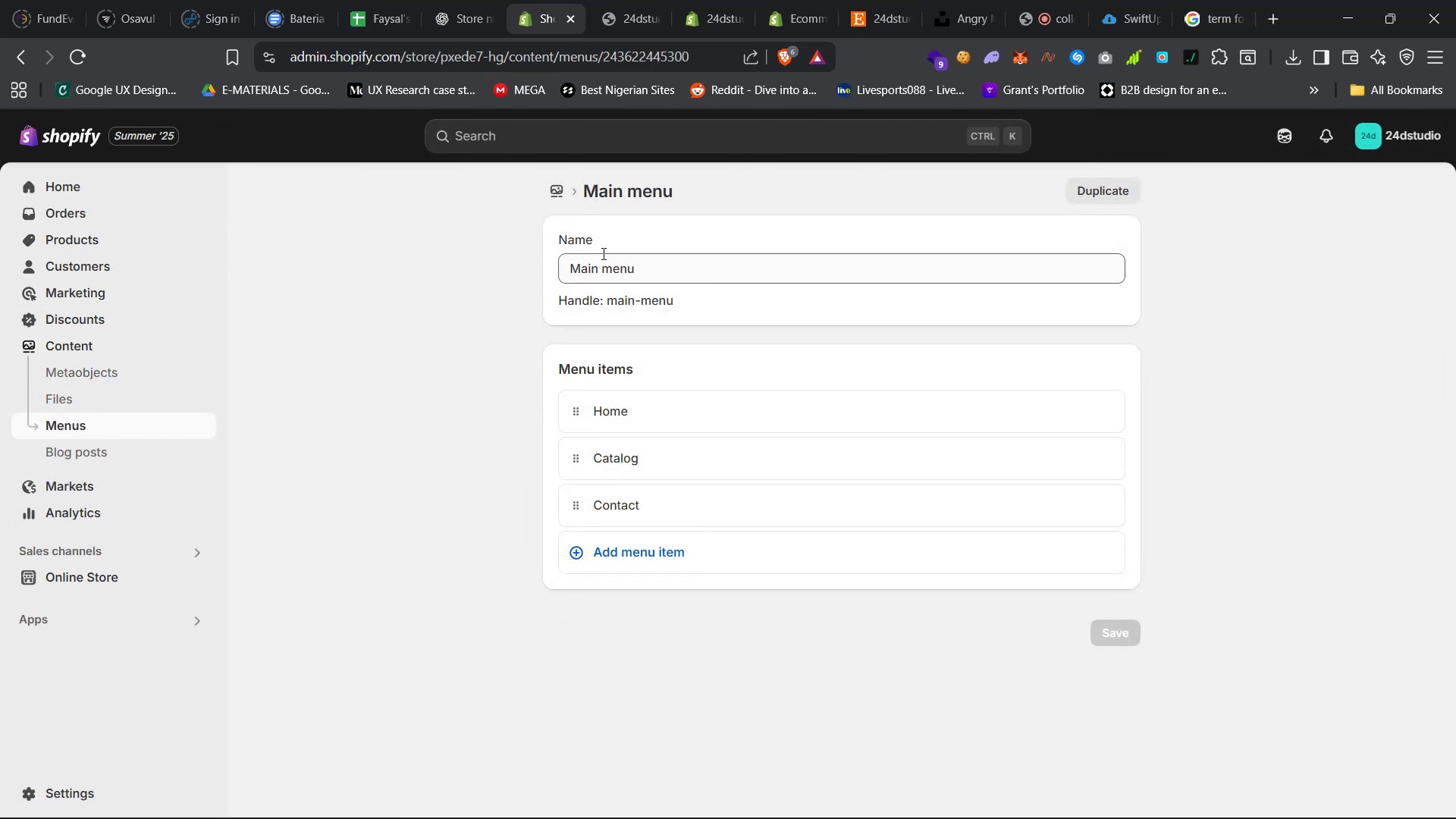 
left_click([643, 545])
 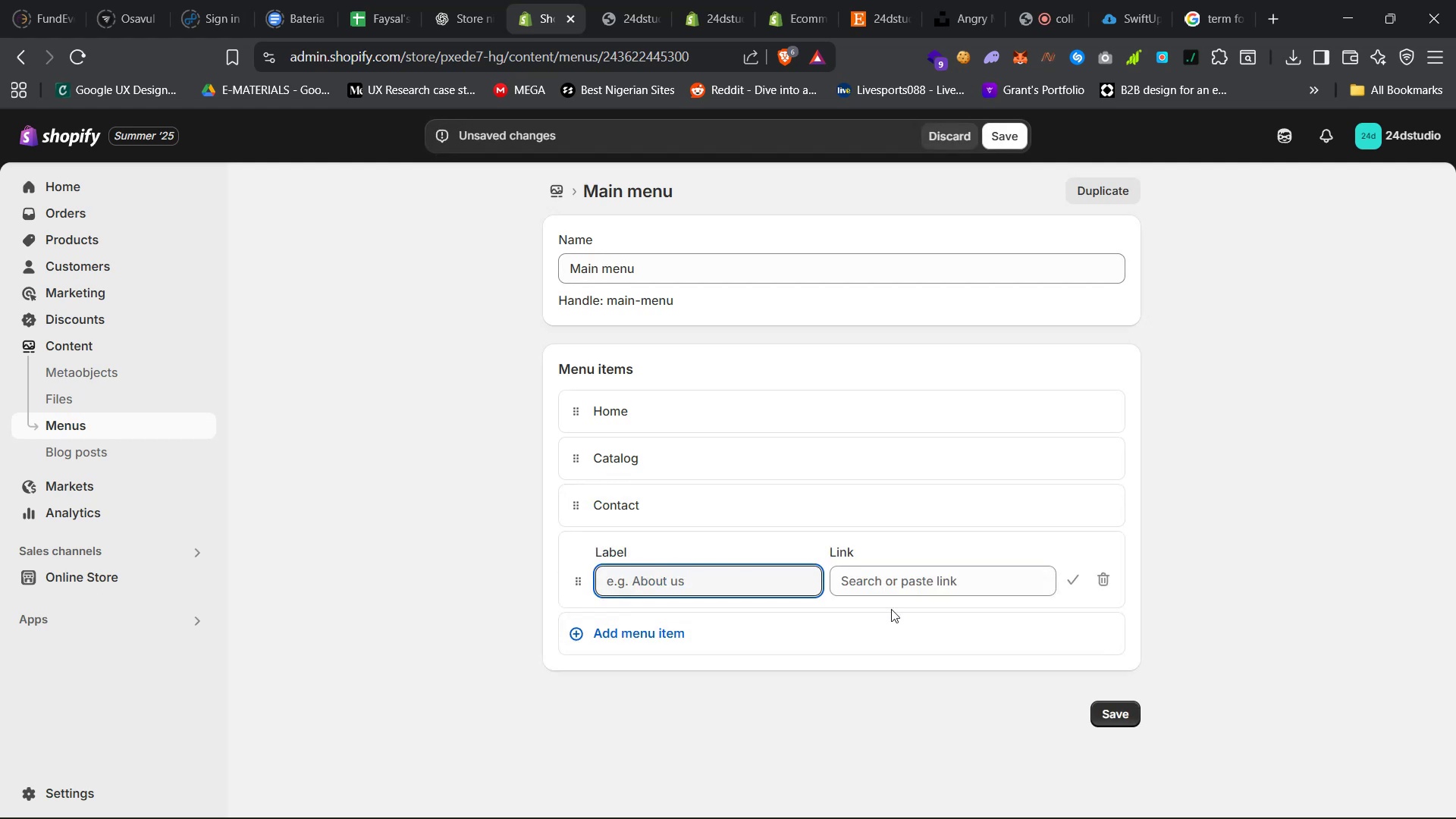 
left_click([909, 579])
 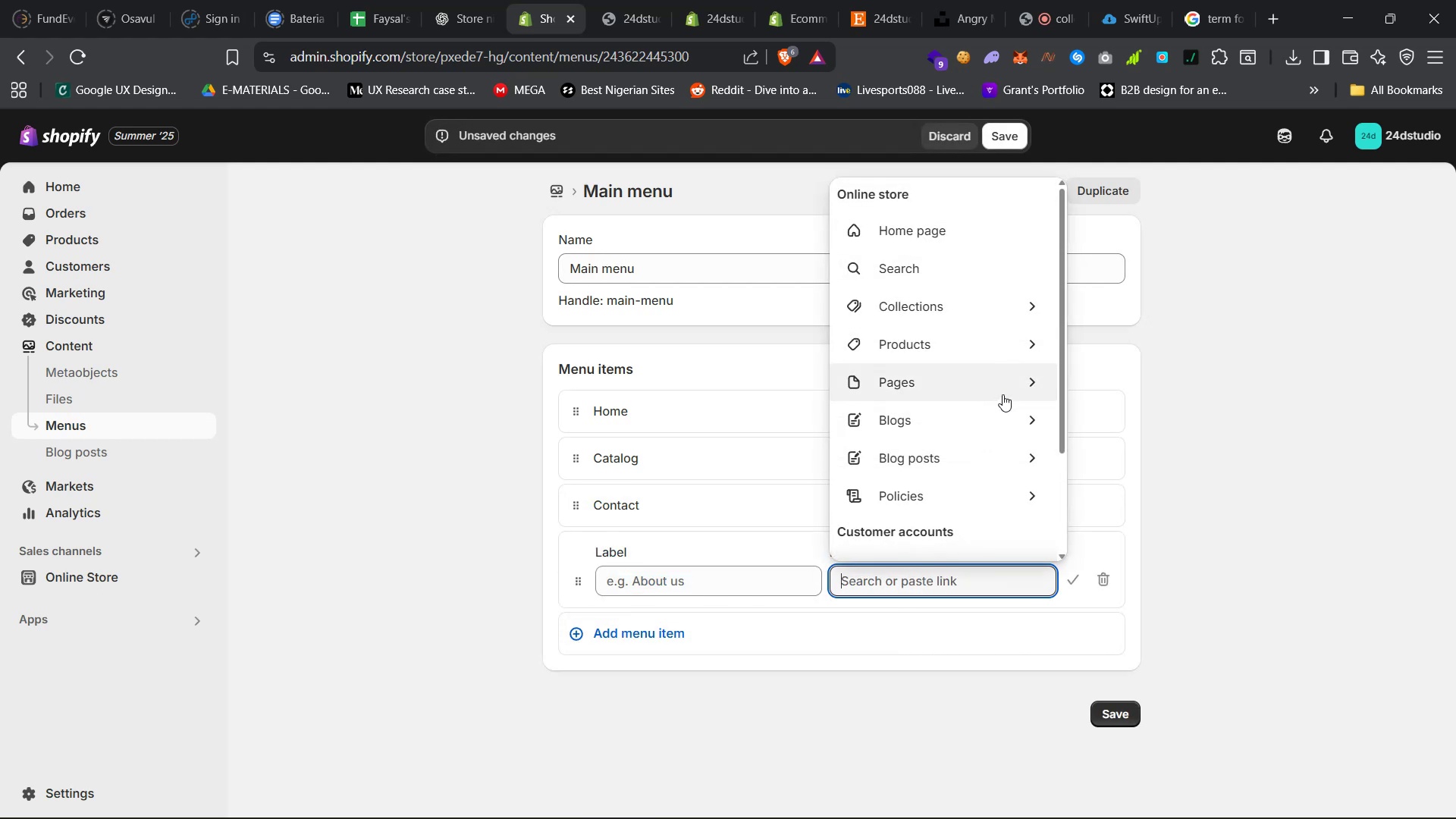 
left_click([1026, 384])
 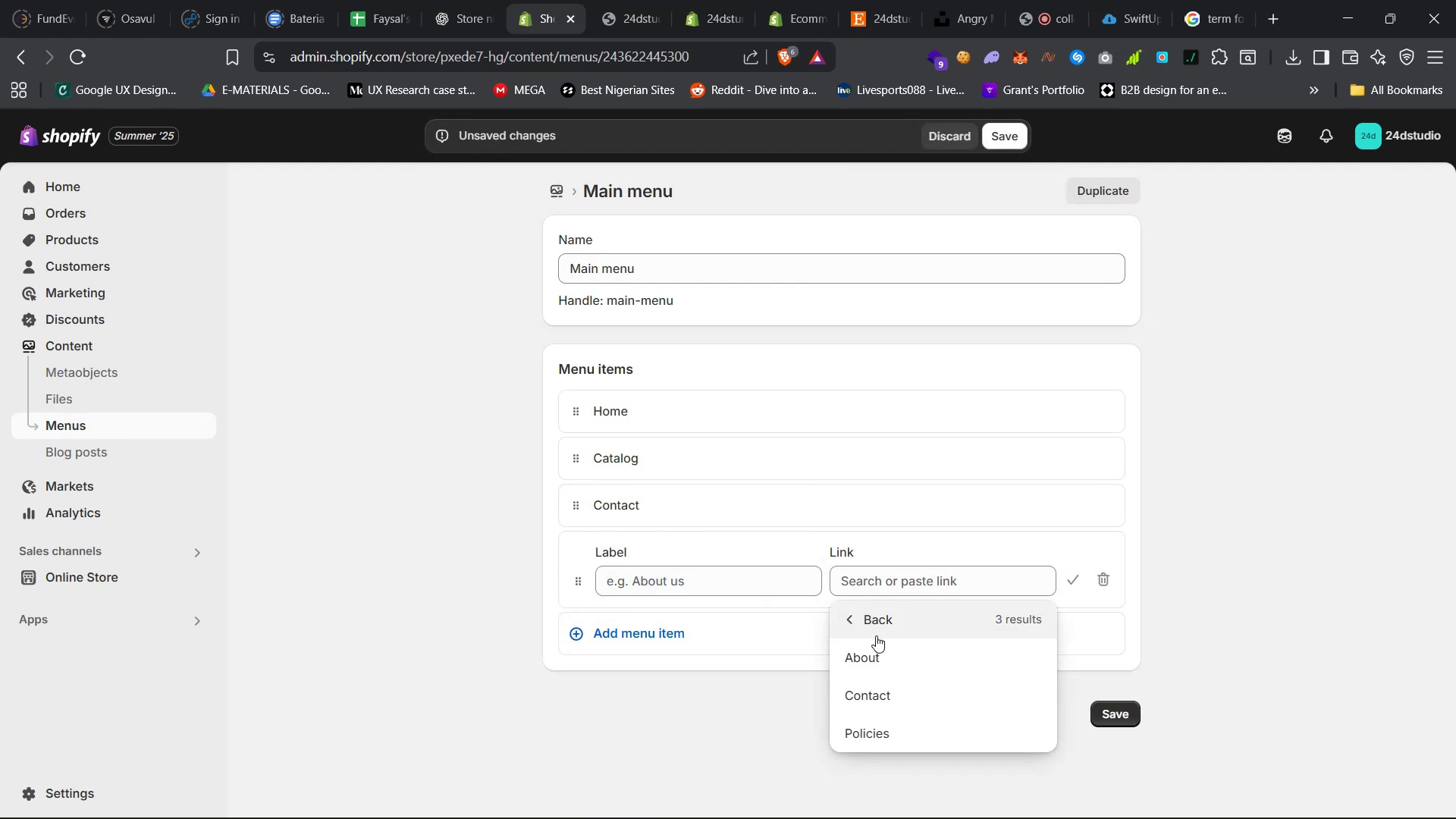 
left_click([906, 665])
 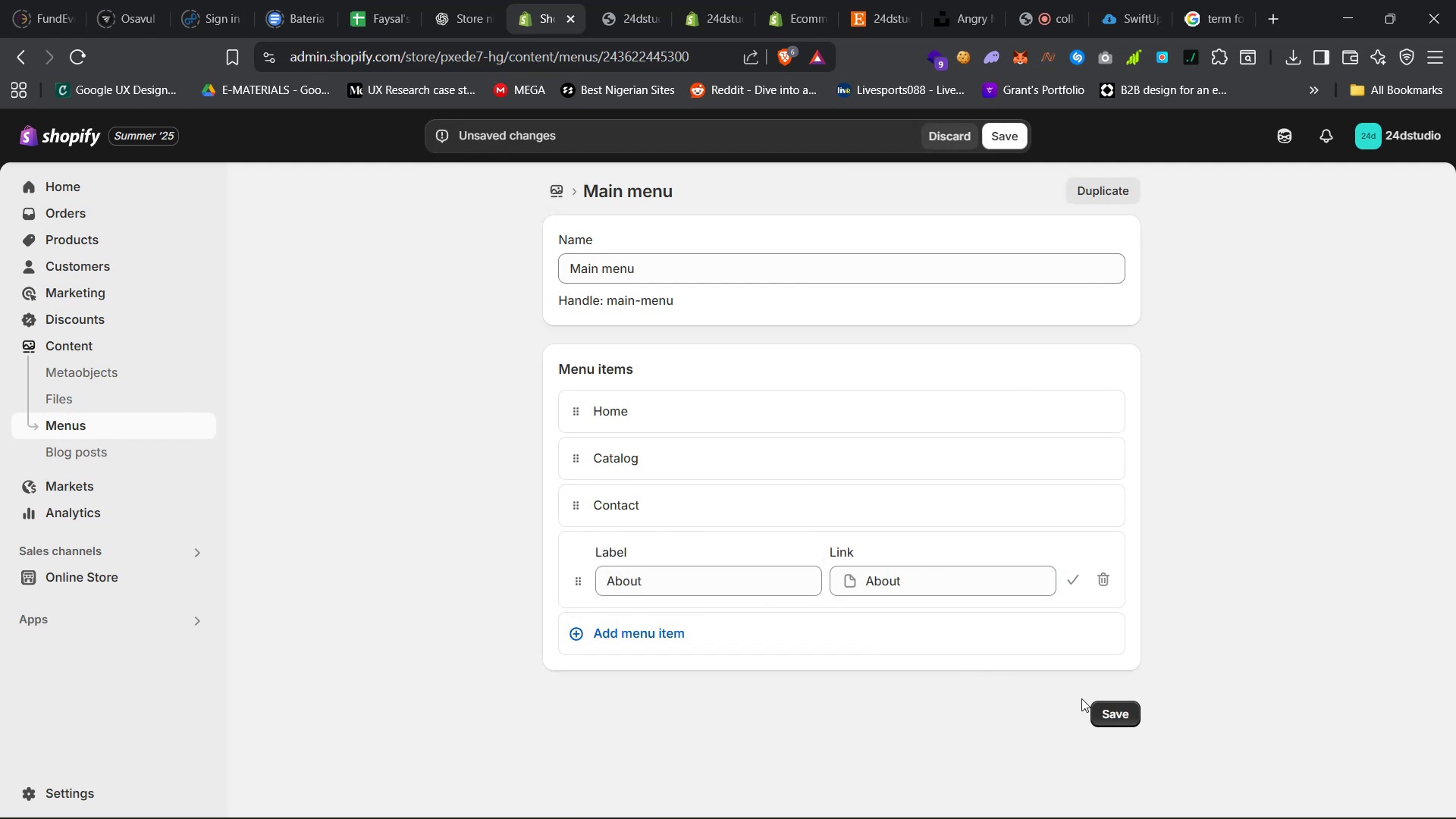 
left_click([1106, 709])
 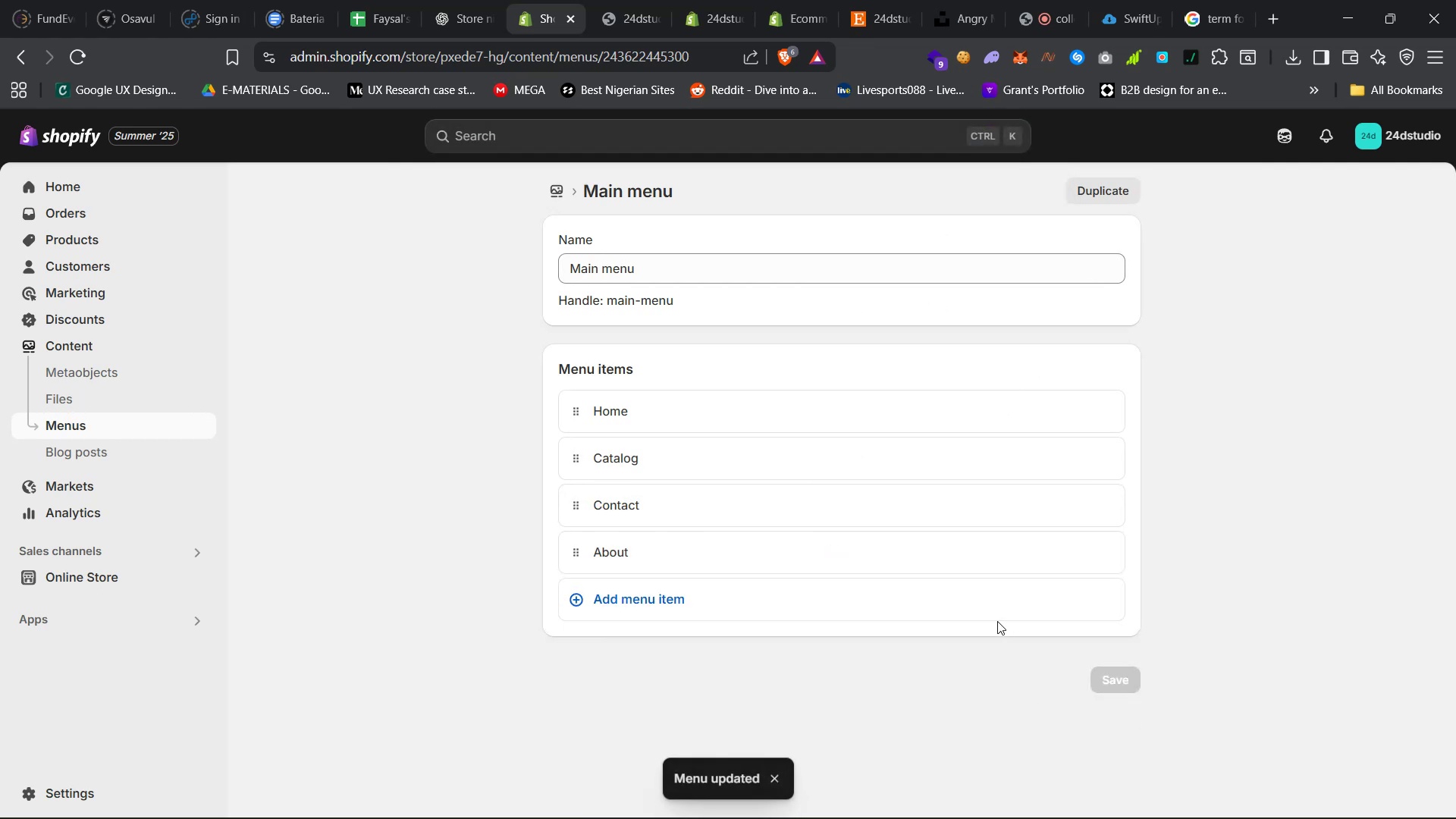 
left_click([970, 603])
 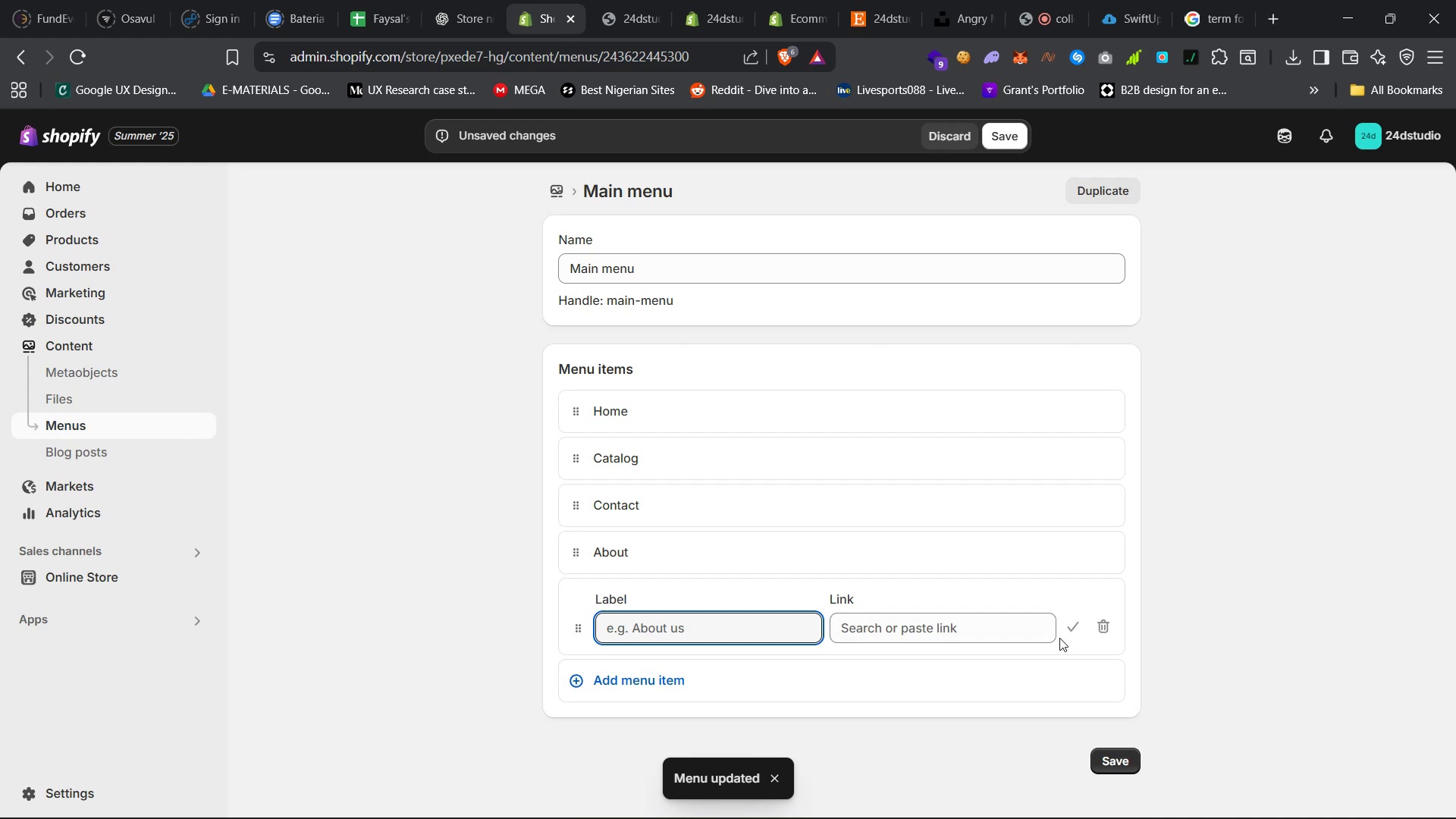 
left_click([1021, 632])
 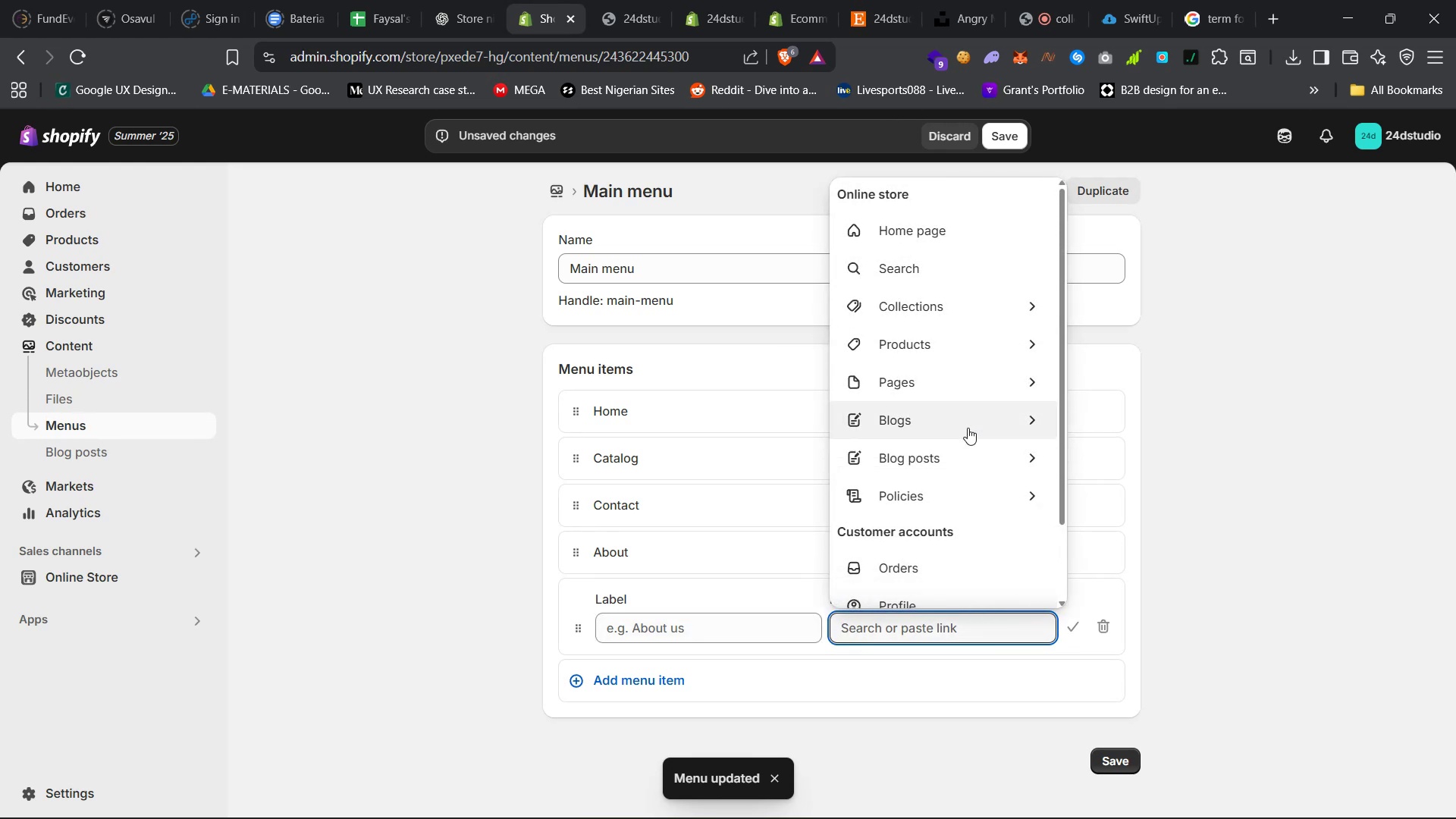 
left_click([988, 381])
 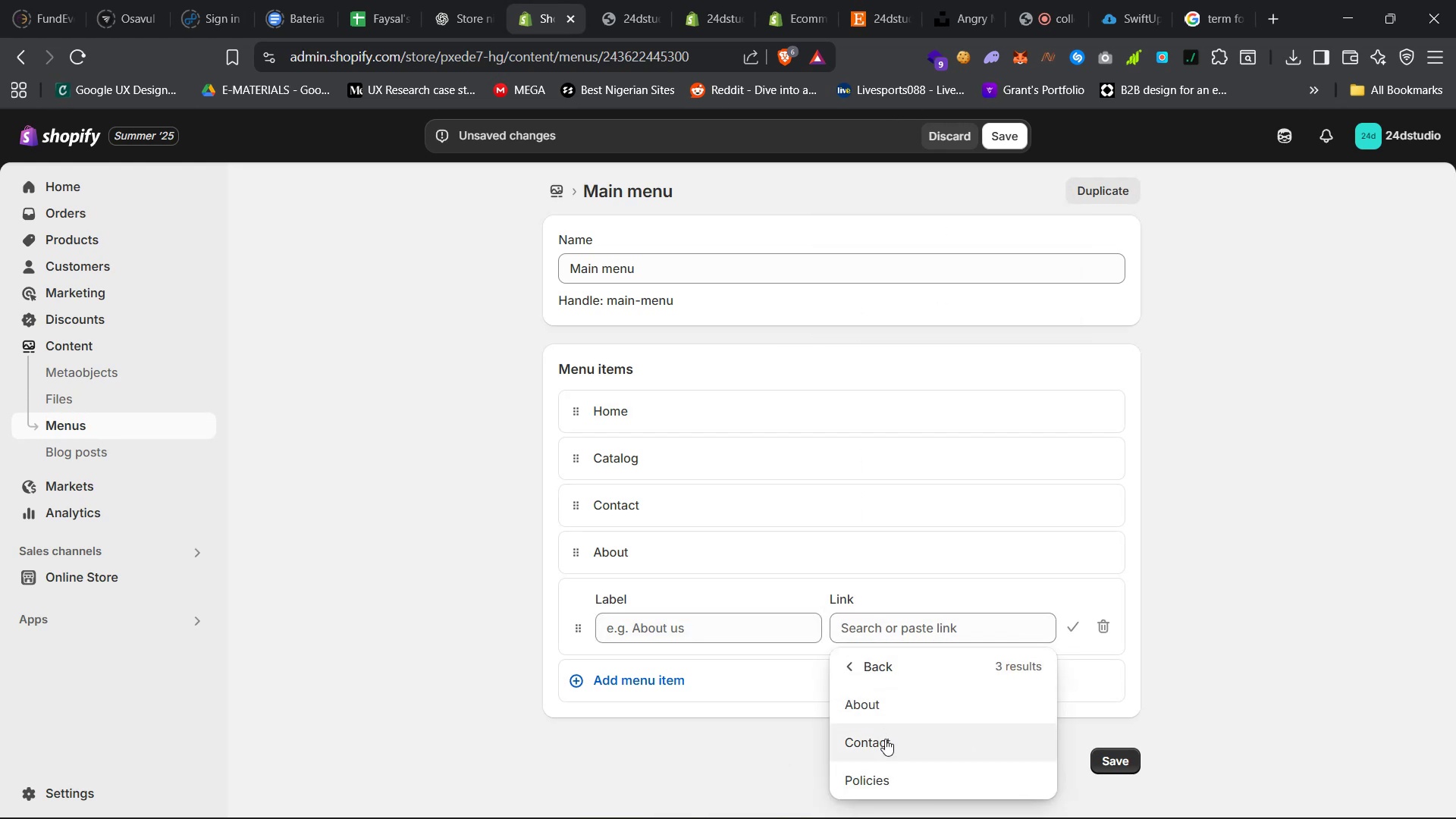 
left_click([896, 778])
 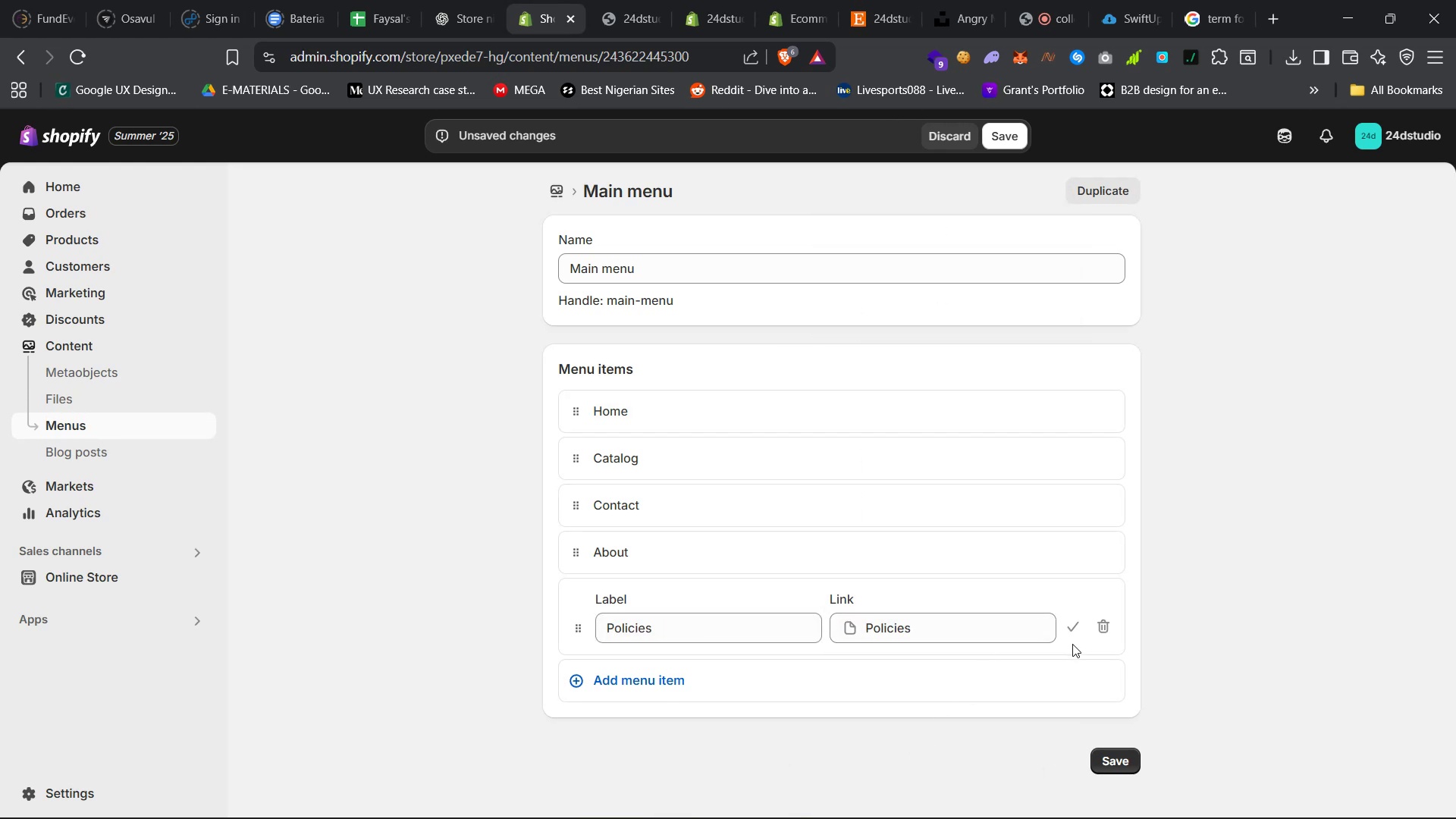 
left_click([1070, 635])
 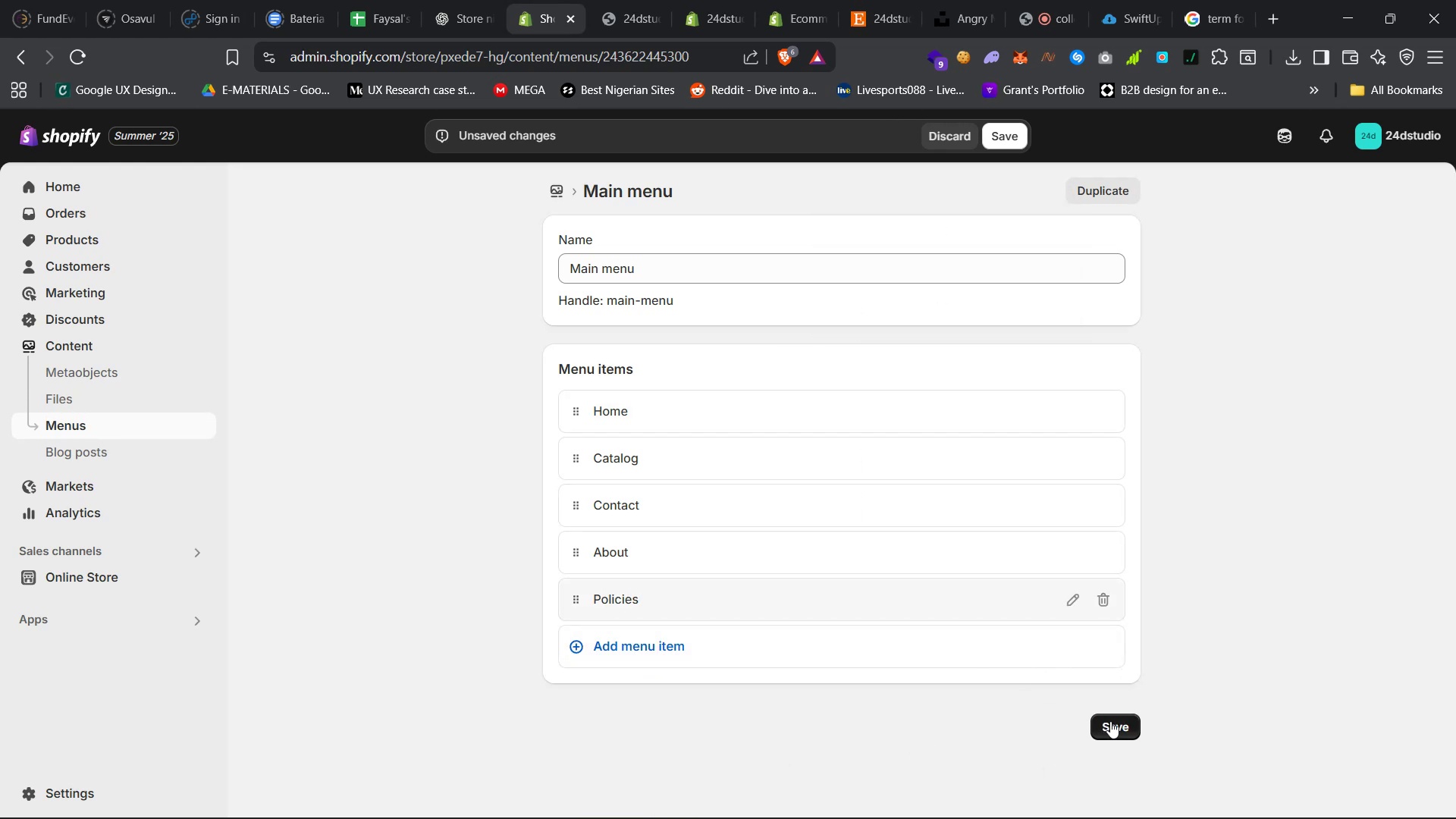 
mouse_move([1006, 661])
 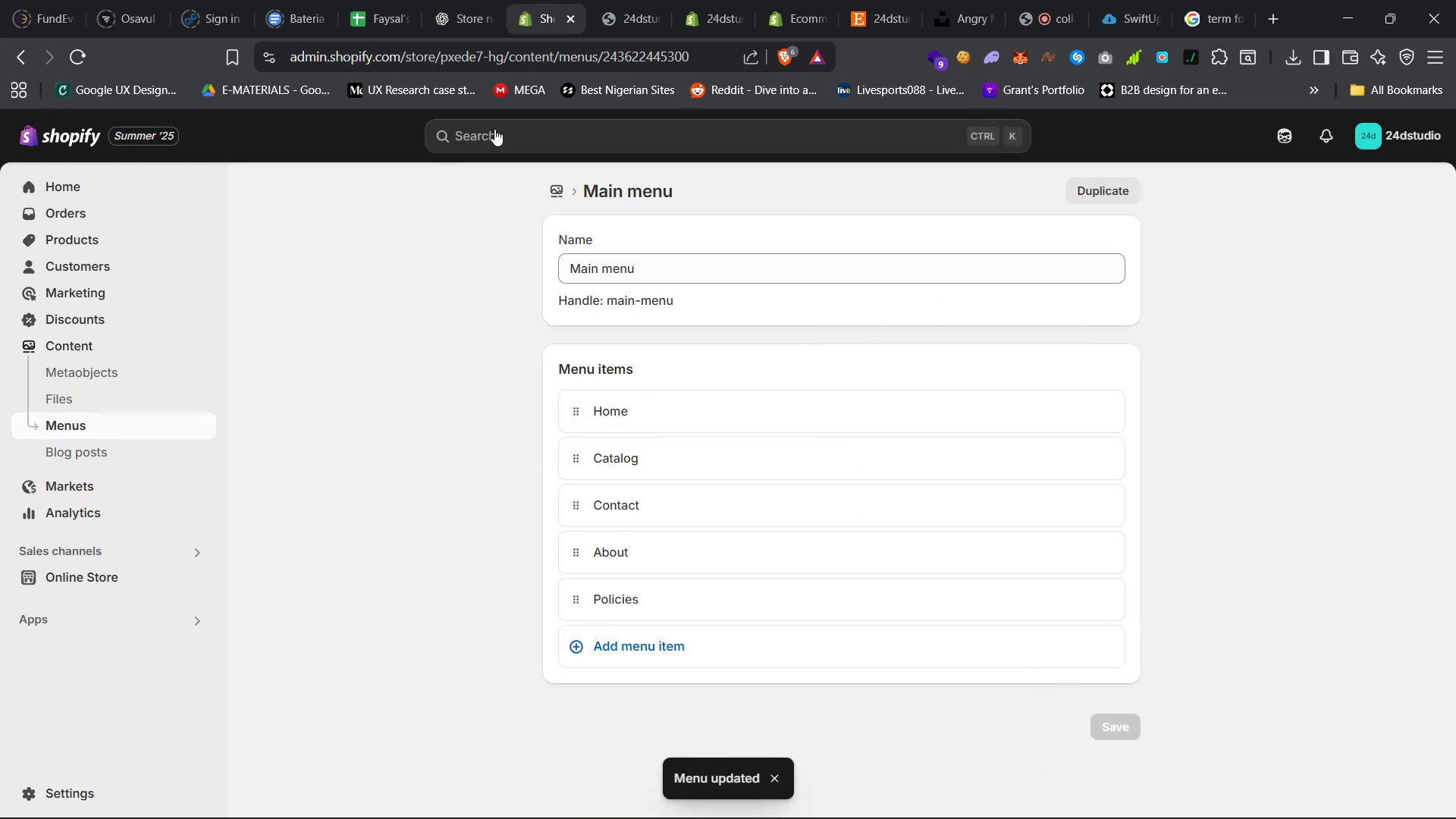 
left_click([632, 0])
 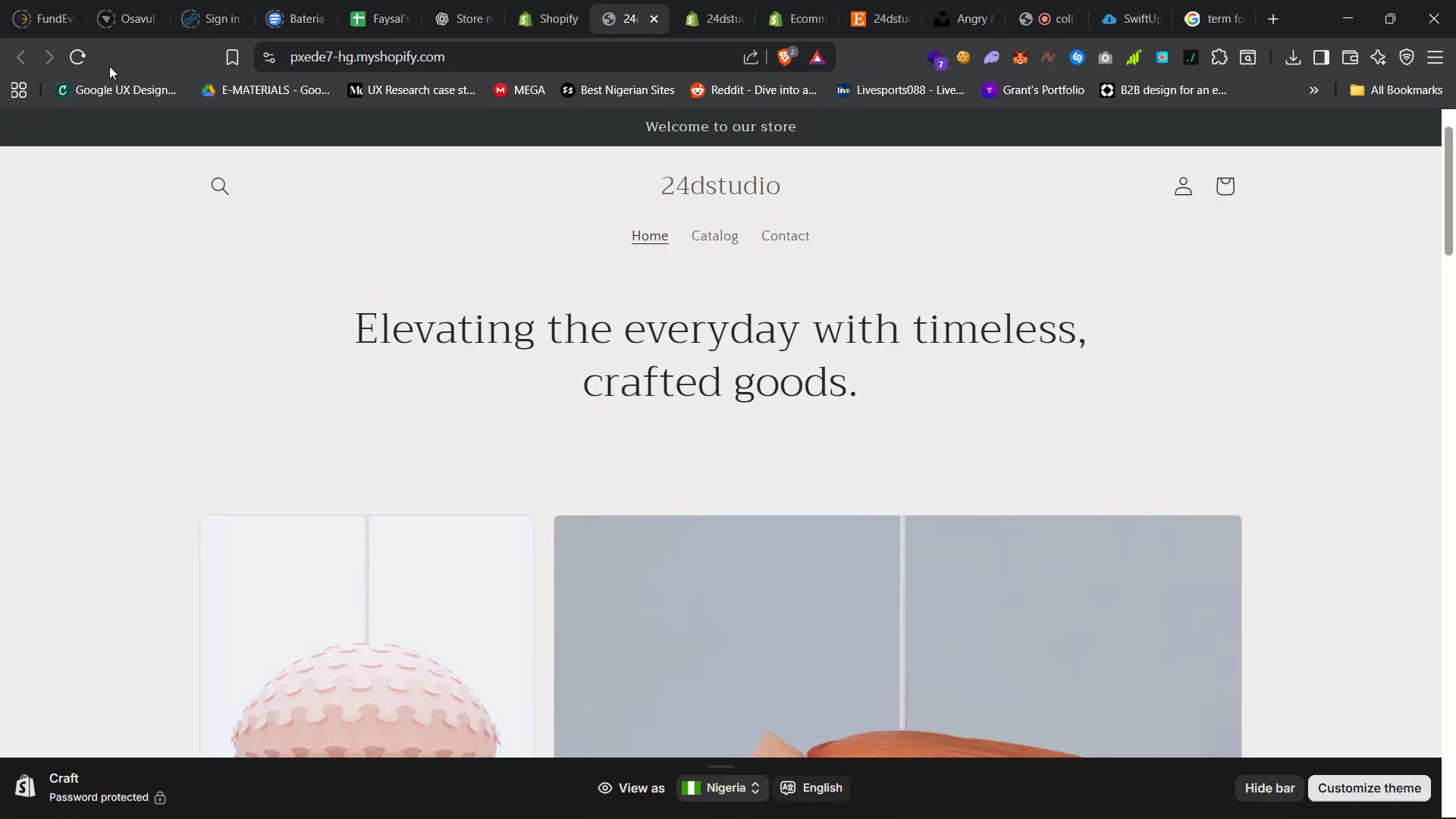 
left_click([76, 61])
 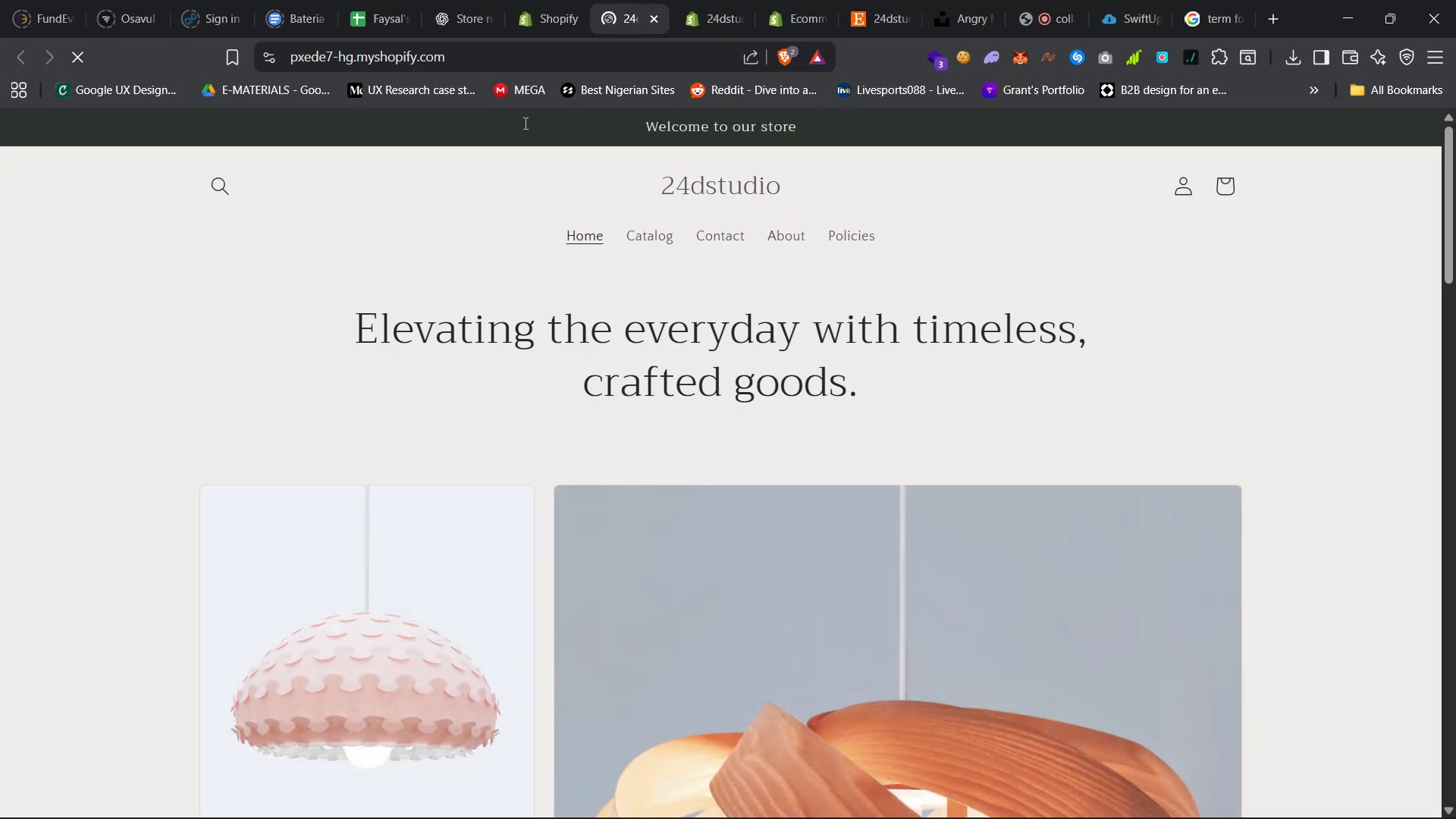 
left_click([692, 0])
 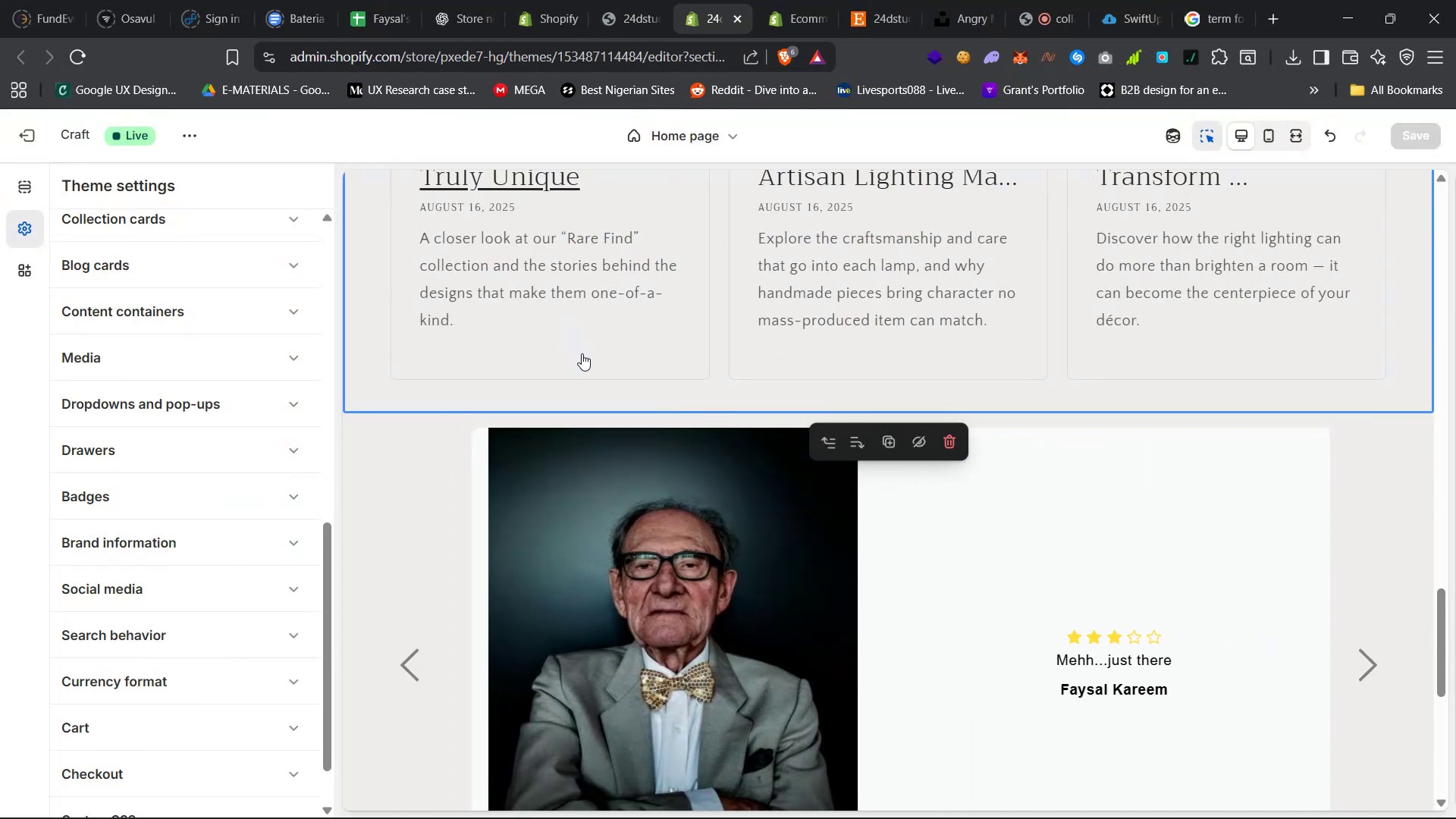 
scroll: coordinate [558, 349], scroll_direction: up, amount: 5.0
 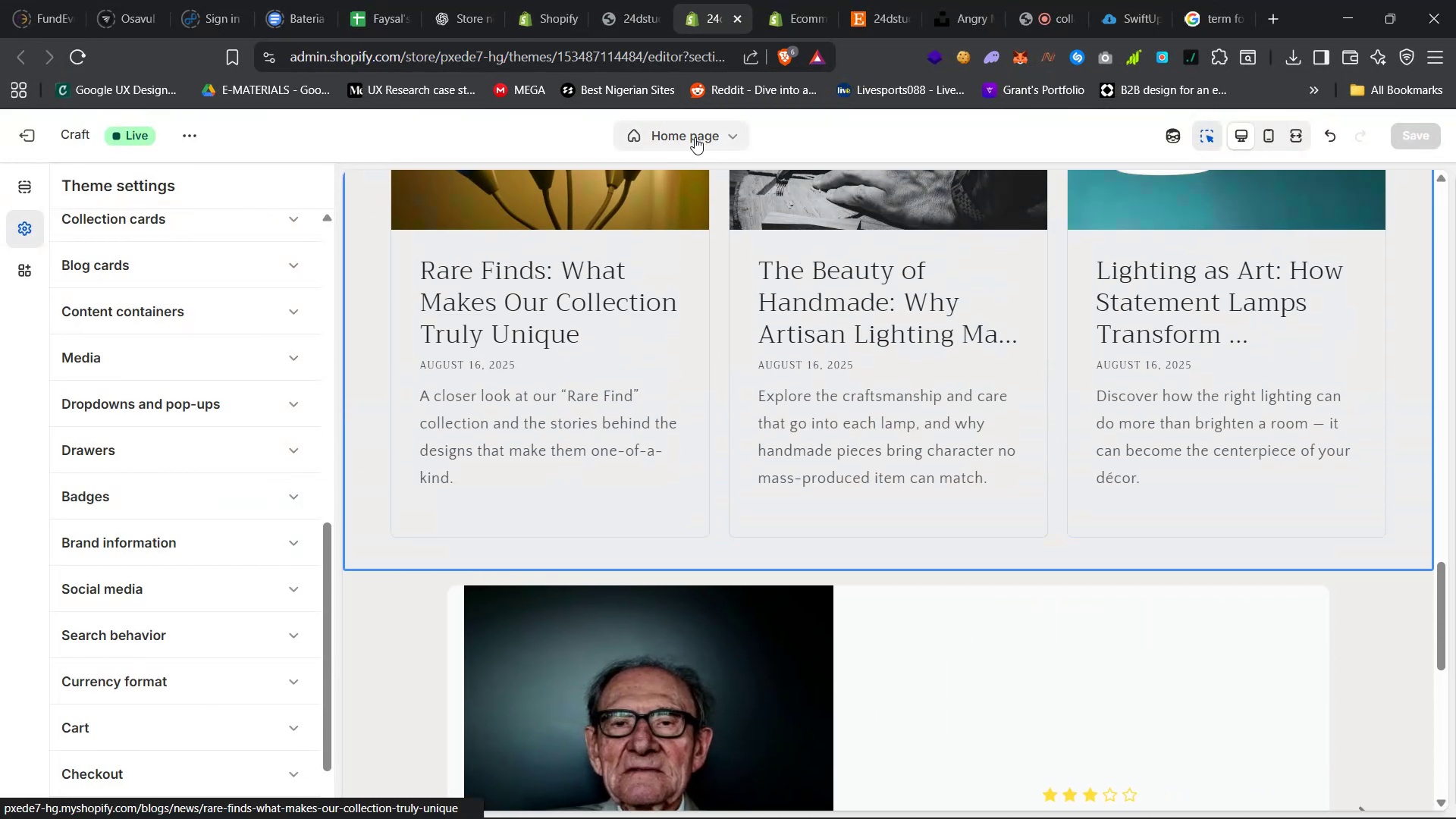 
left_click([706, 132])
 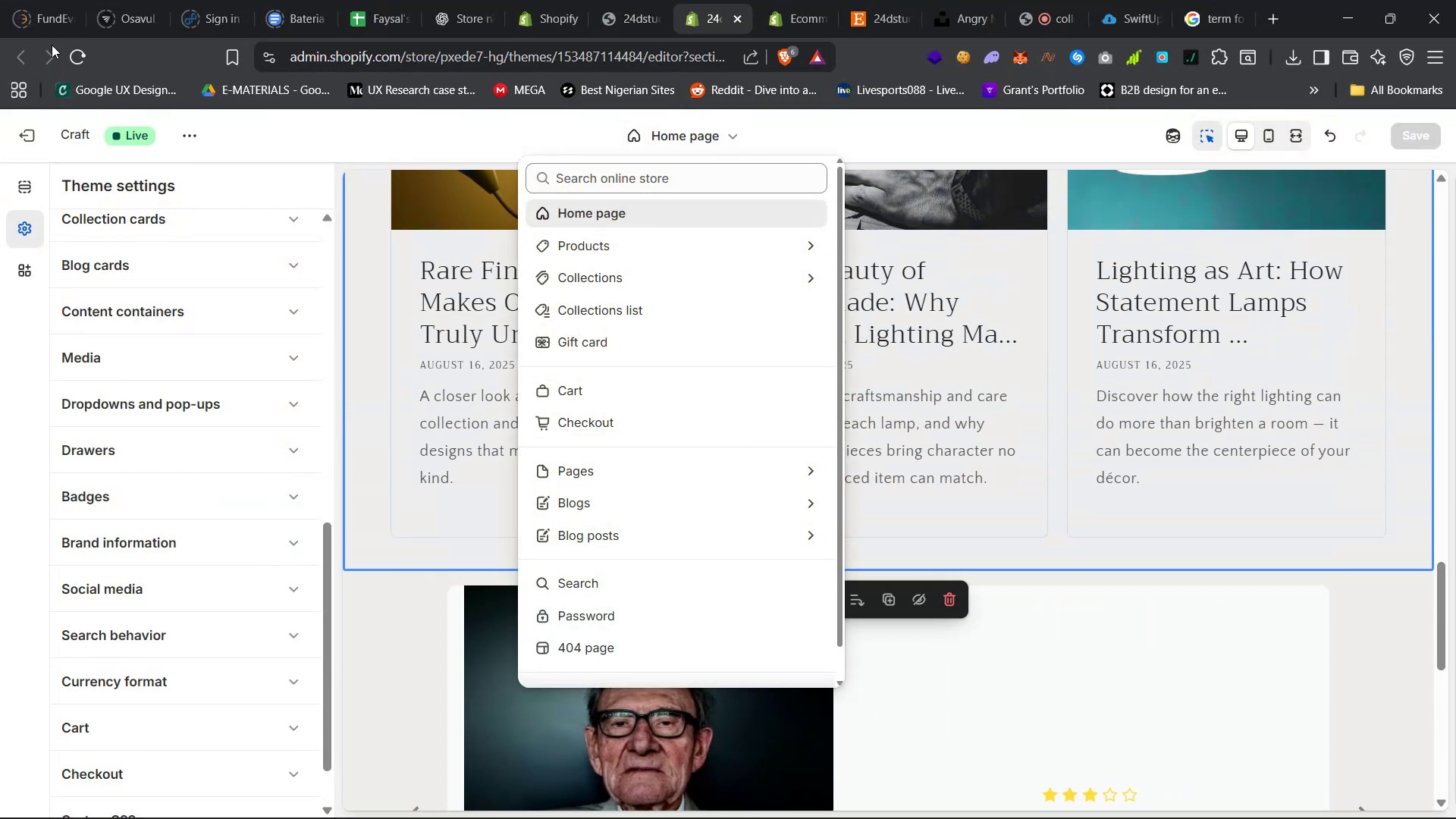 
left_click([71, 61])
 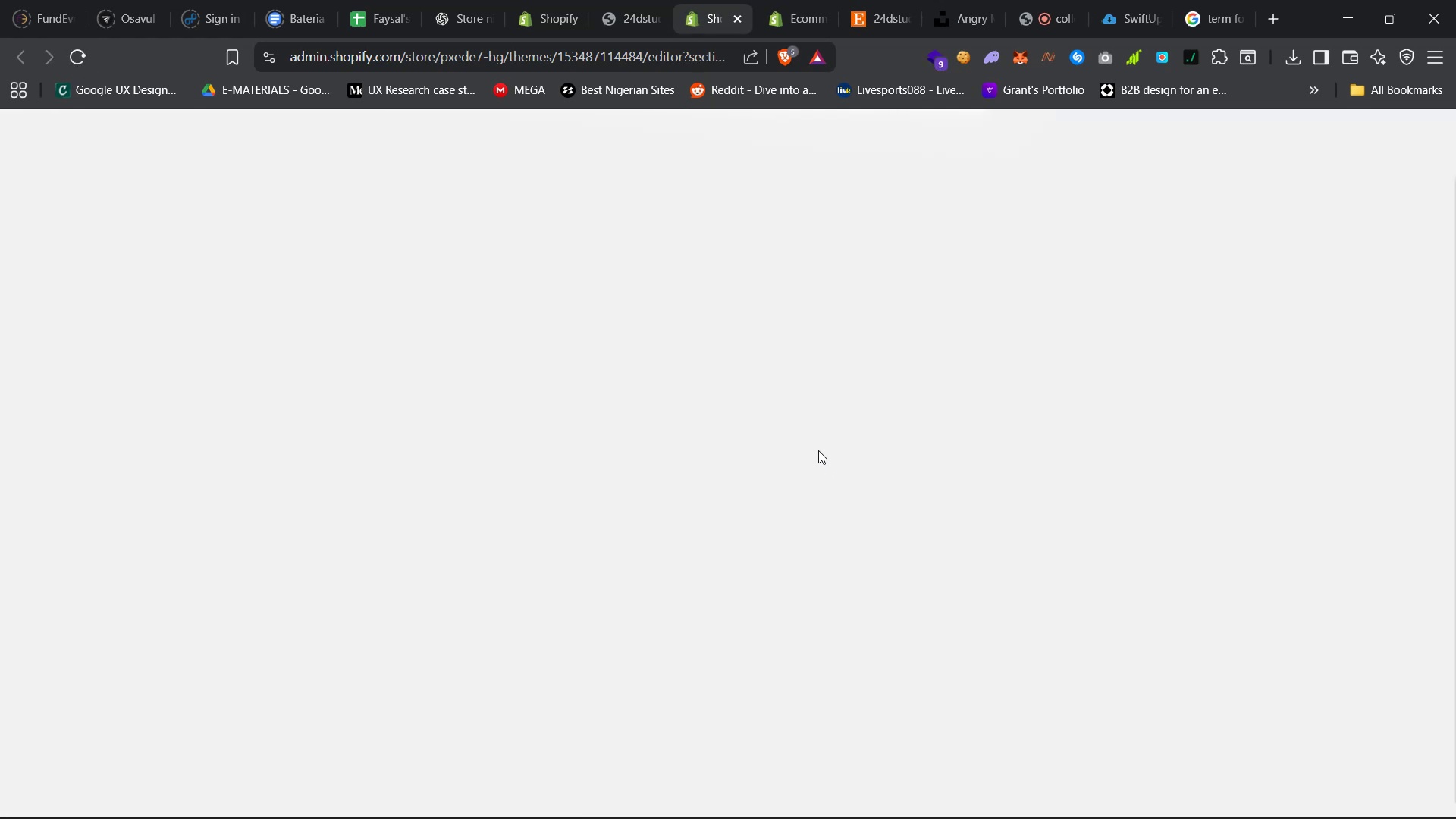 
wait(7.8)
 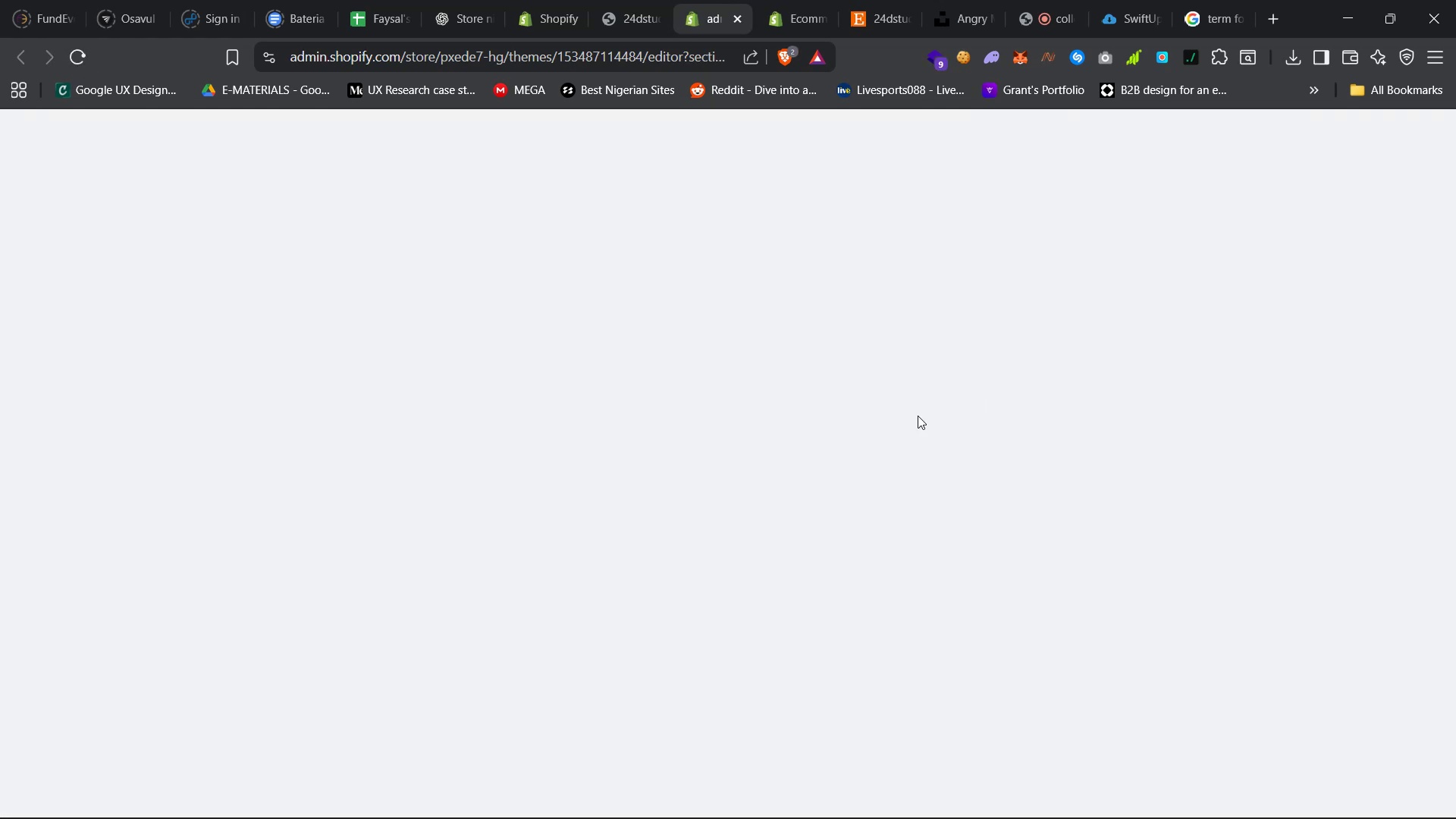 
left_click([1337, 808])
 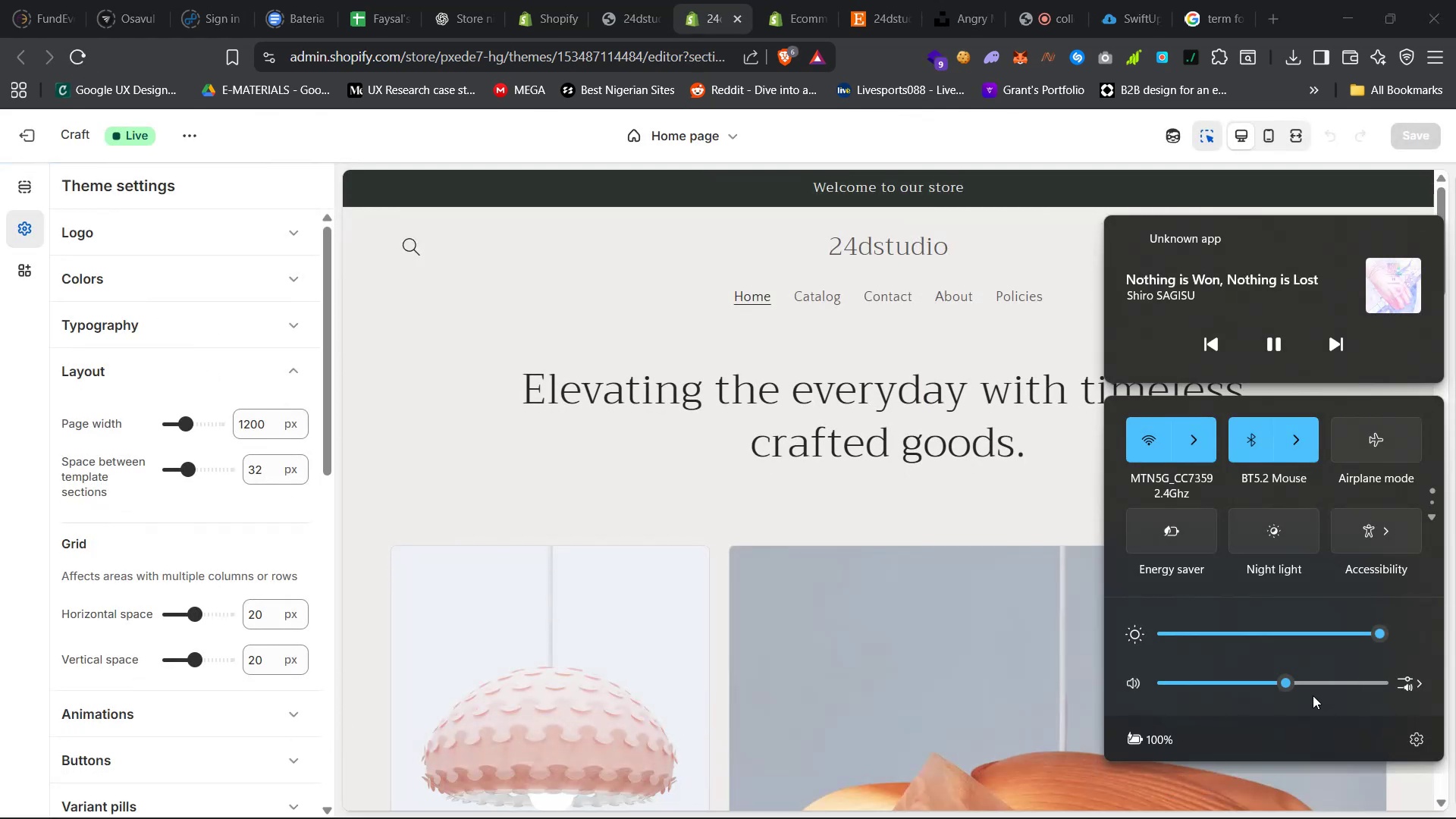 
left_click([1305, 682])
 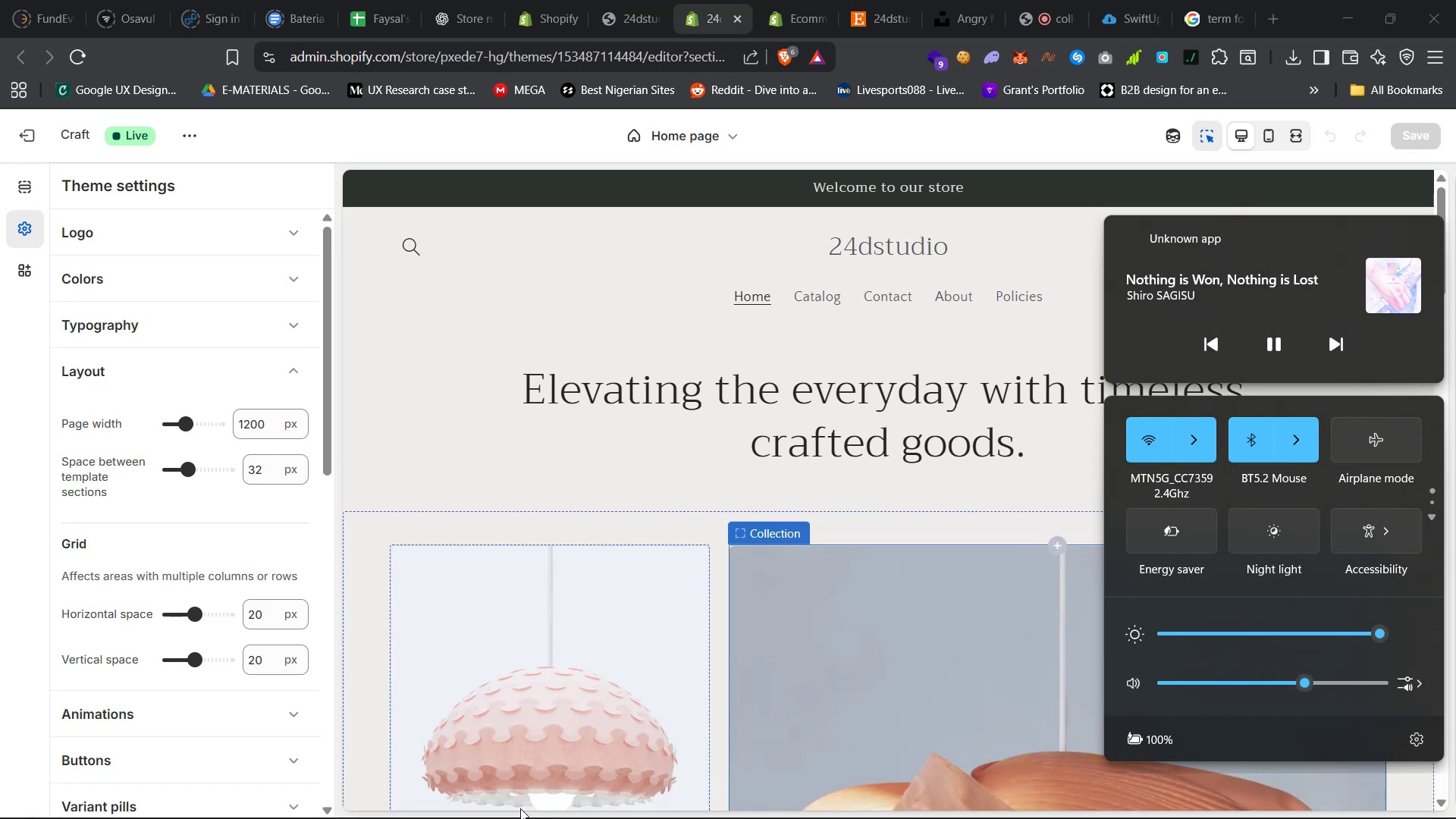 
left_click([514, 808])
 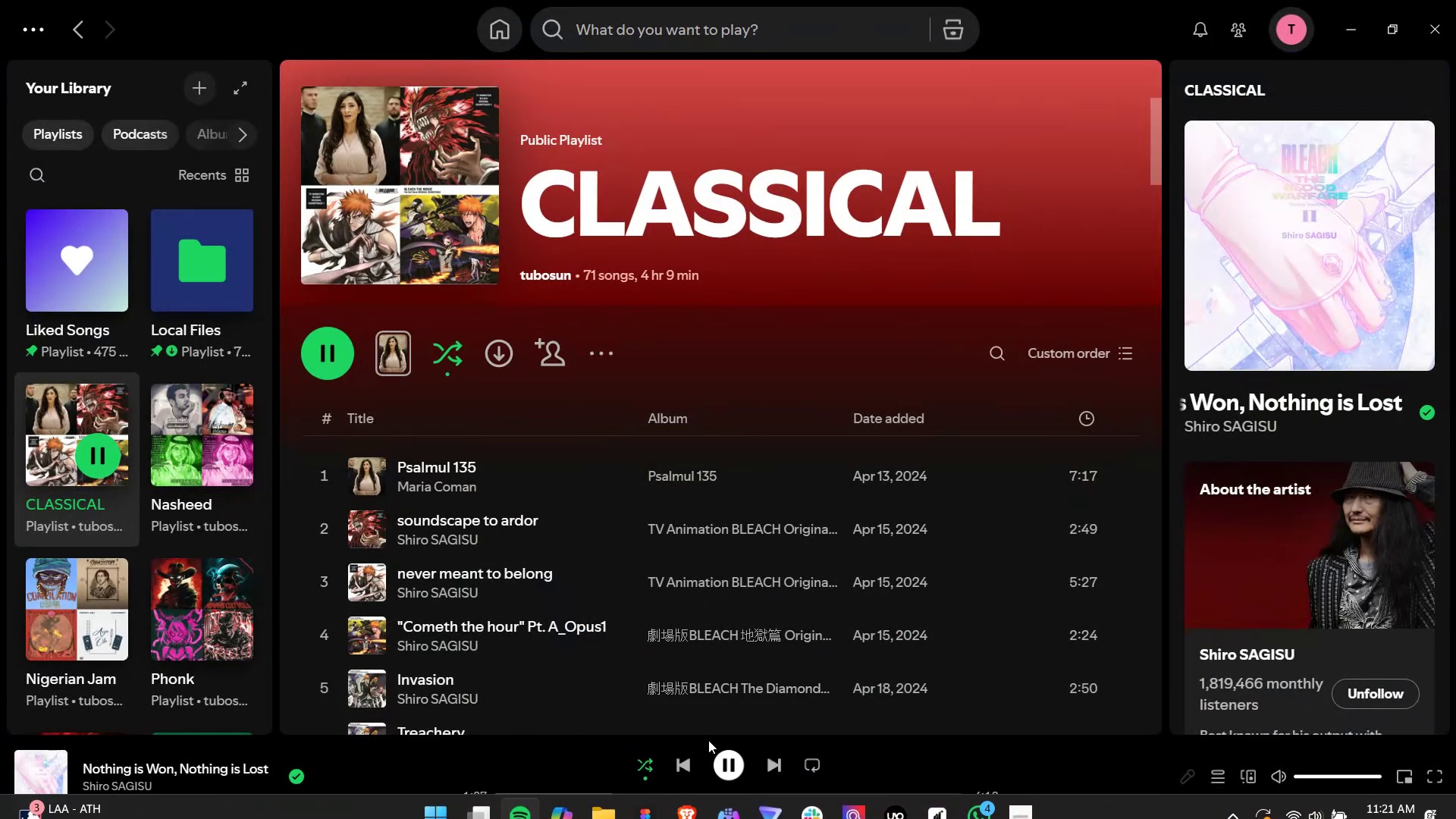 
left_click([676, 764])
 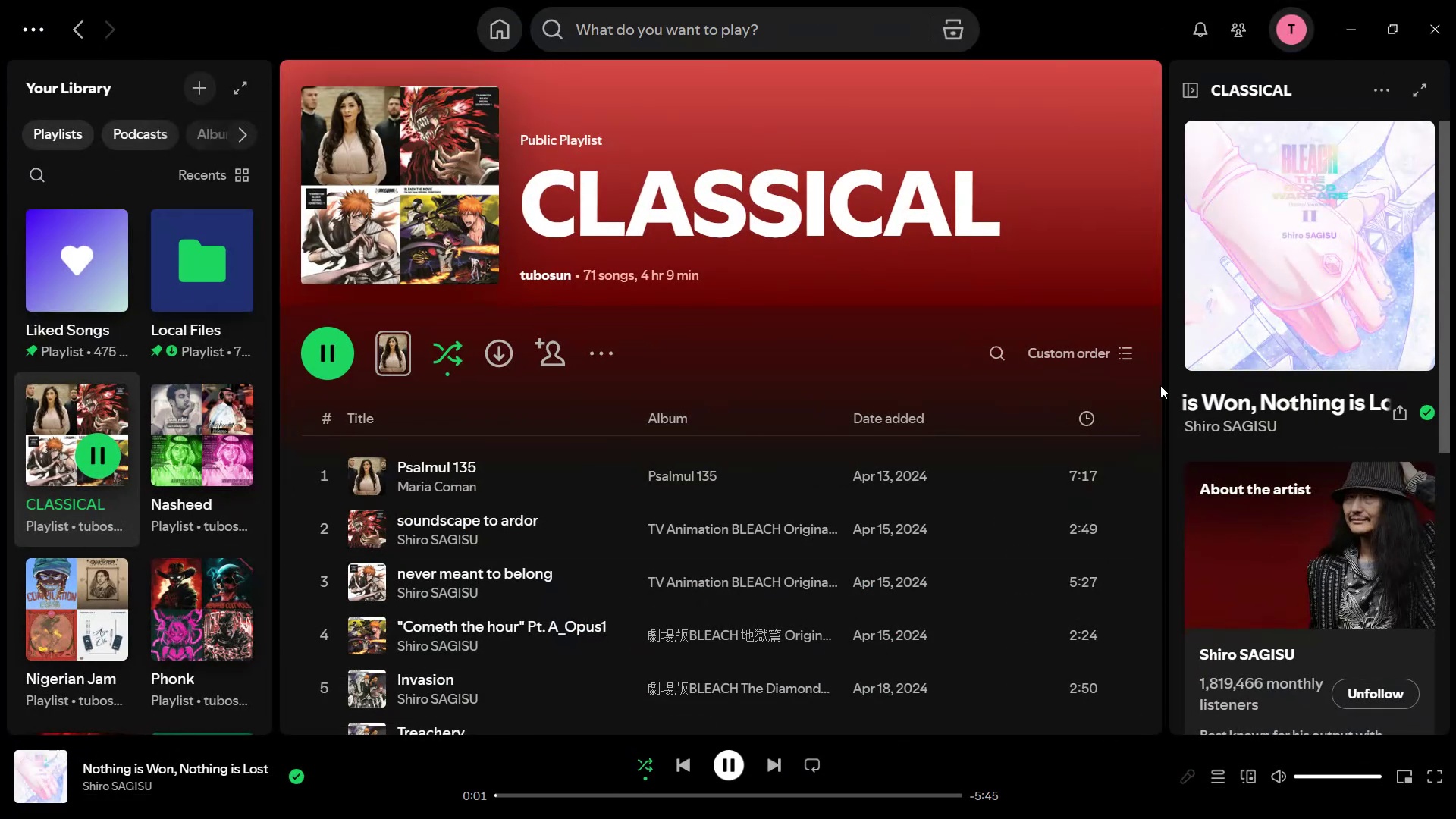 
left_click_drag(start_coordinate=[1164, 385], to_coordinate=[1043, 374])
 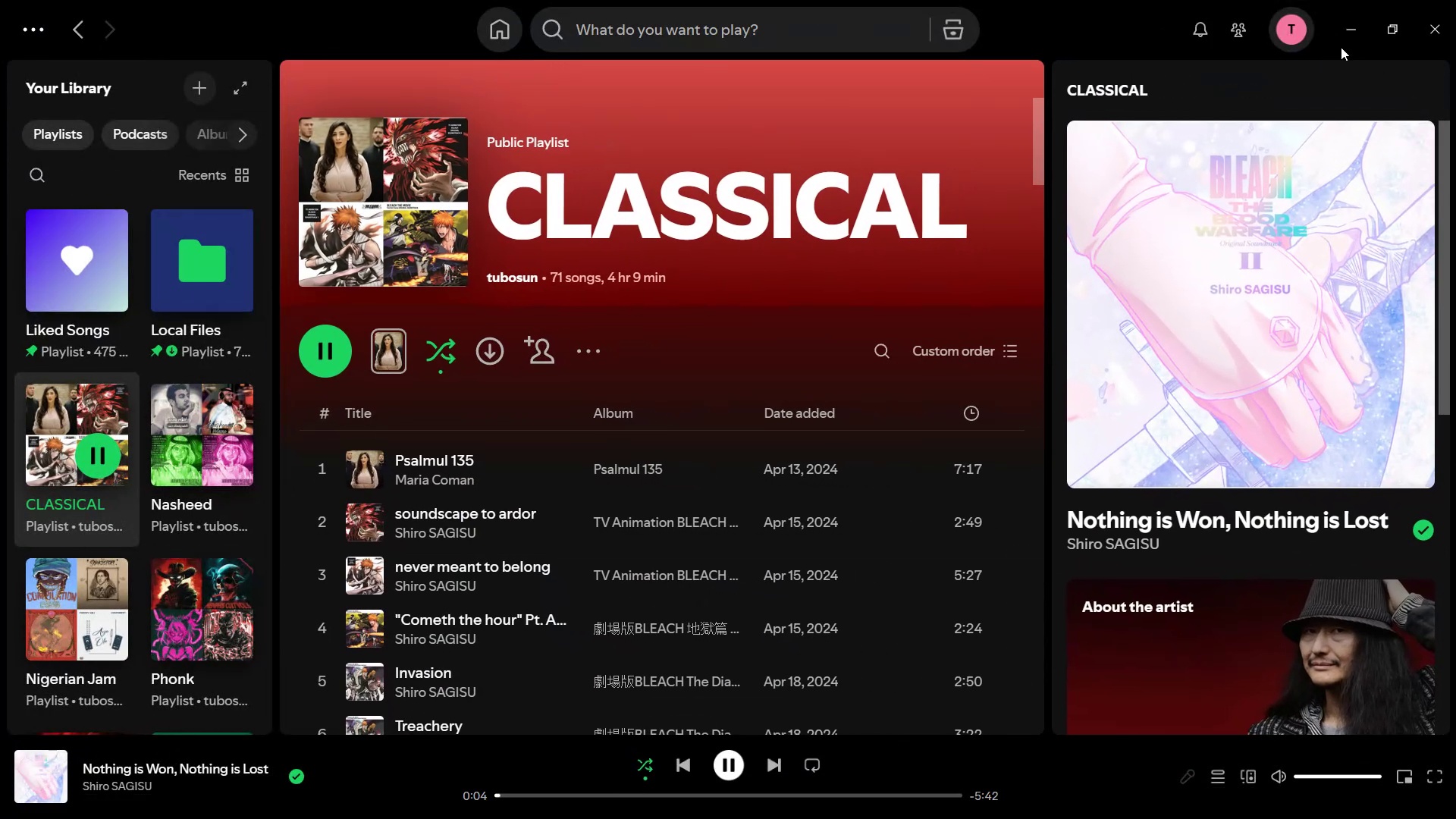 
left_click([1344, 41])
 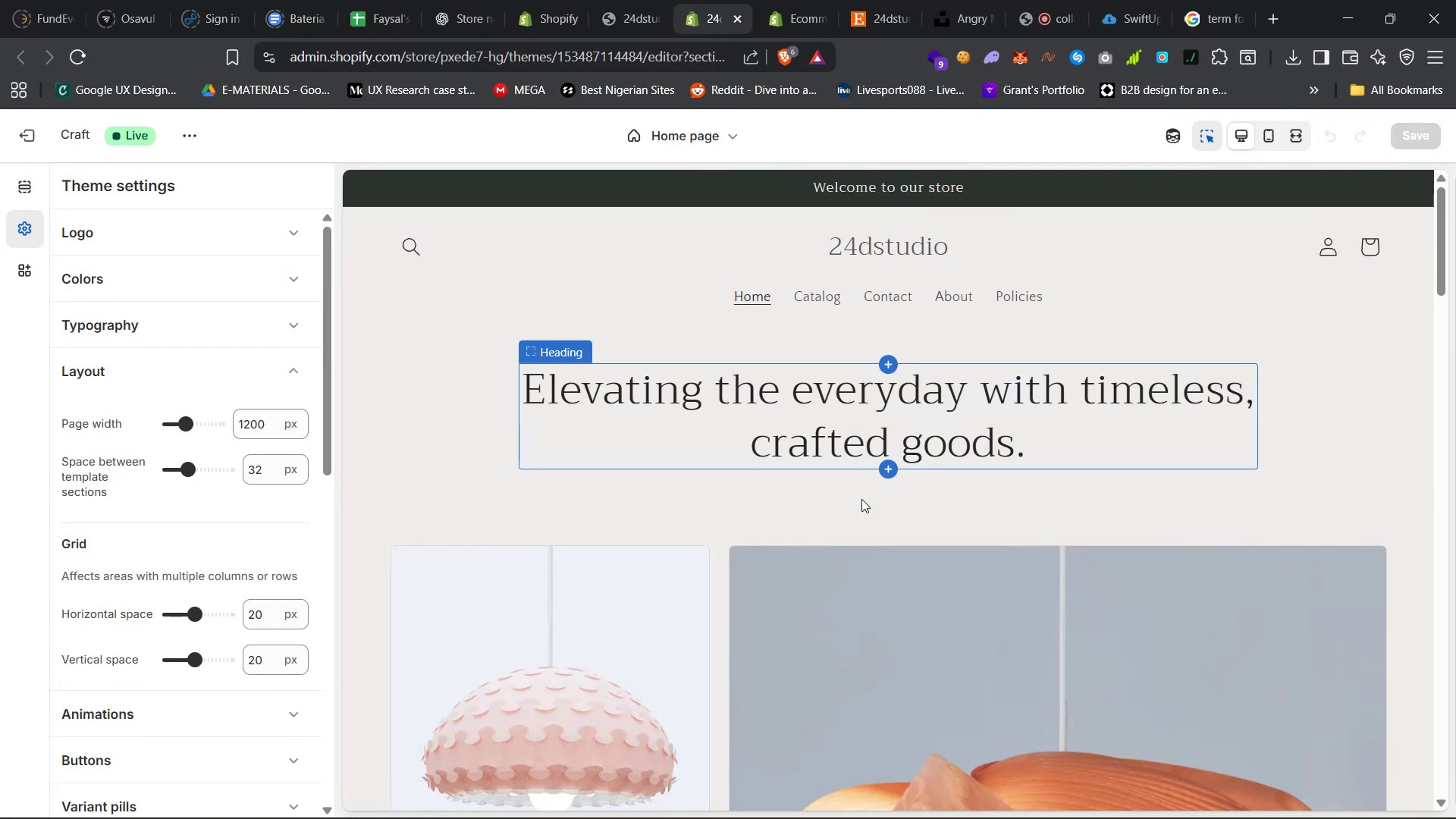 
left_click([852, 500])
 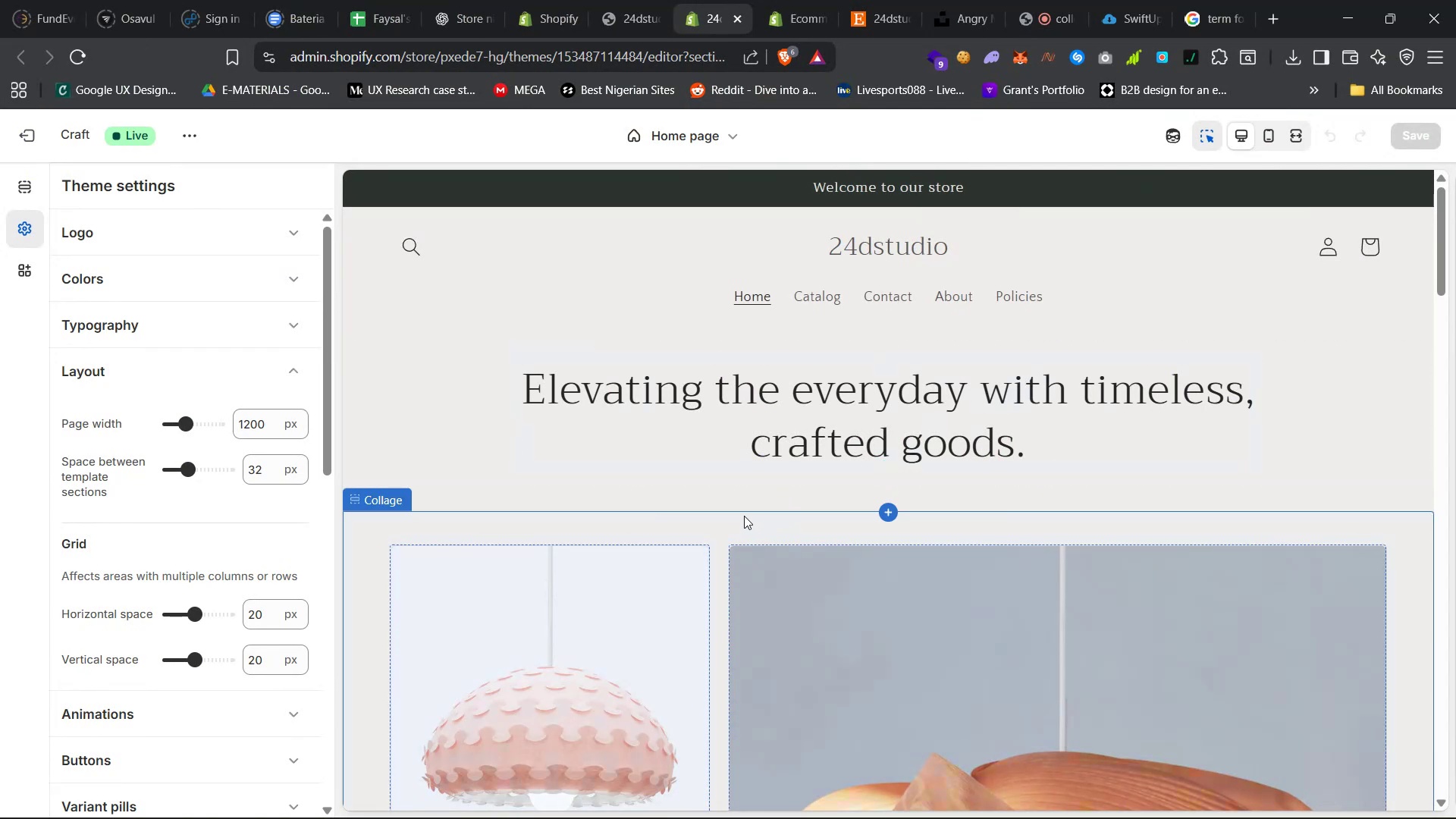 
wait(6.15)
 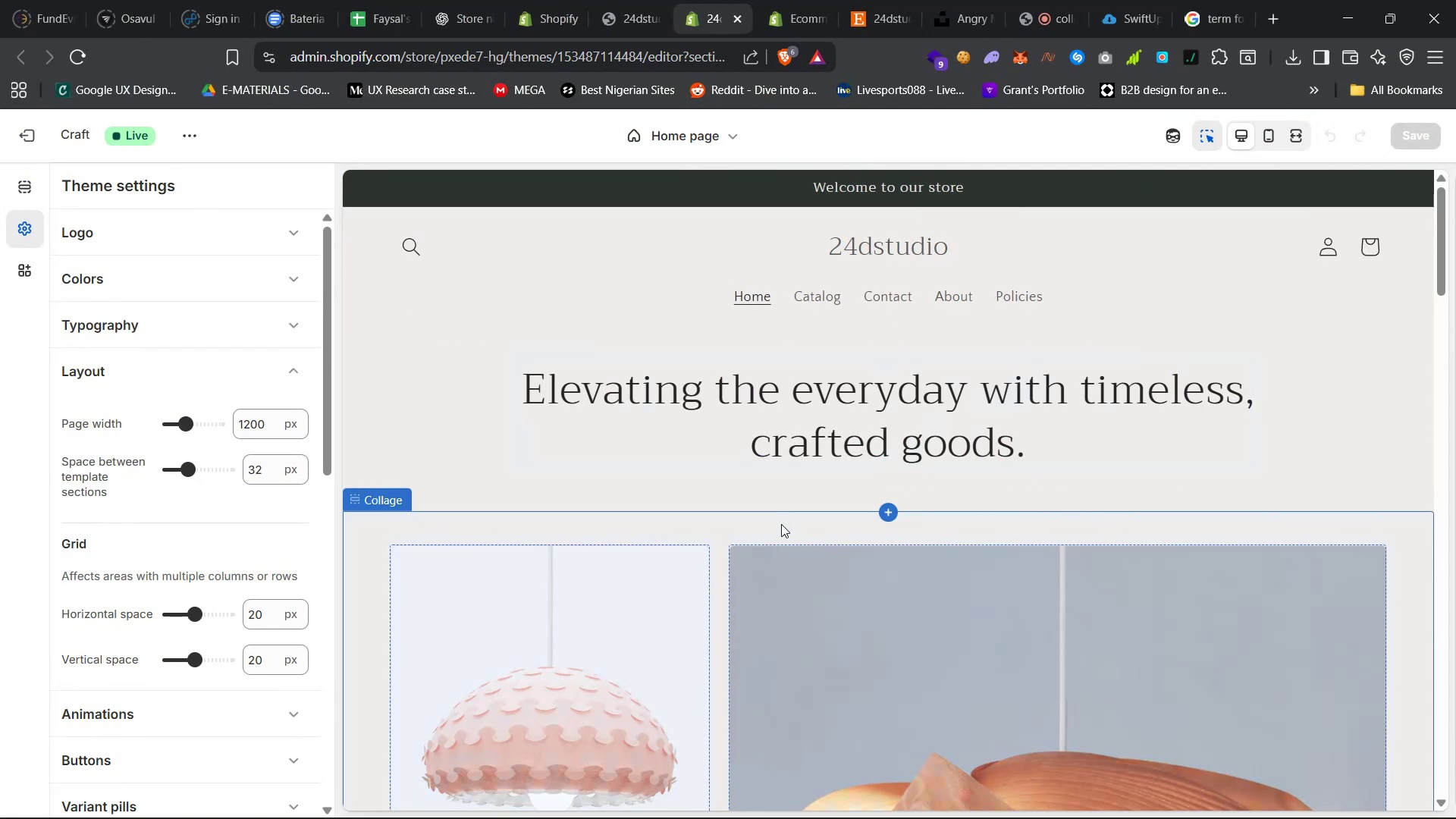 
double_click([257, 466])
 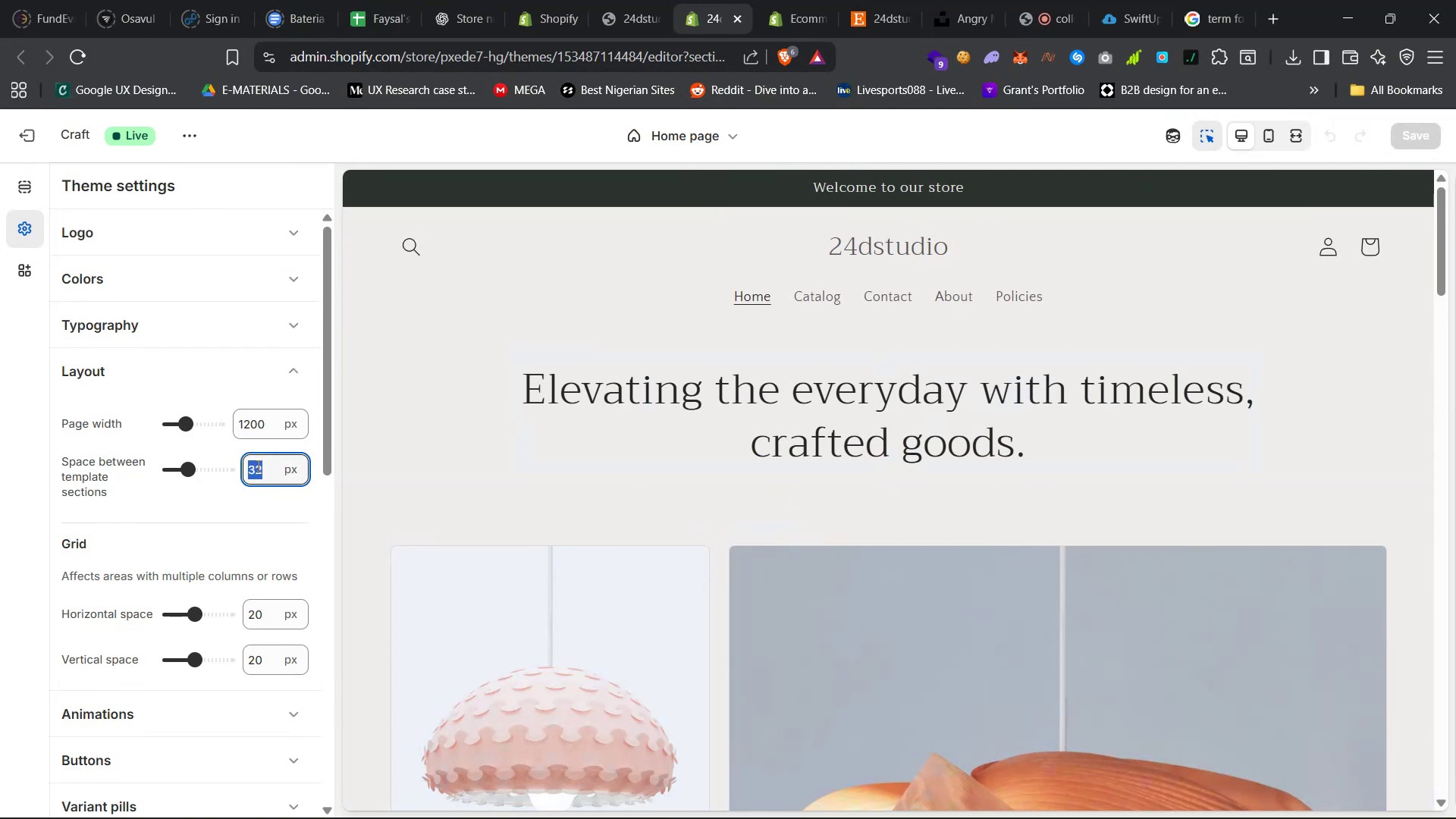 
type(16)
 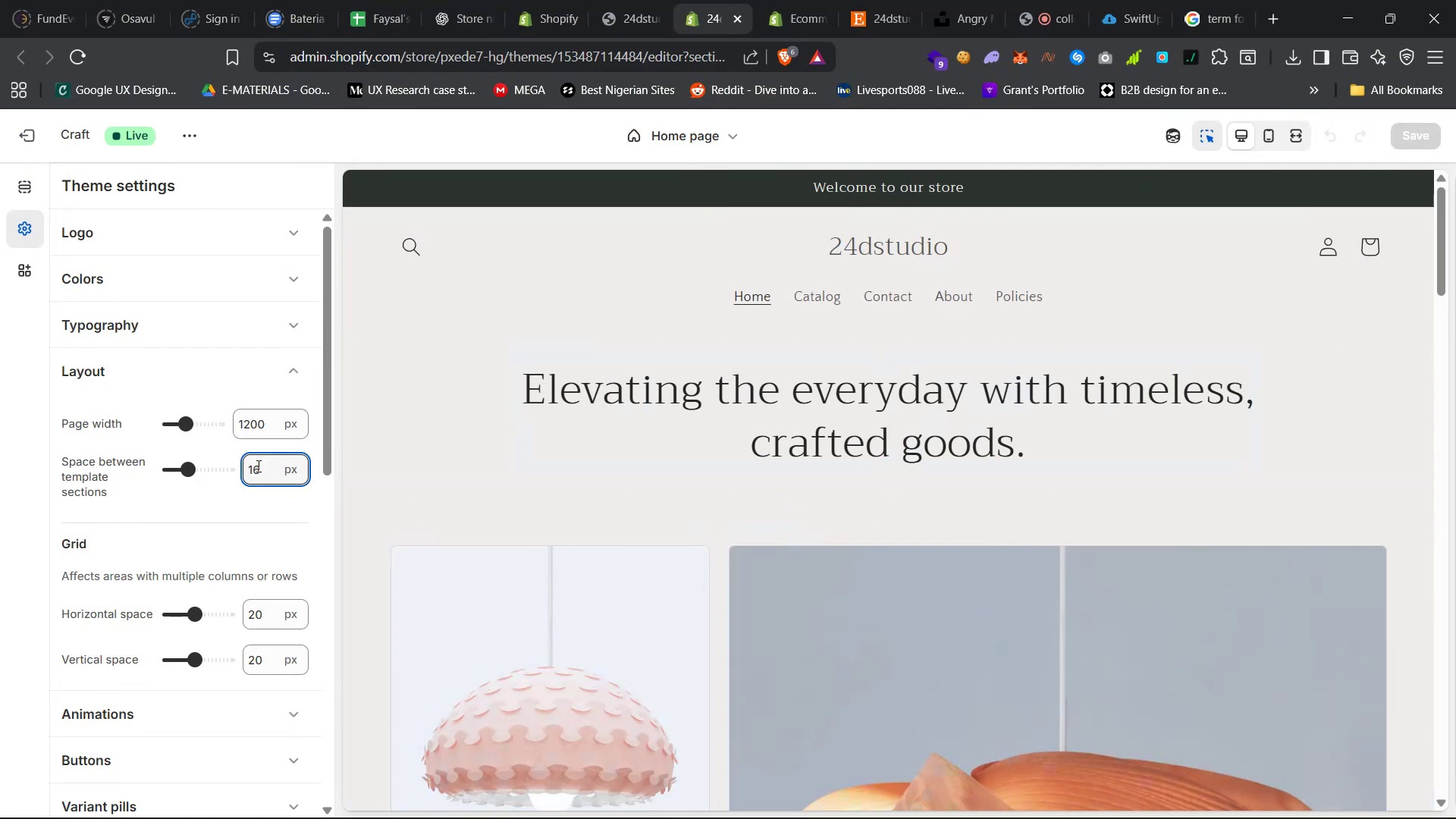 
key(Enter)
 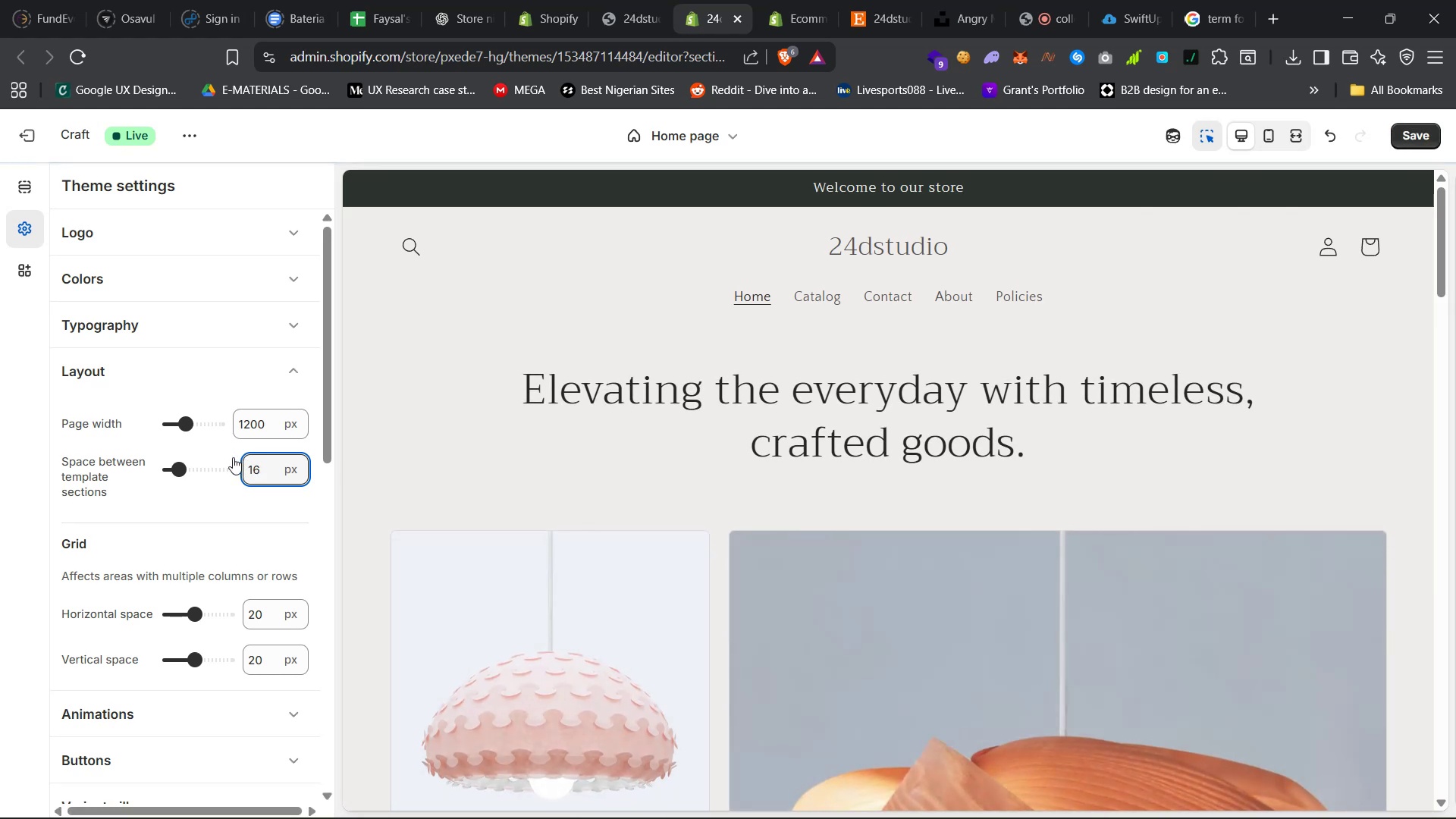 
wait(5.76)
 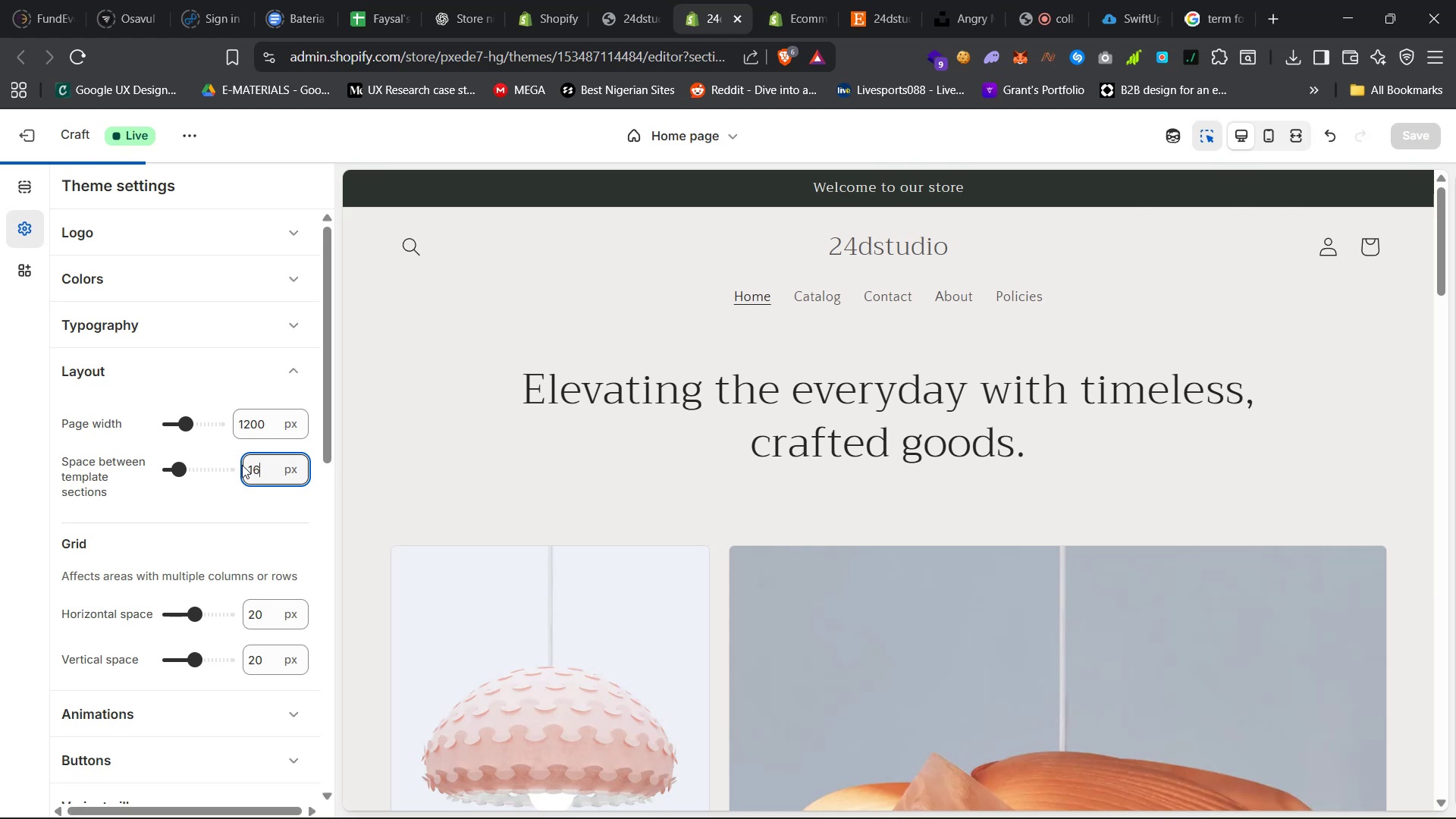 
left_click([943, 299])
 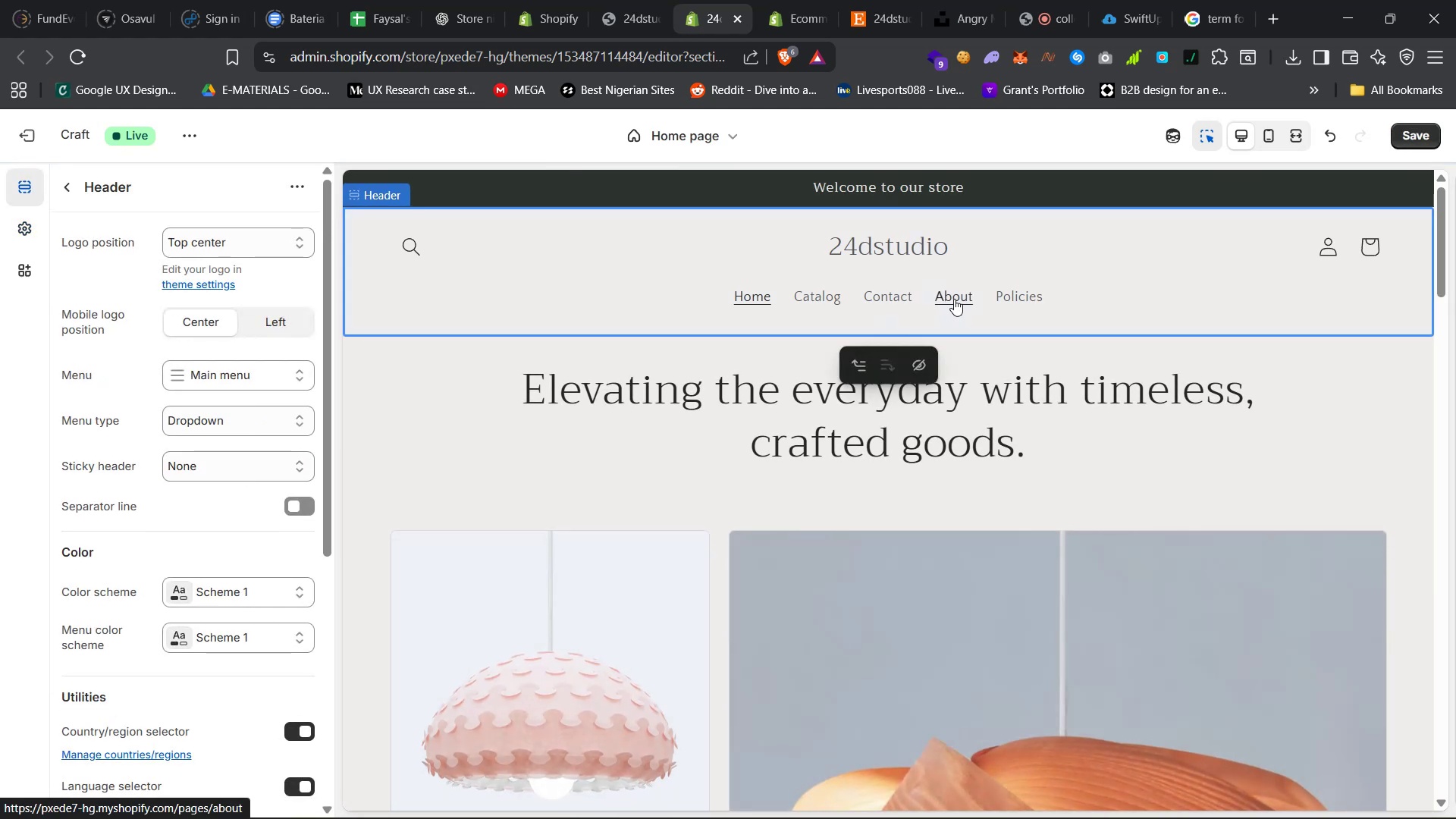 
left_click([954, 299])
 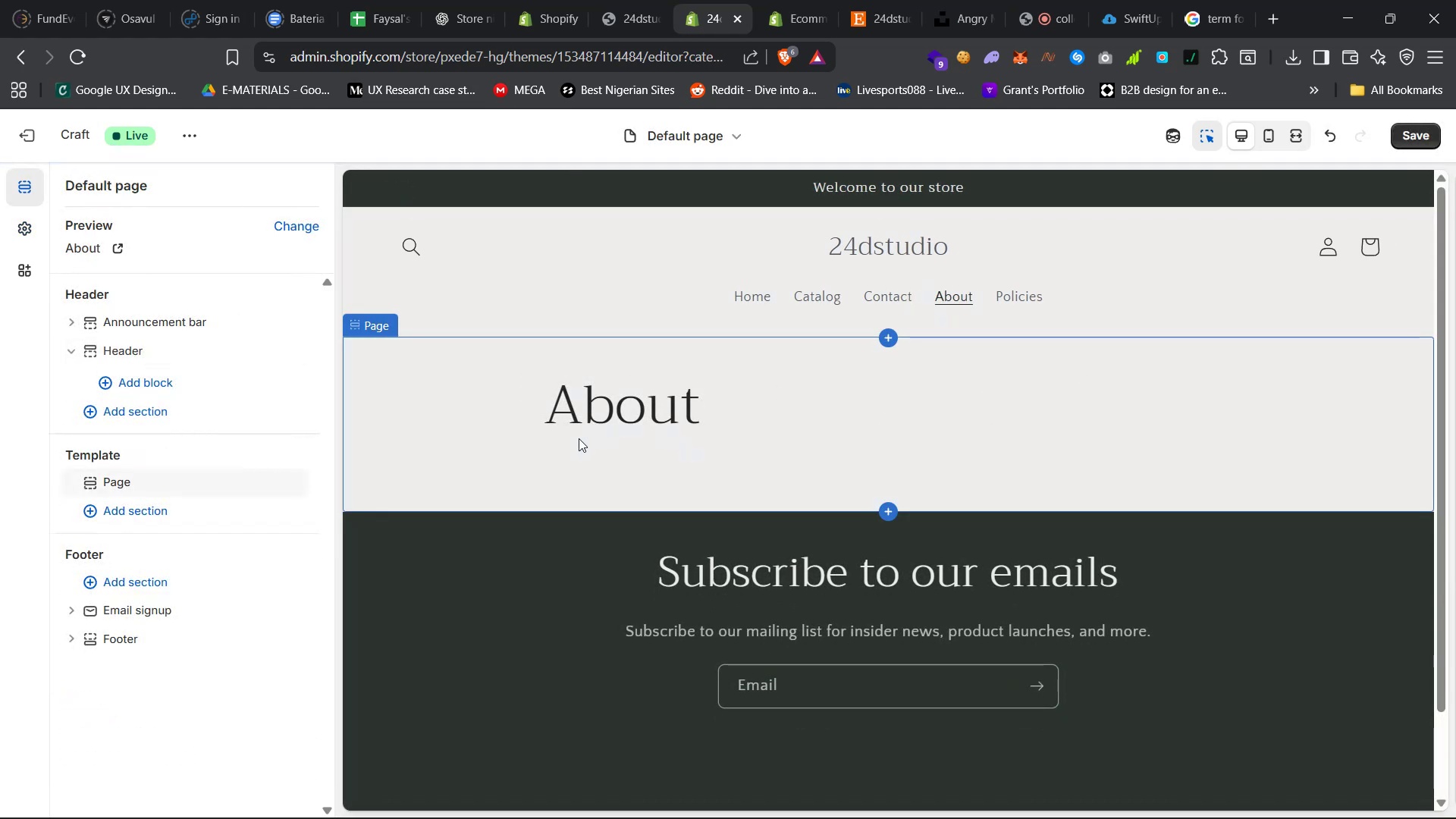 
left_click([412, 428])
 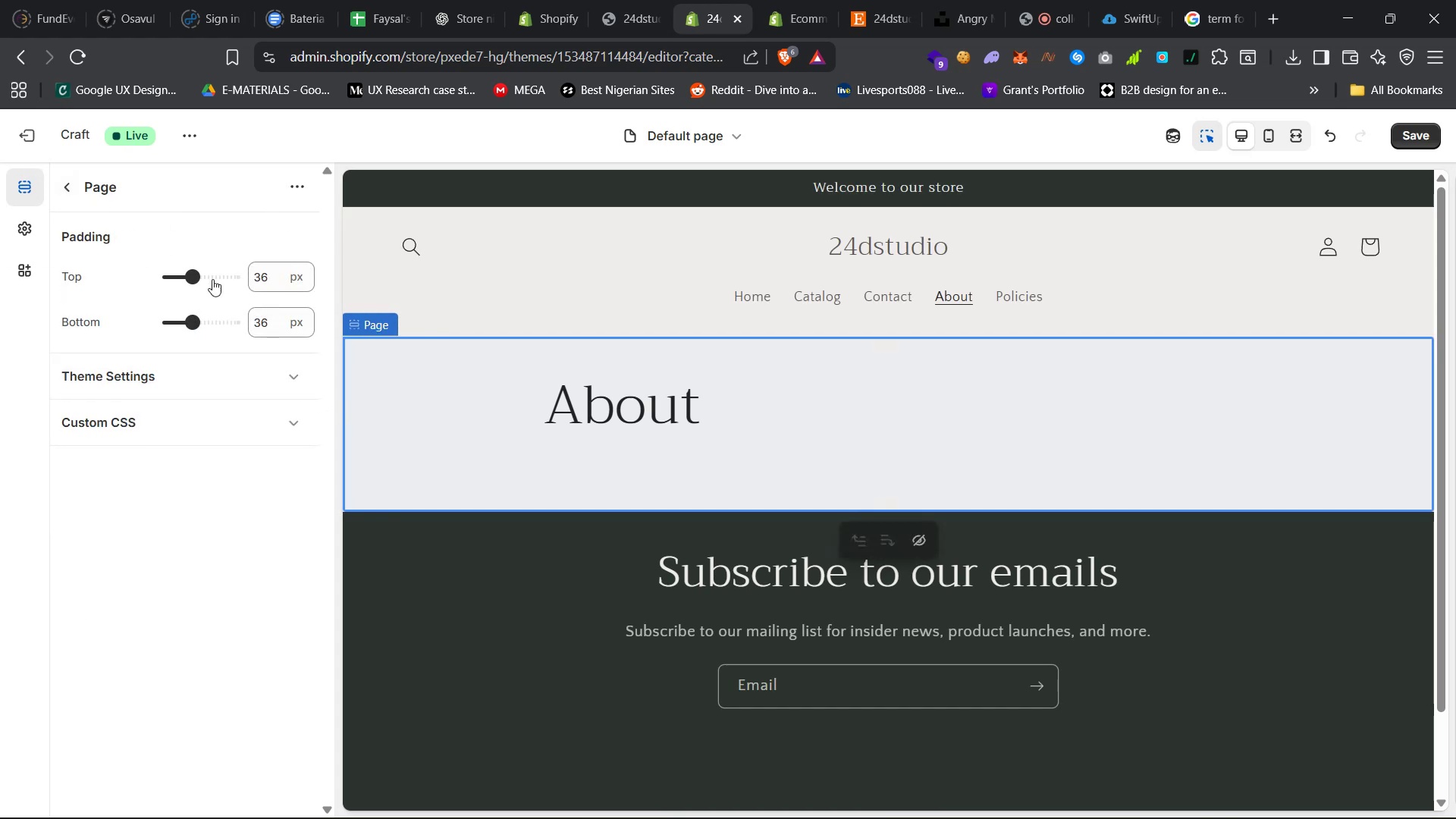 
double_click([268, 325])
 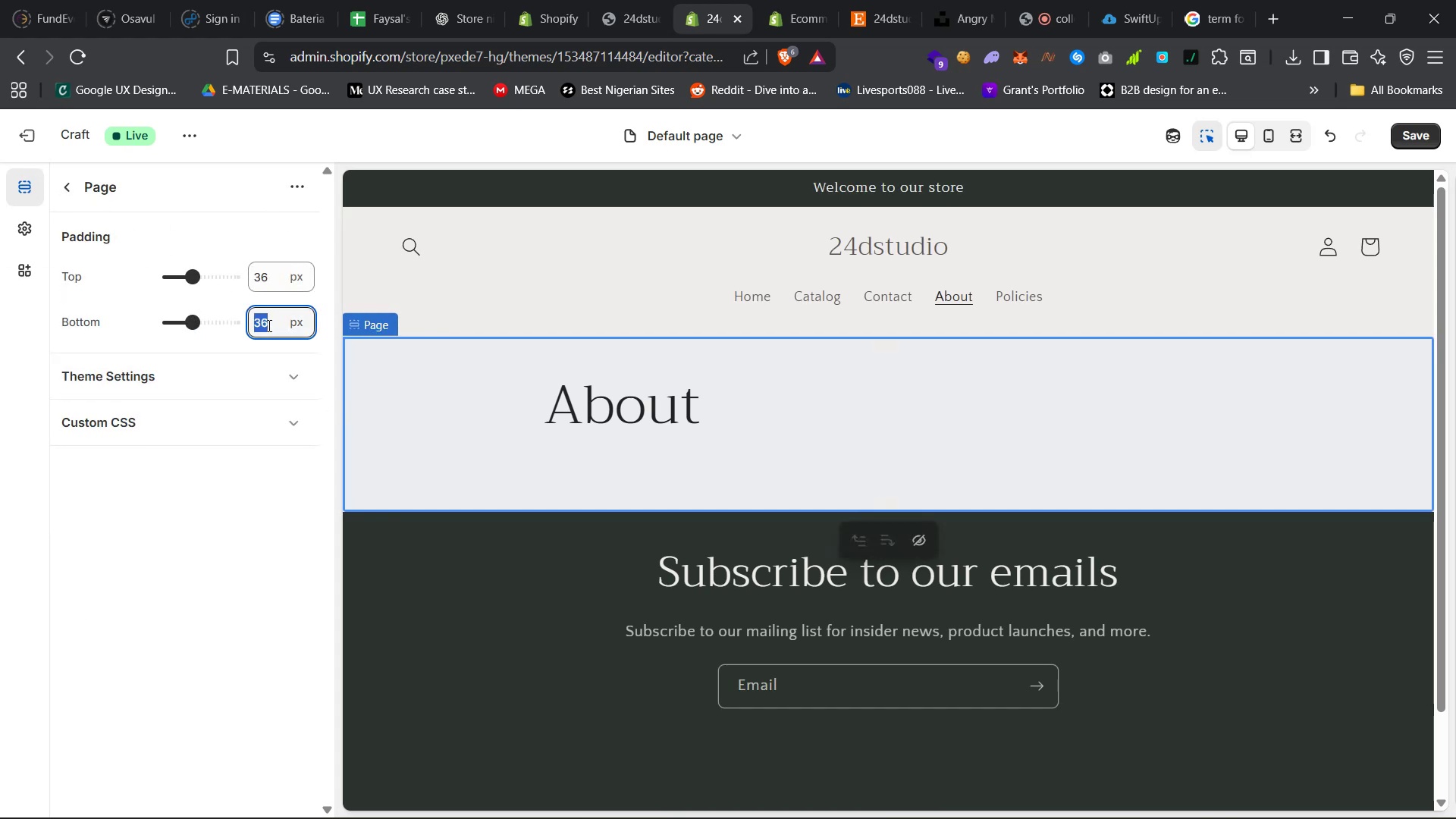 
key(0)
 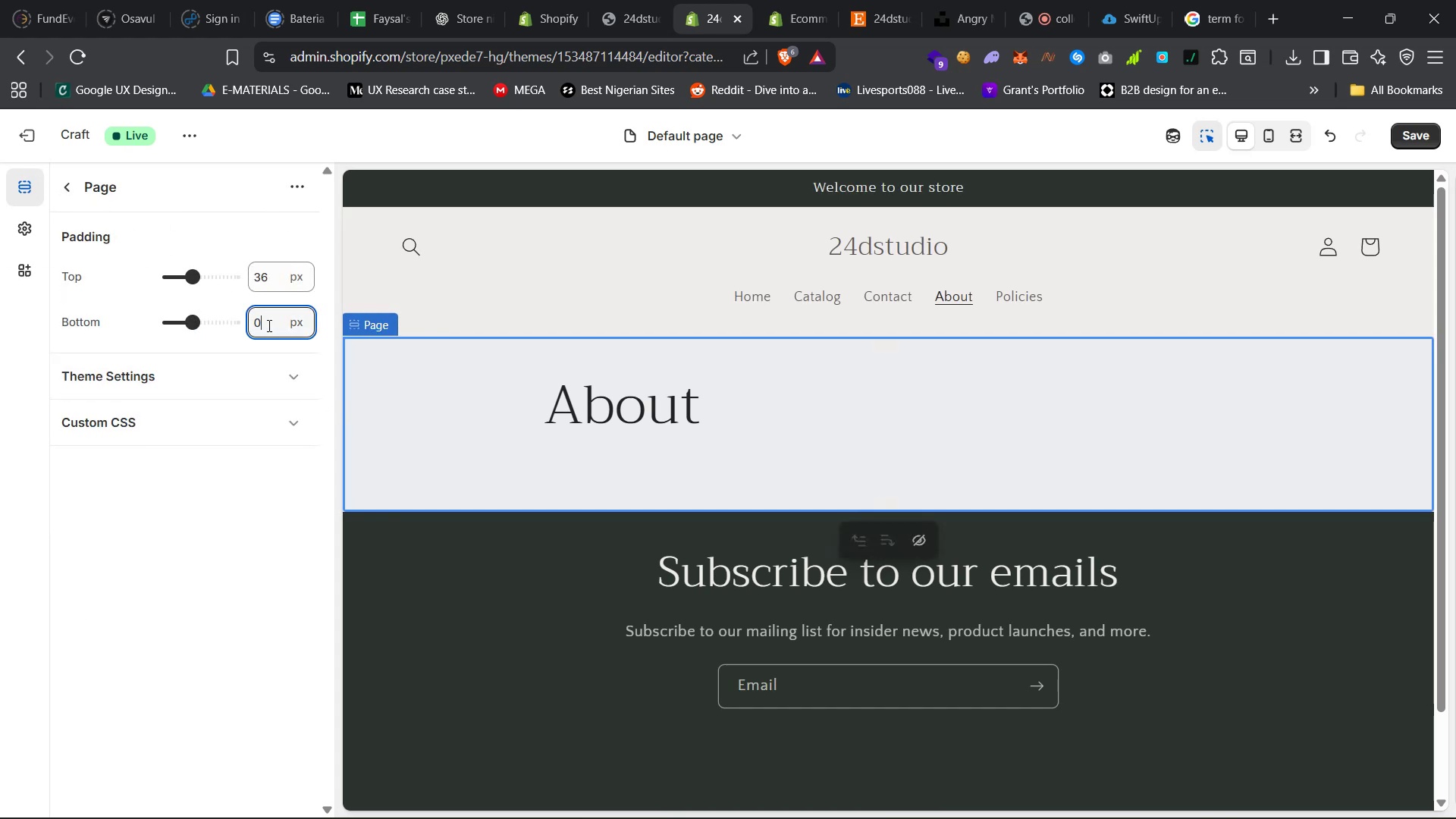 
key(Enter)
 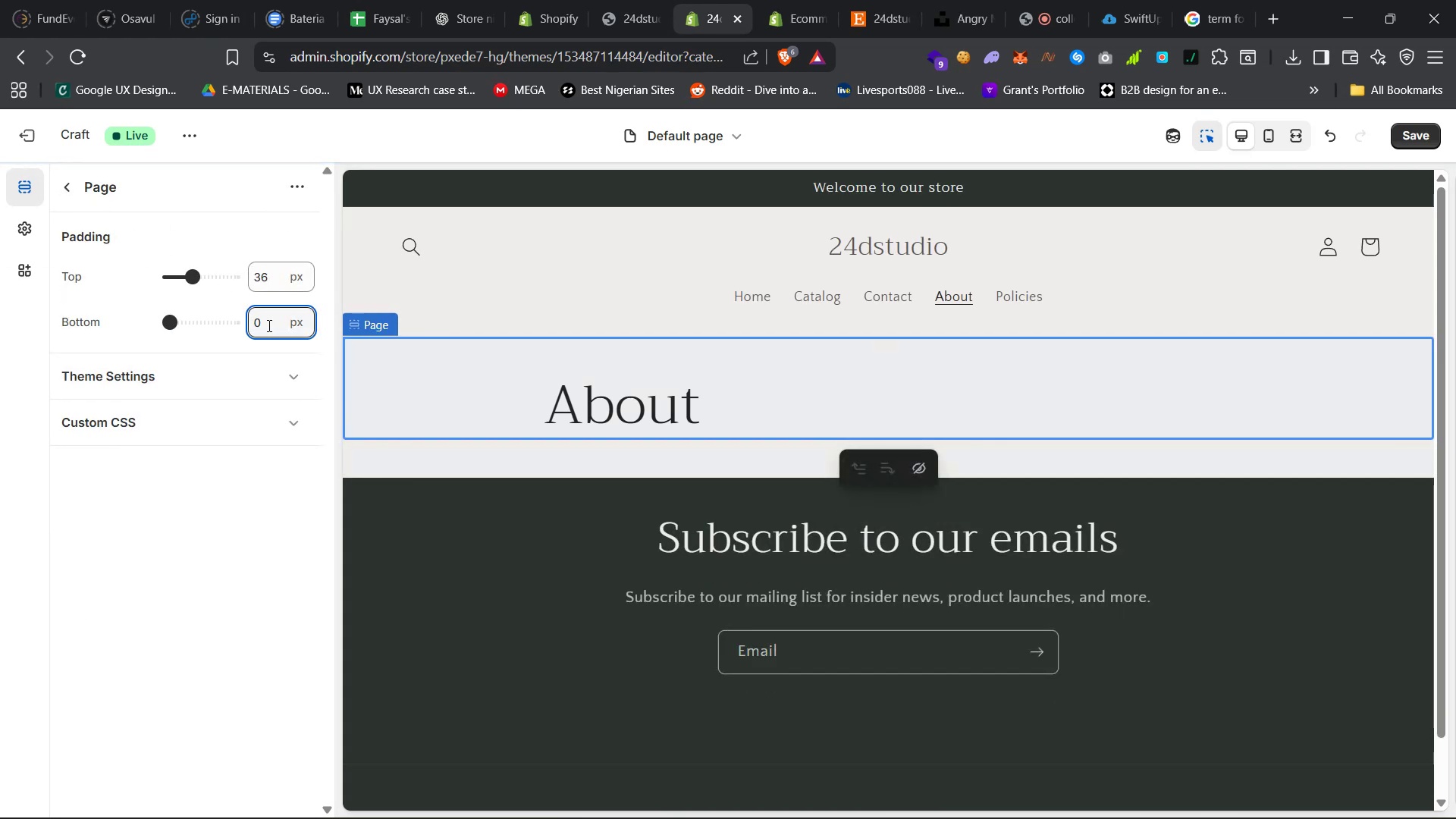 
wait(8.52)
 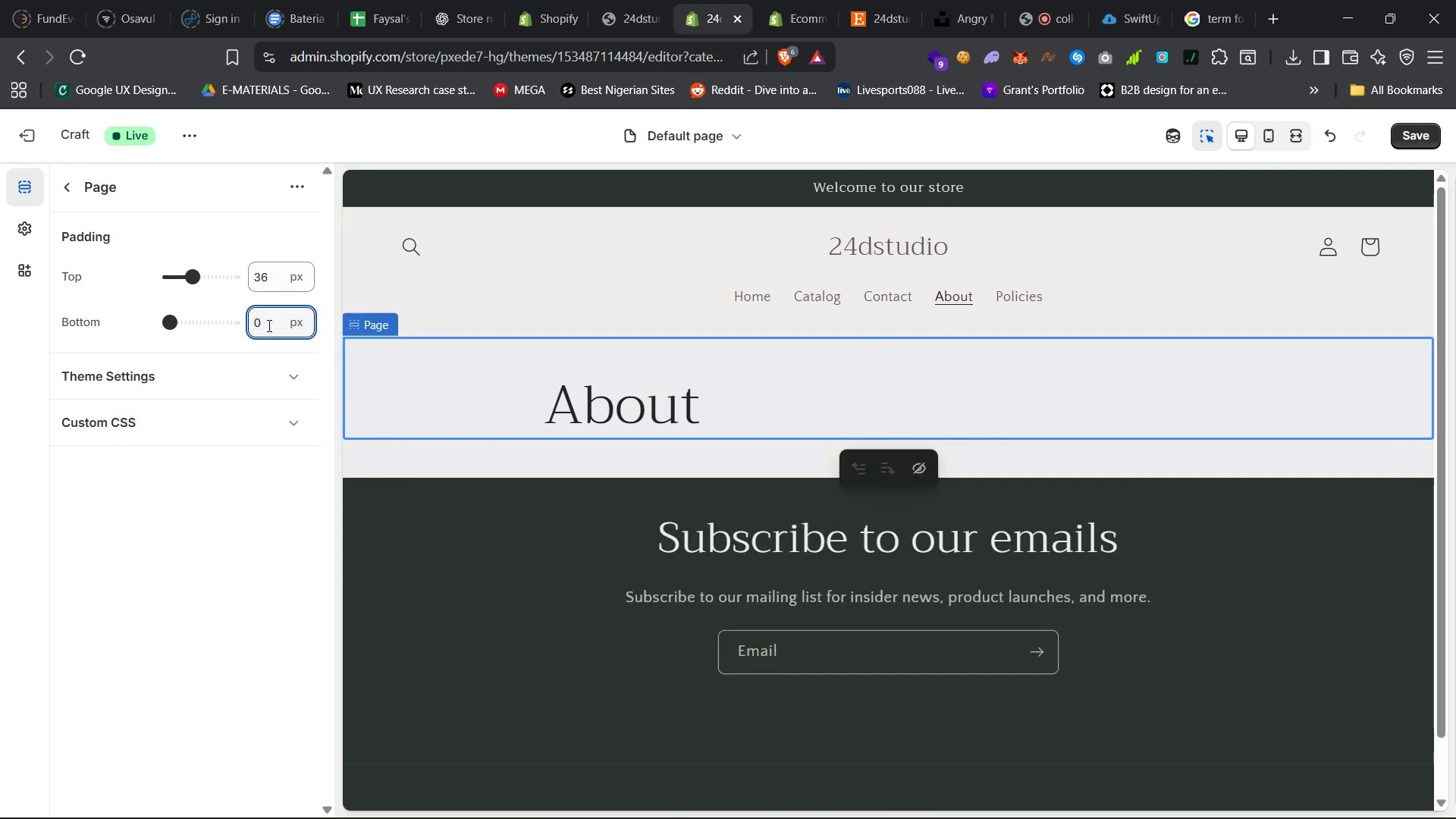 
left_click([73, 190])
 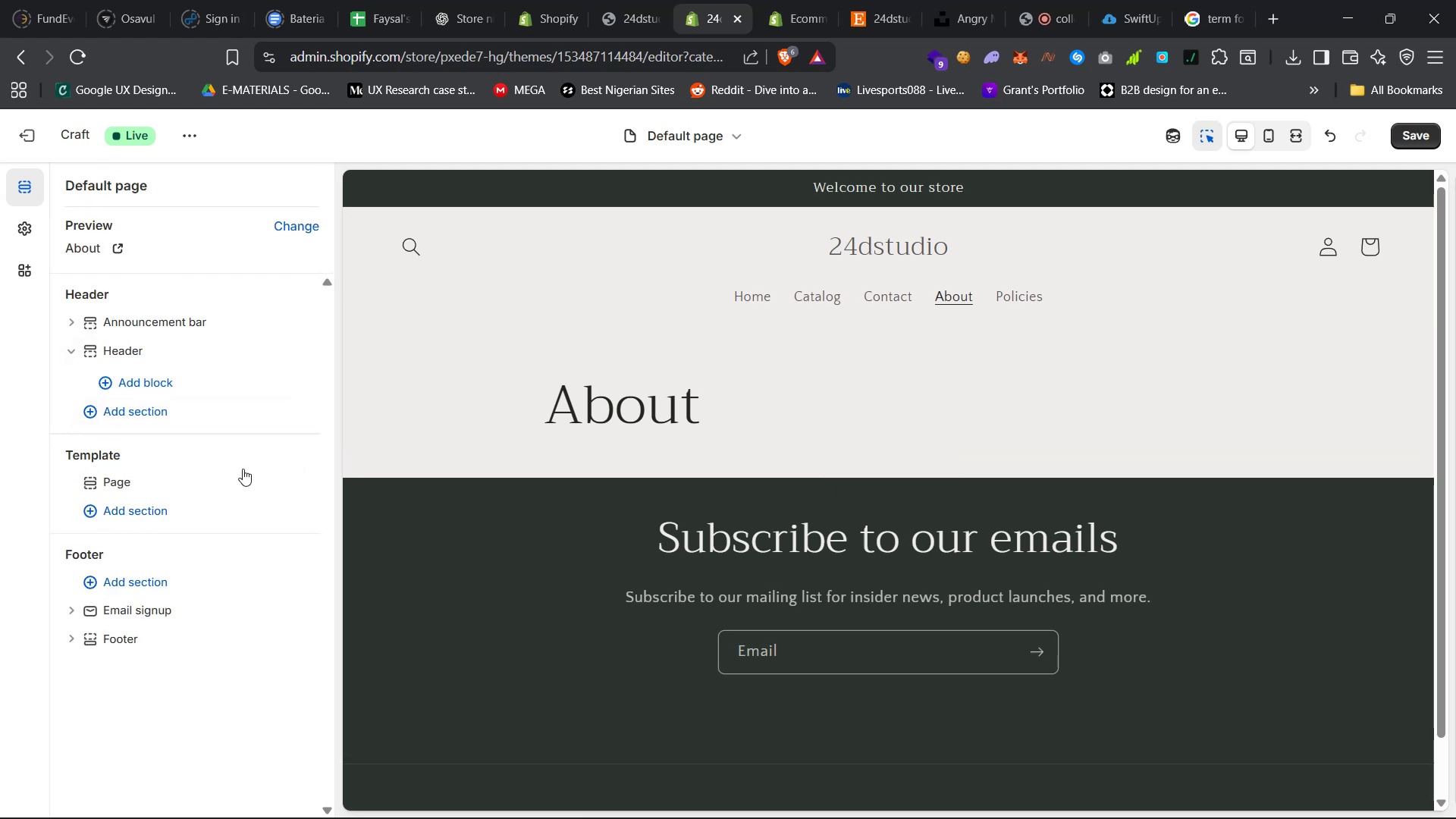 
left_click([292, 479])
 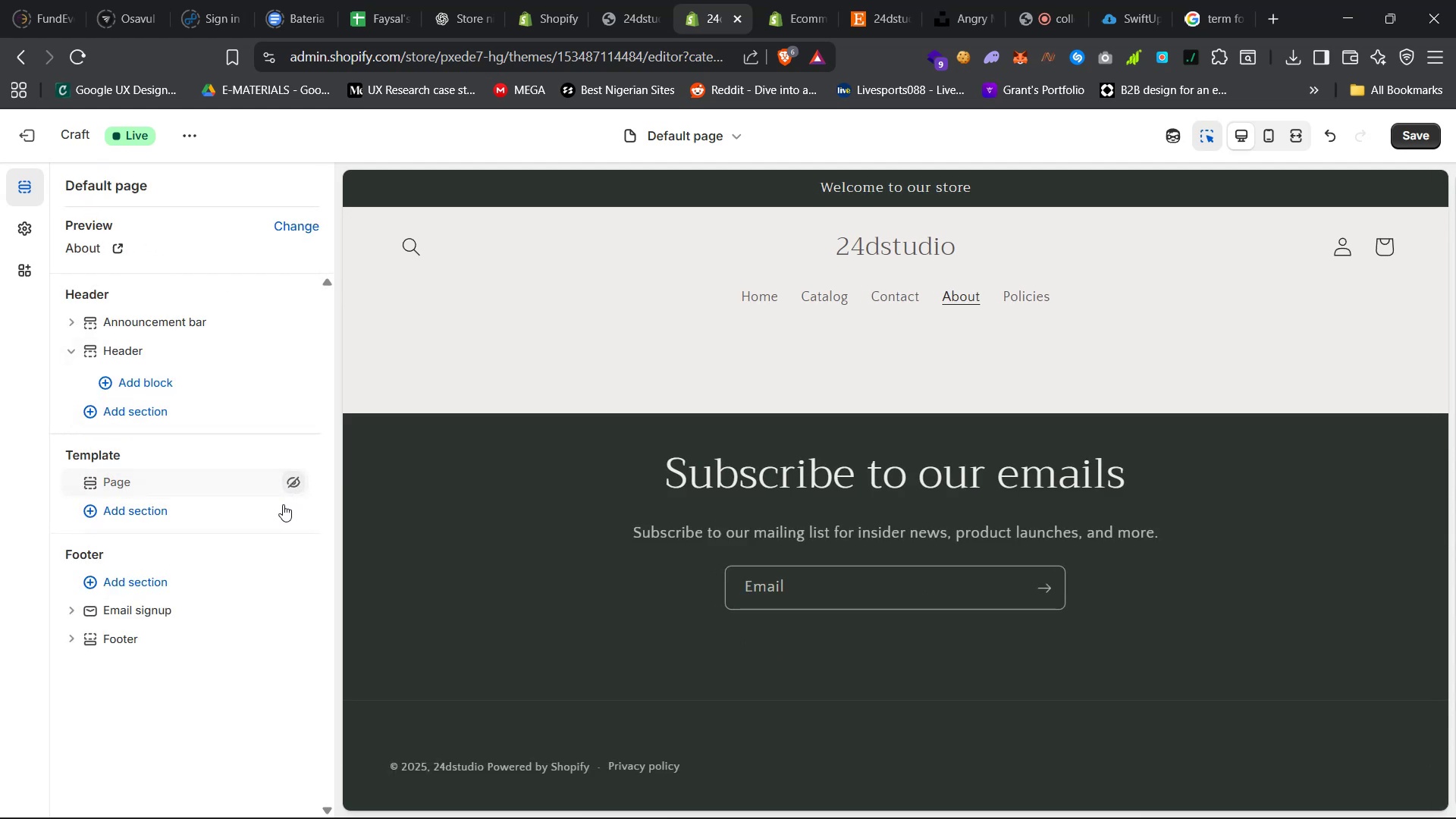 
left_click([225, 510])
 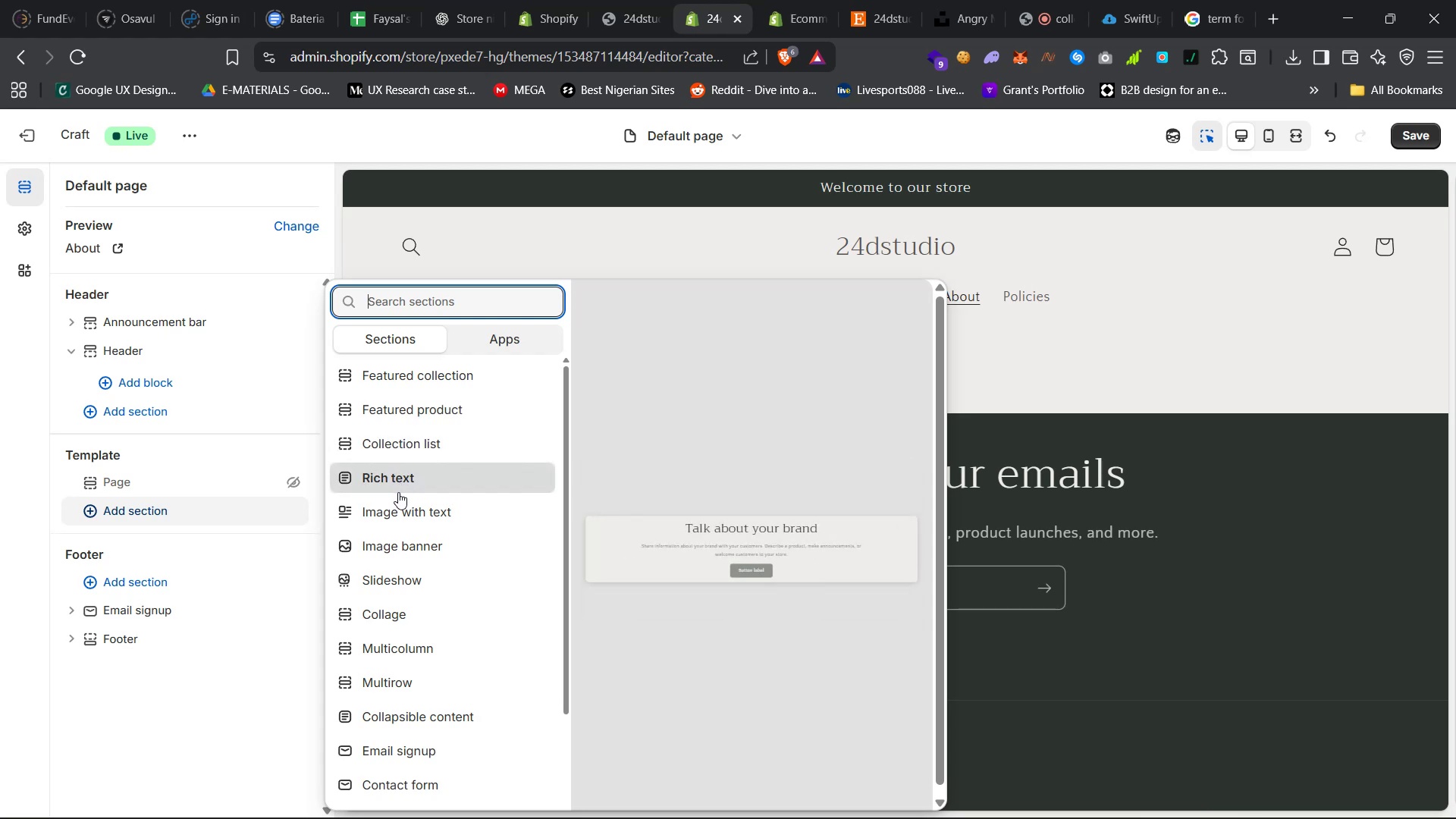 
wait(5.0)
 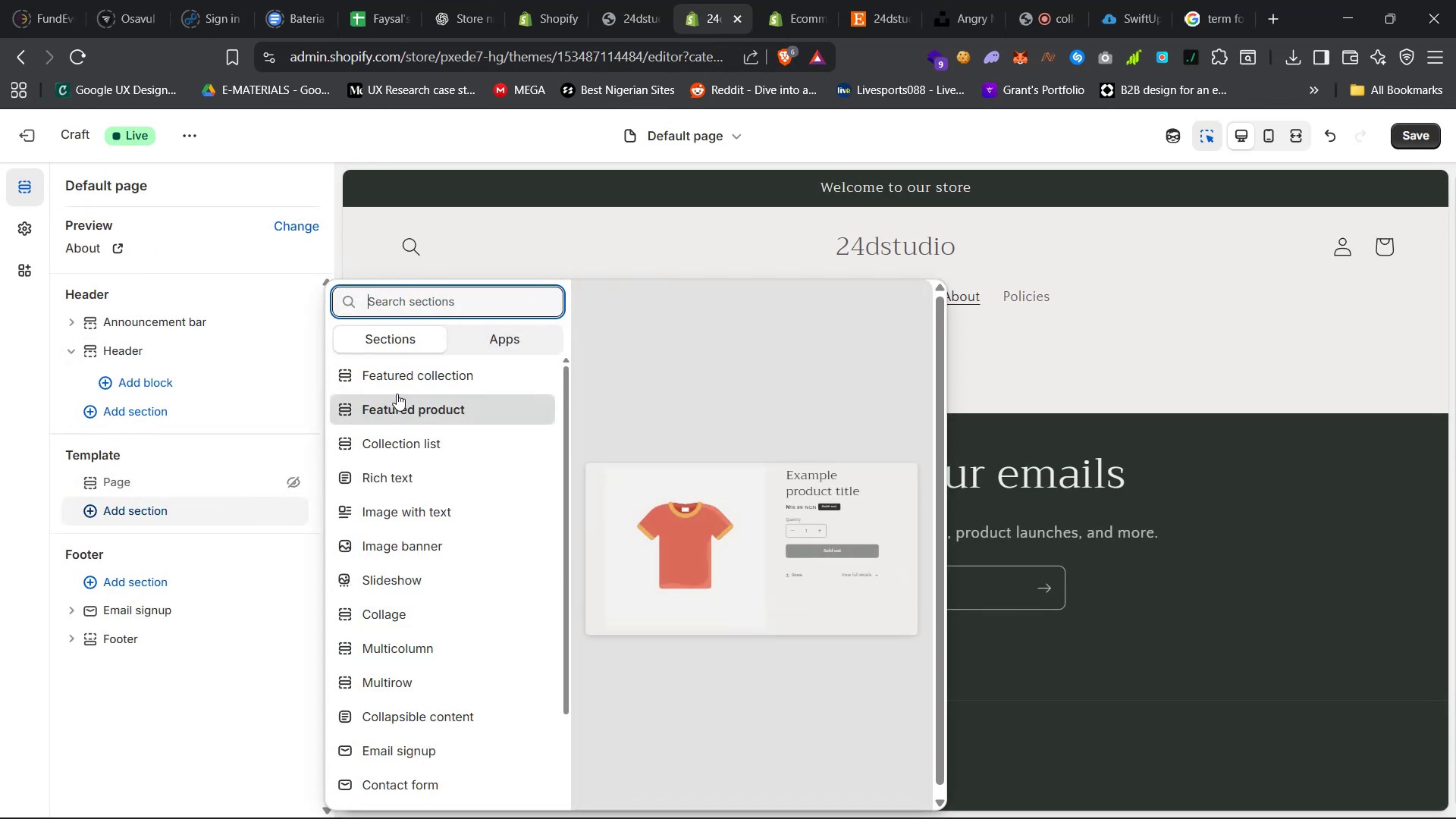 
left_click([394, 500])
 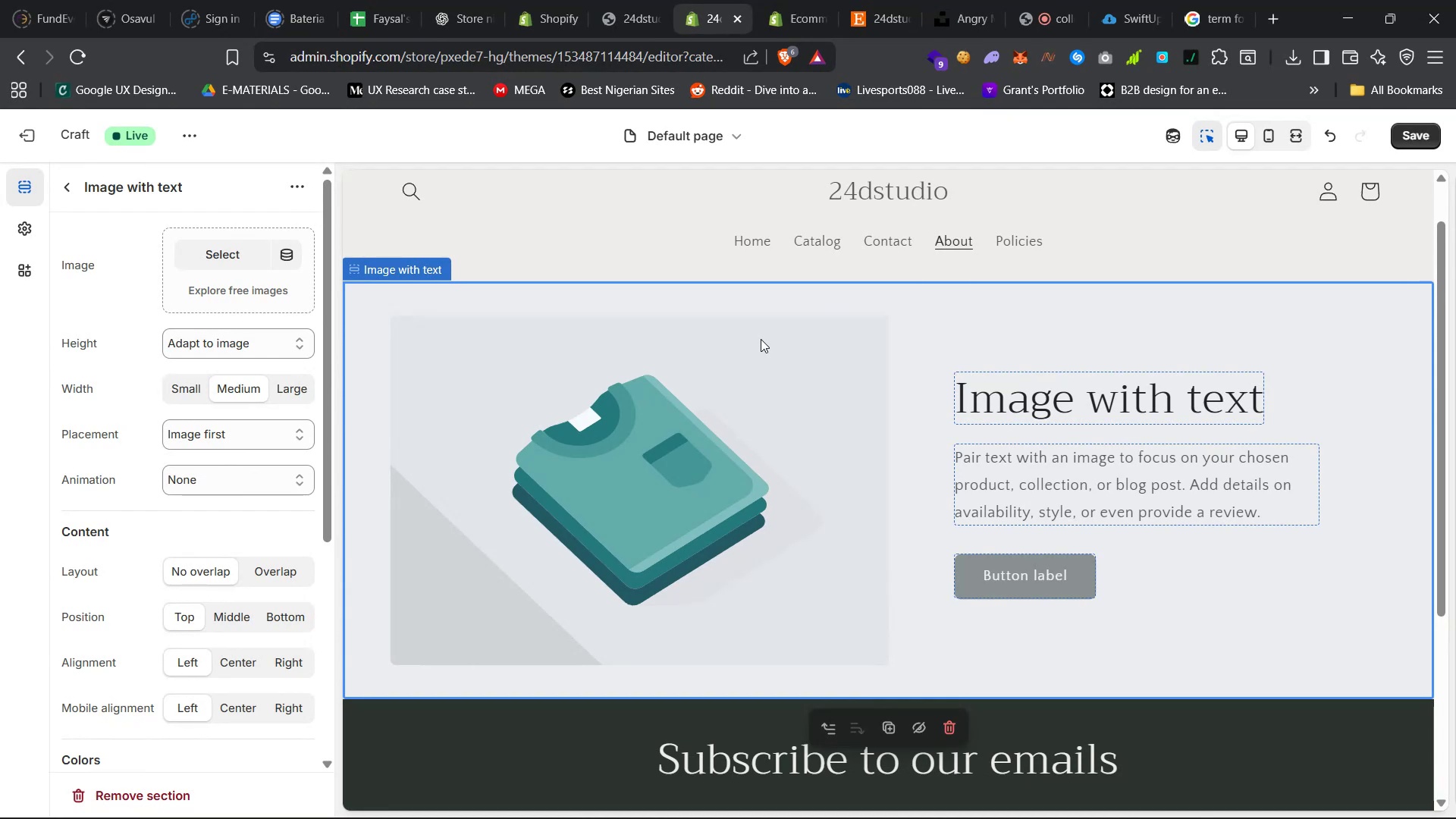 
wait(61.92)
 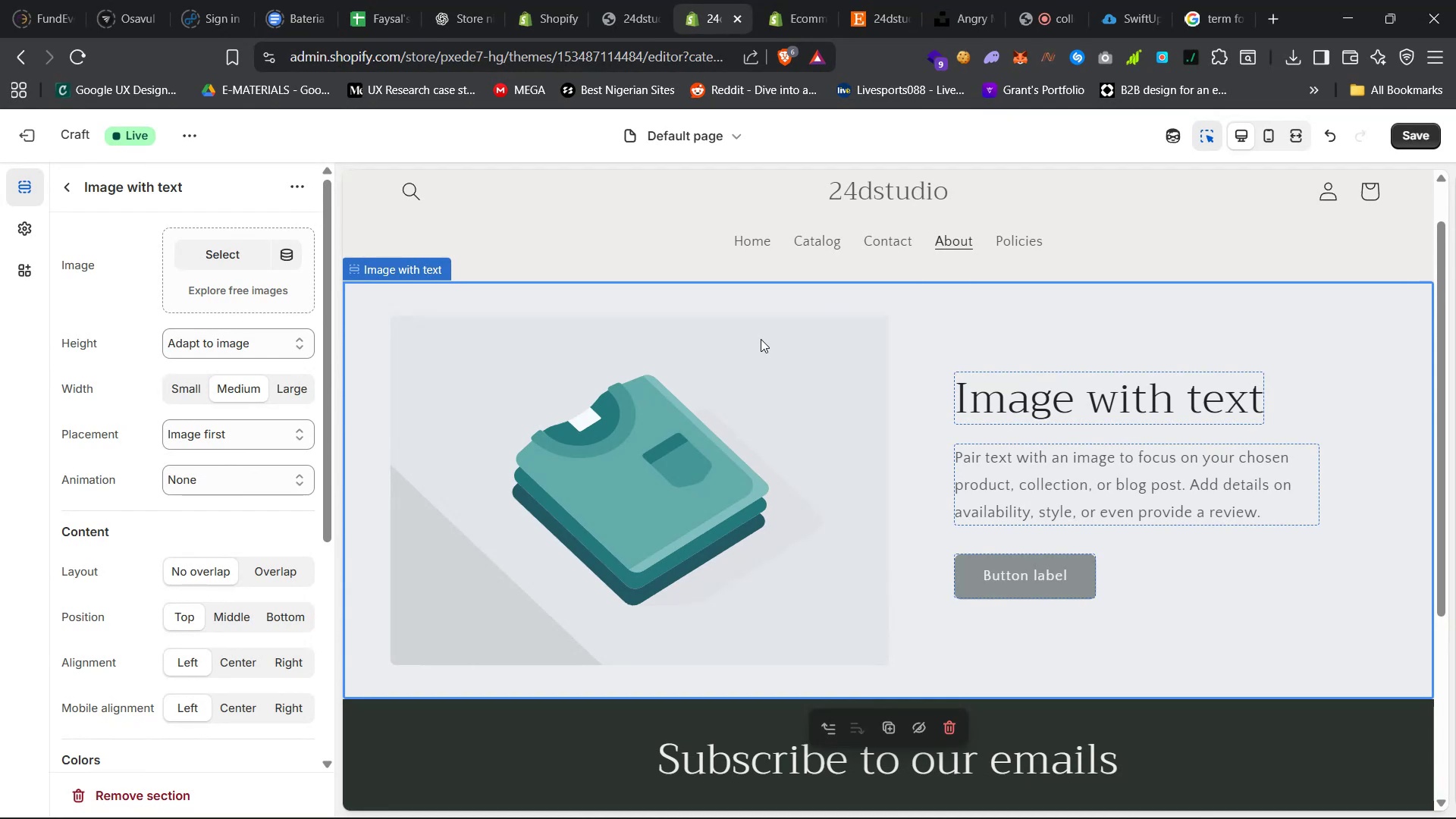 
left_click([877, 5])
 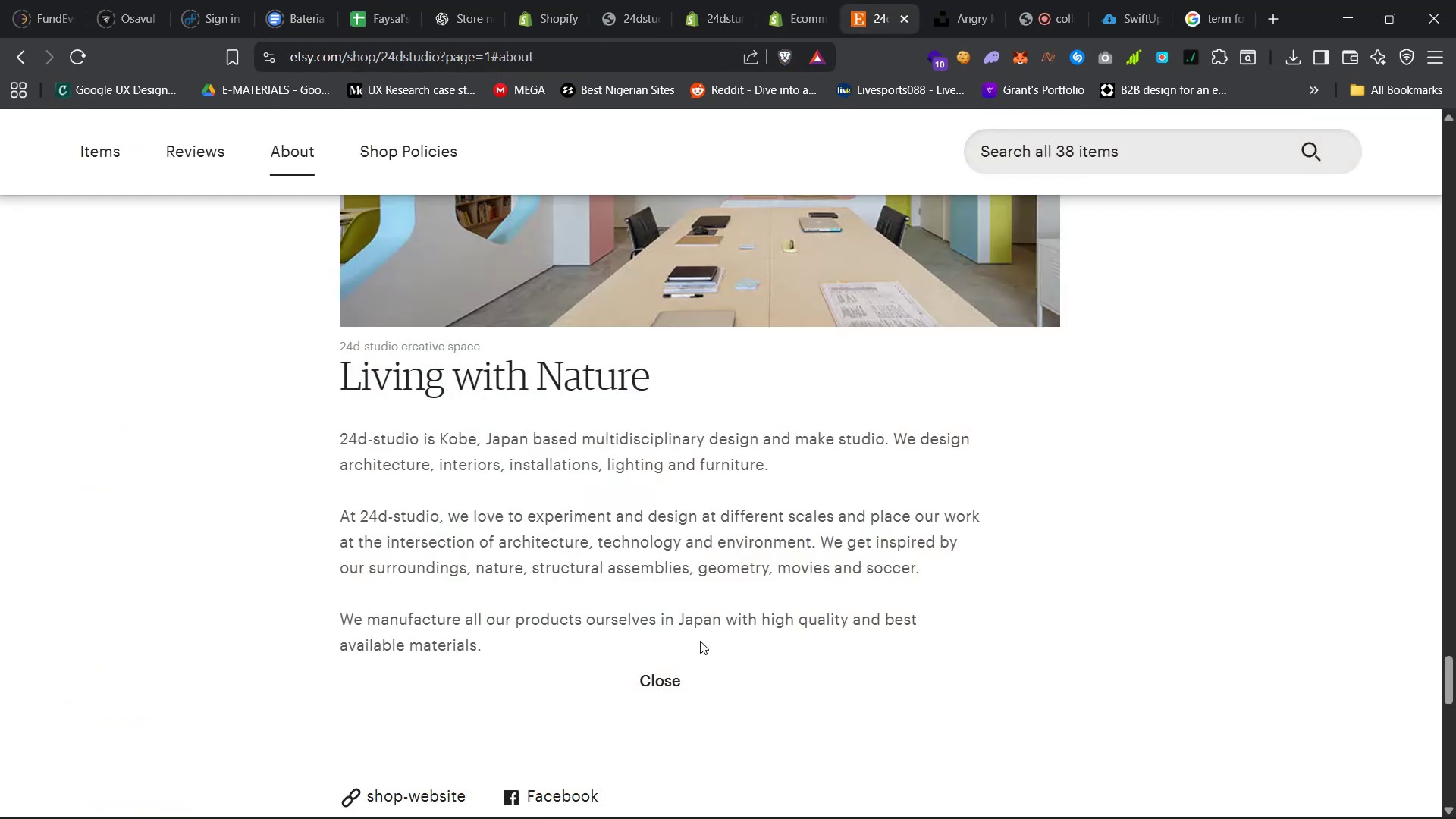 
scroll: coordinate [727, 658], scroll_direction: up, amount: 12.0
 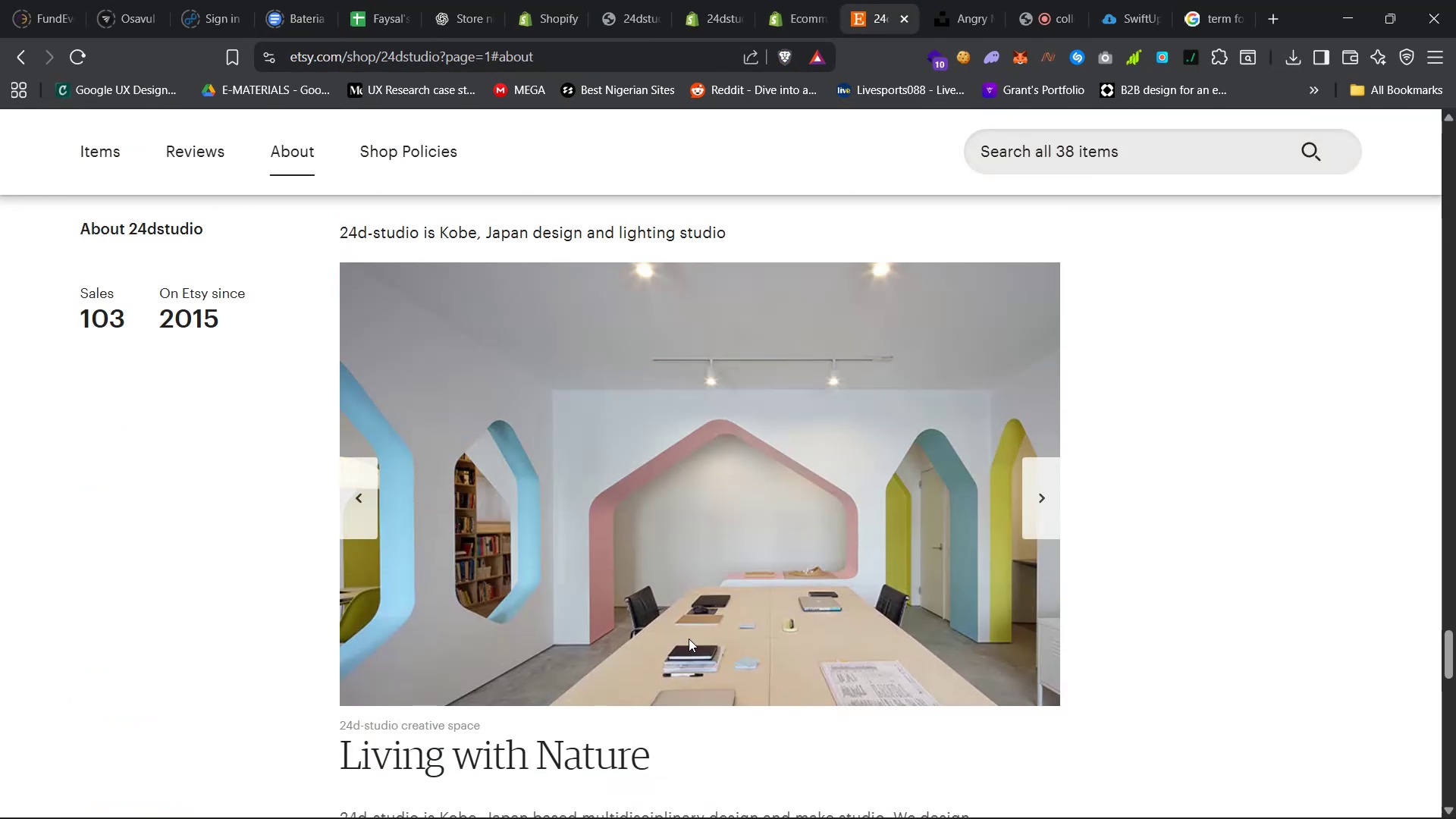 
left_click([786, 0])
 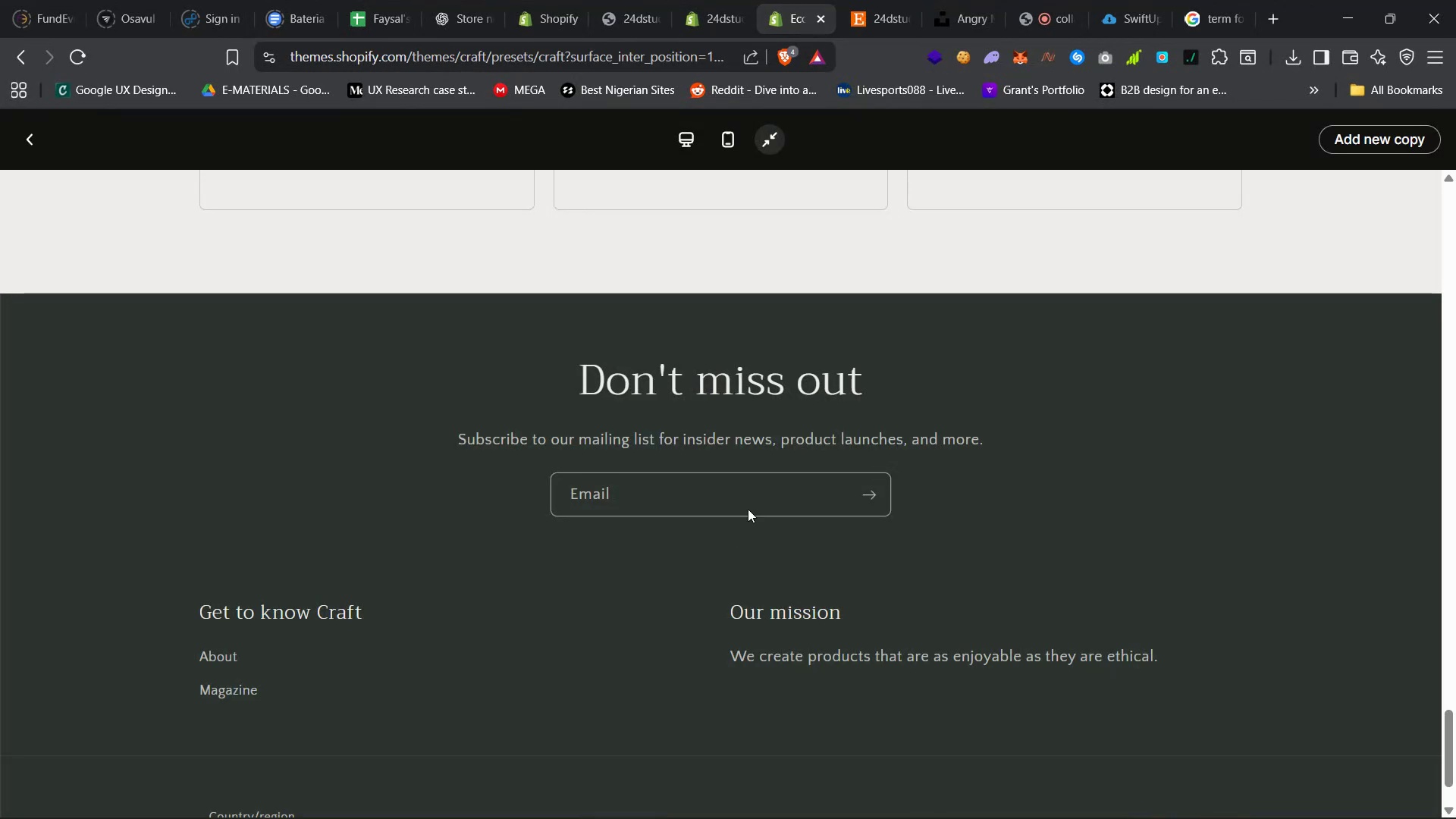 
scroll: coordinate [651, 525], scroll_direction: up, amount: 46.0
 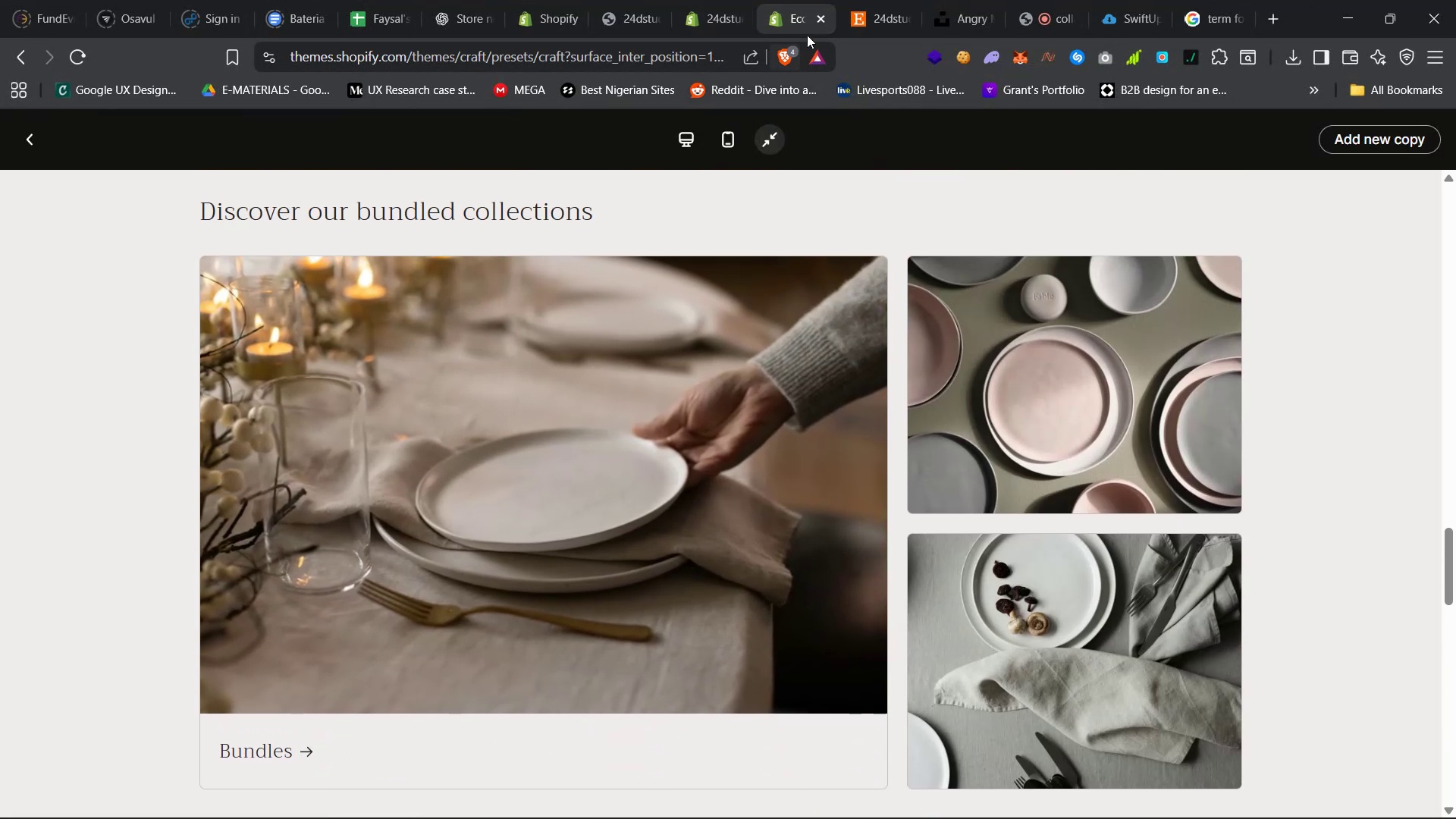 
left_click([822, 17])
 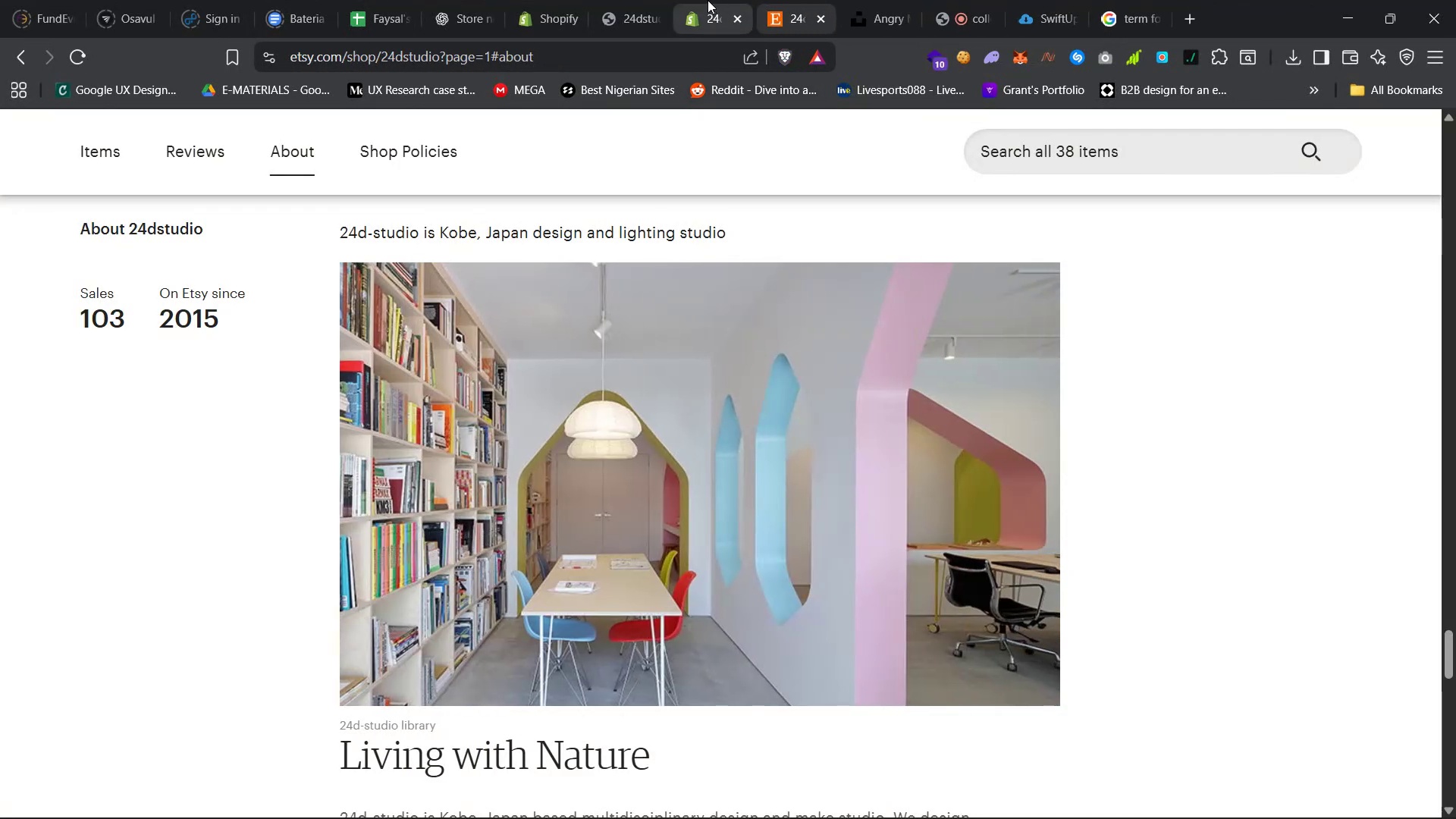 
left_click([706, 0])
 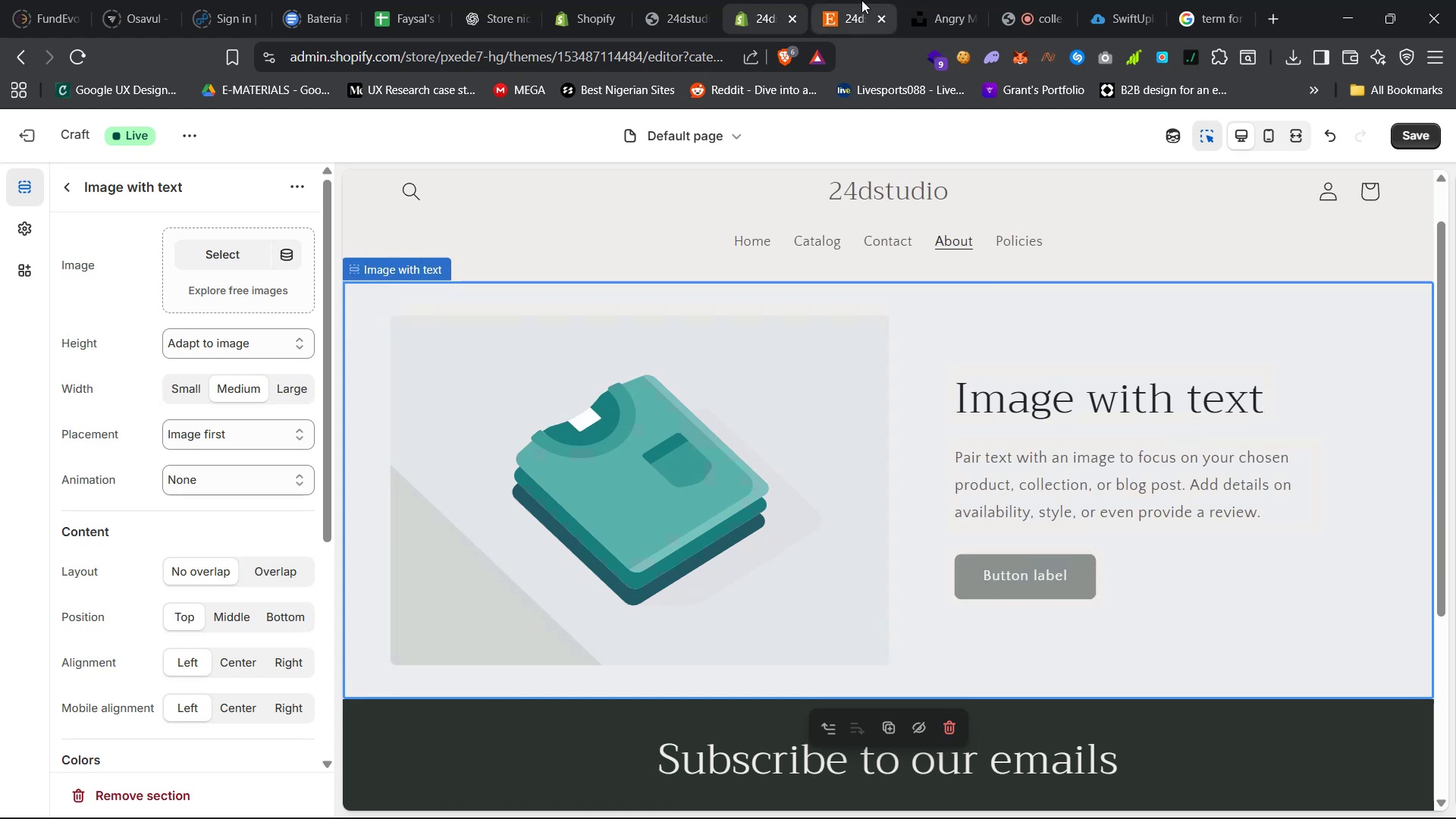 
left_click([1179, 601])
 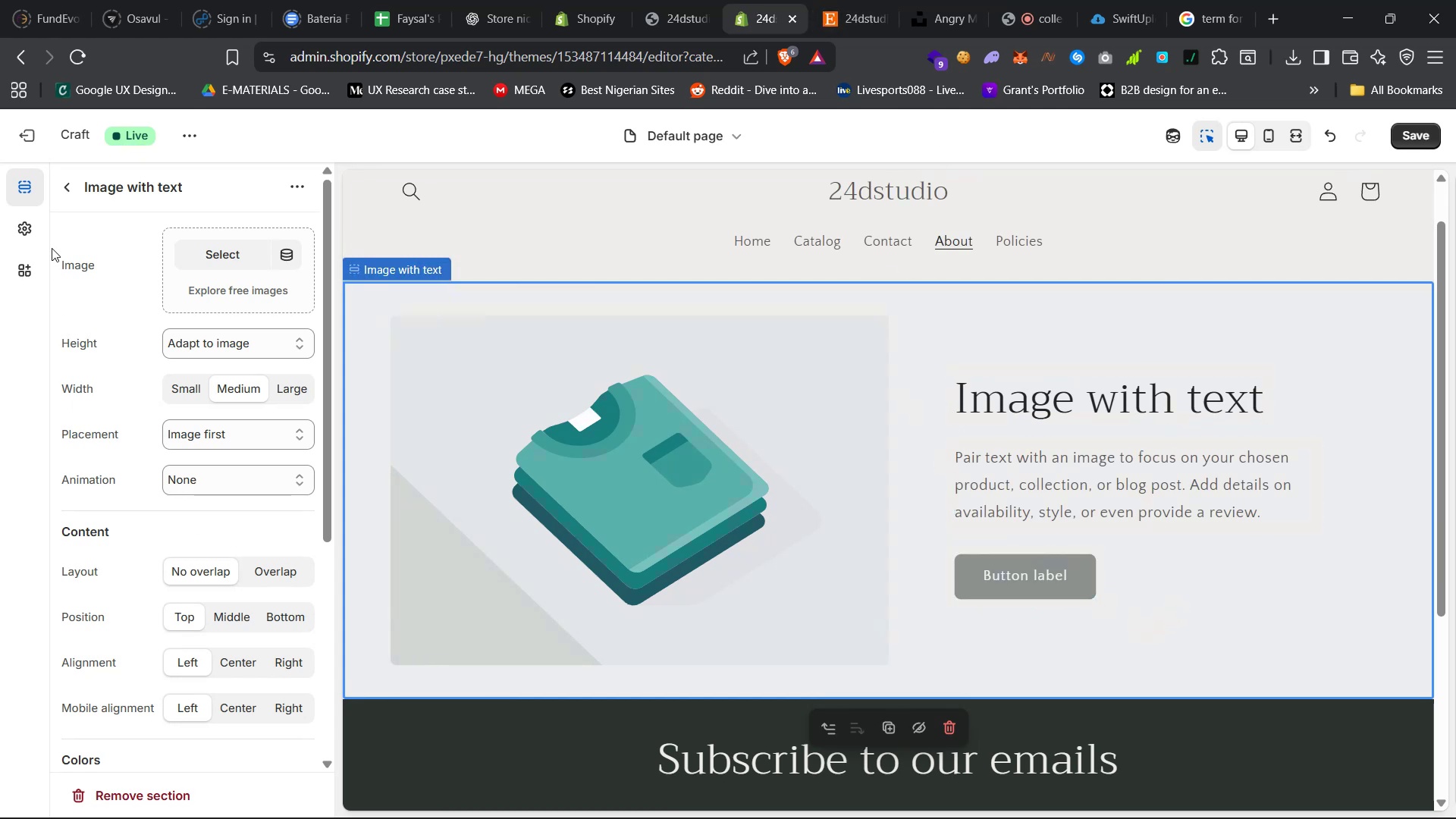 
left_click([62, 190])
 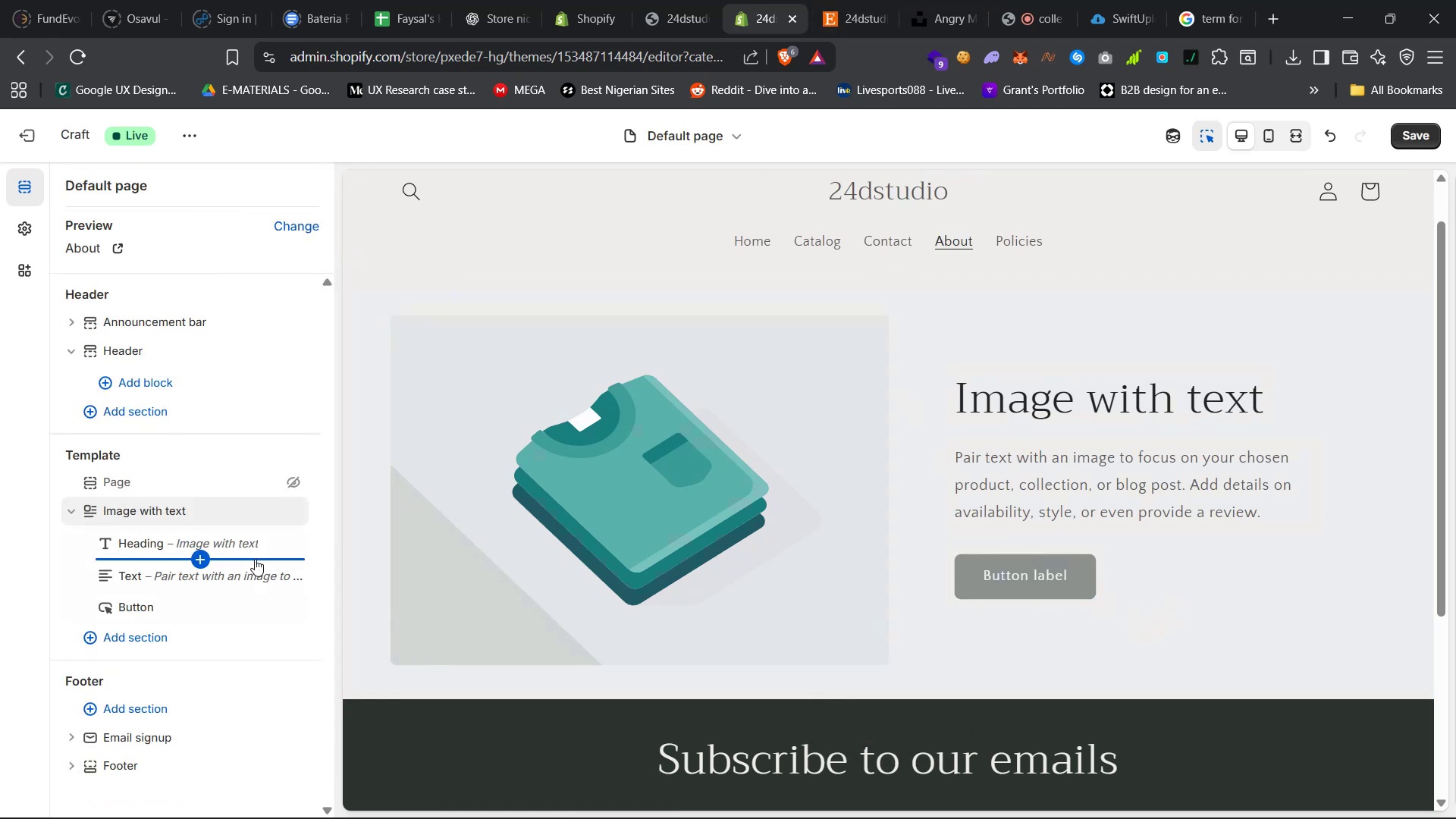 
scroll: coordinate [767, 653], scroll_direction: down, amount: 24.0
 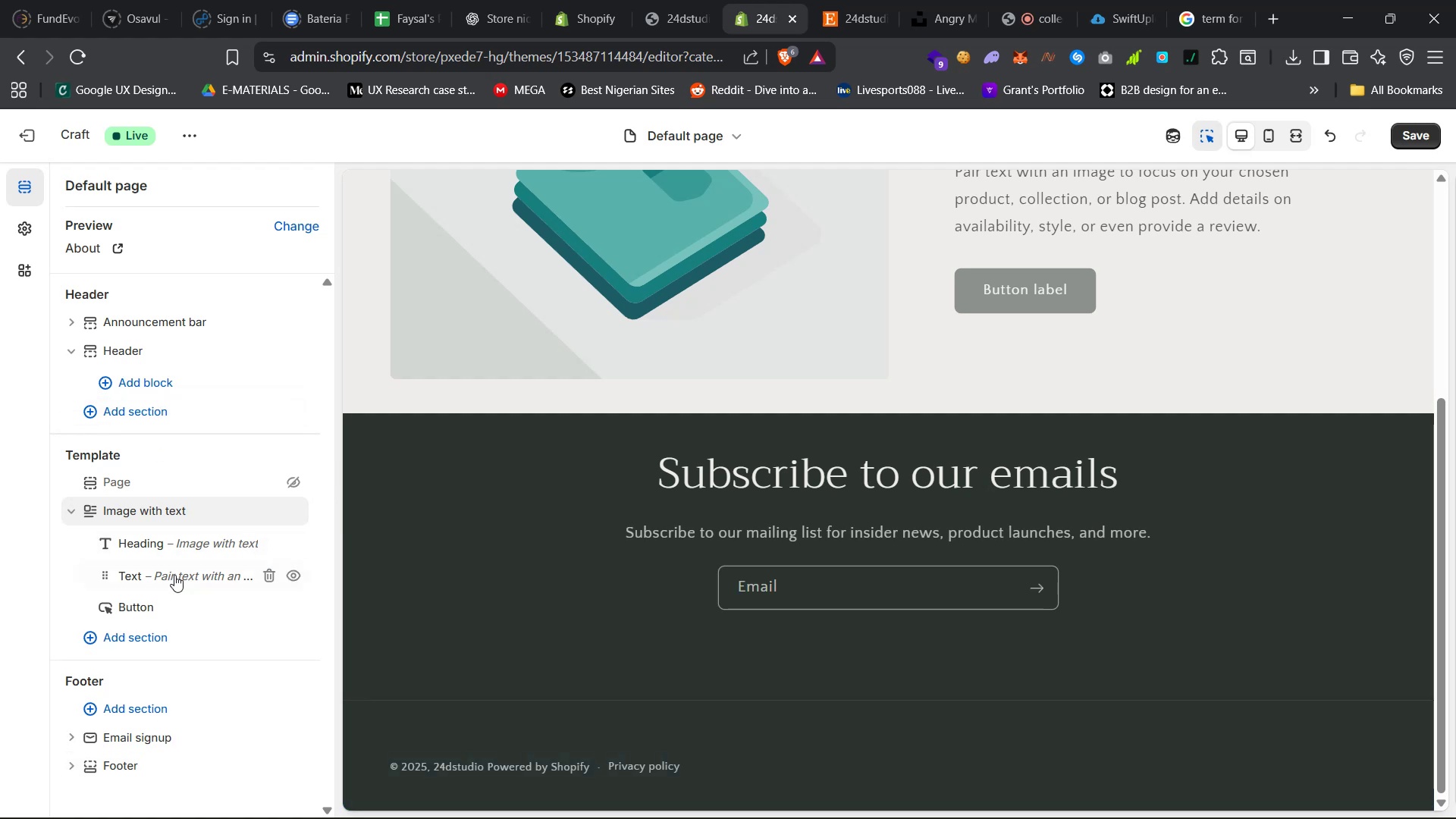 
wait(7.54)
 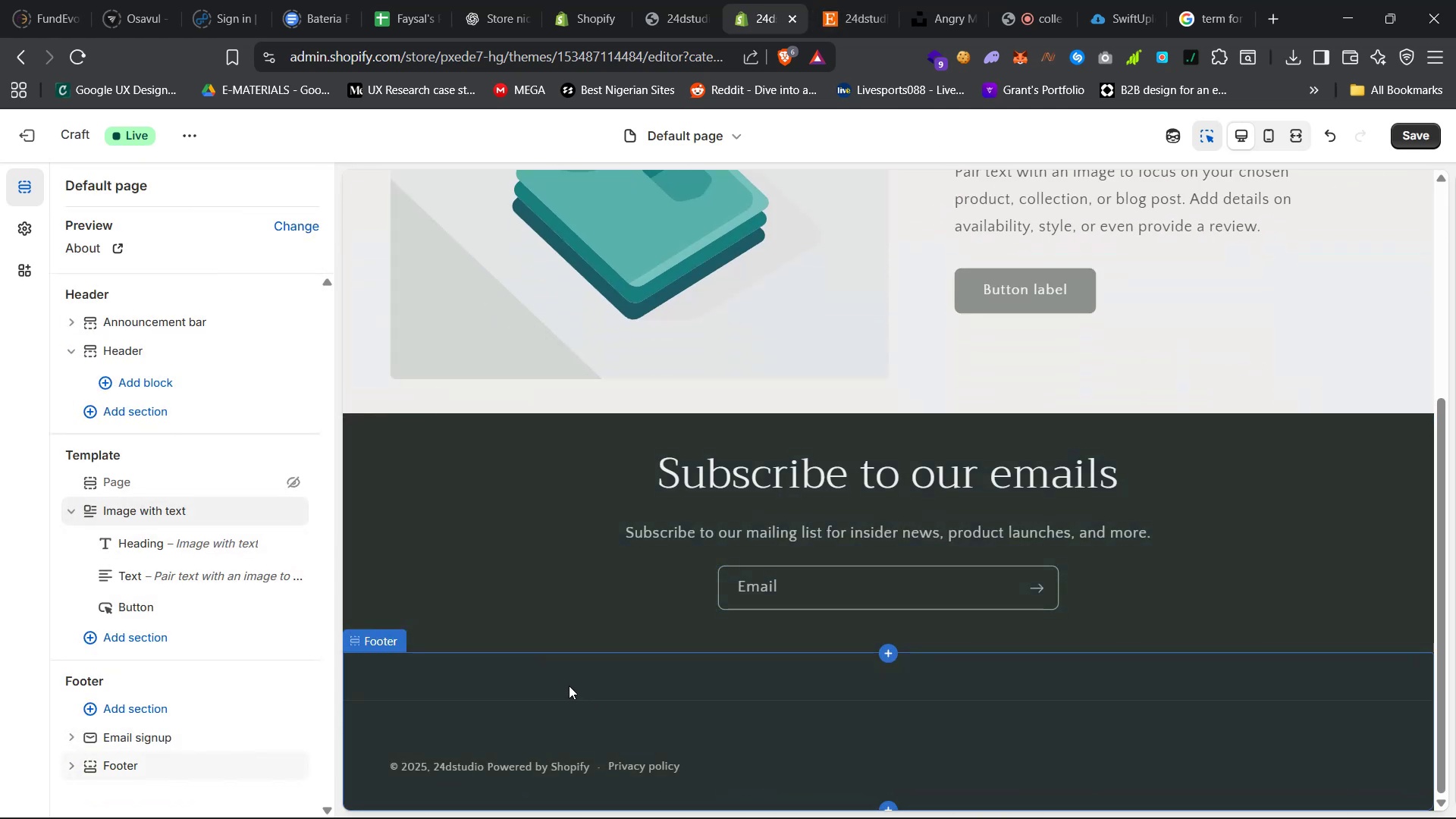 
left_click([265, 605])
 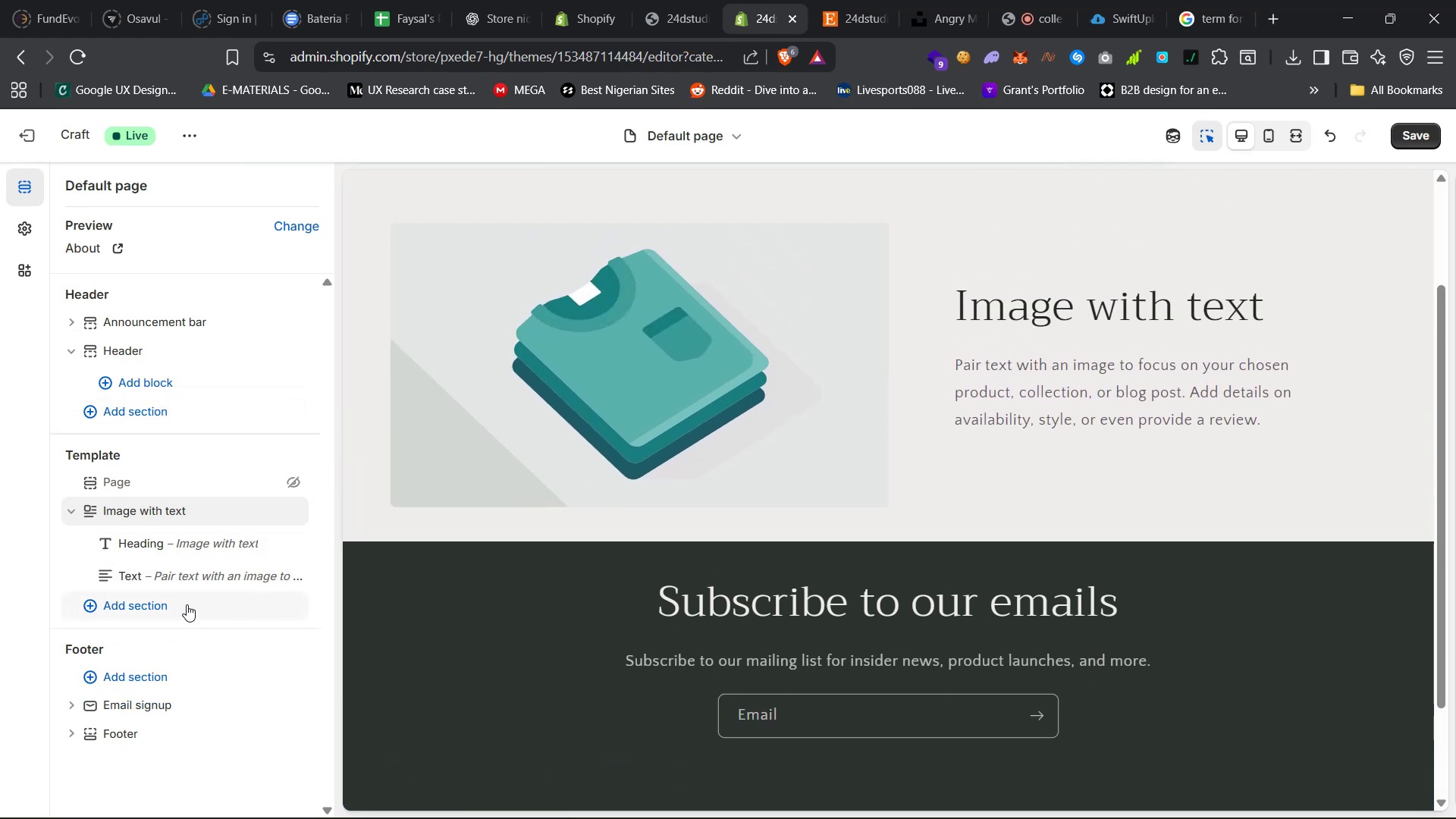 
left_click([184, 605])
 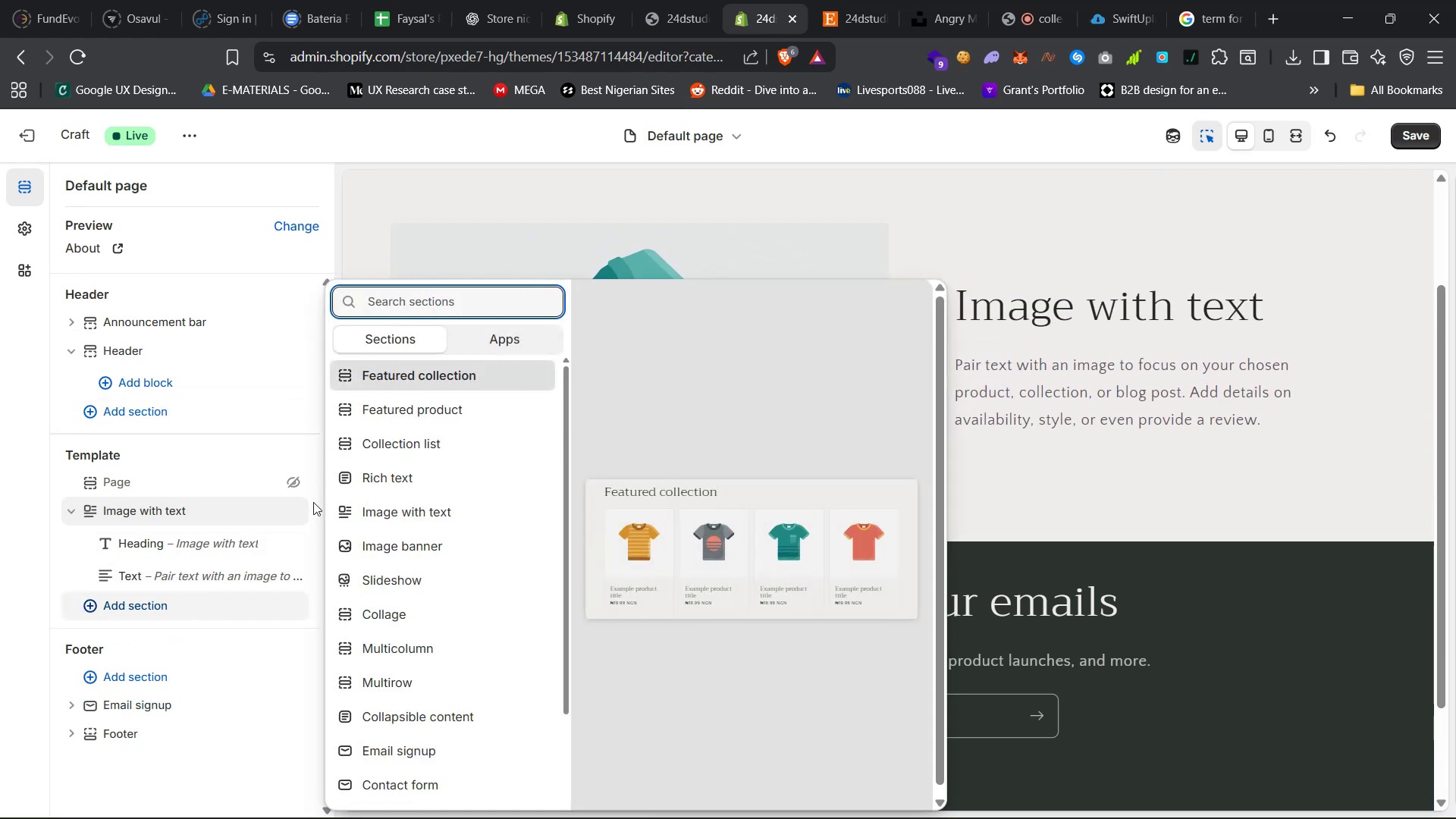 
scroll: coordinate [428, 555], scroll_direction: down, amount: 6.0
 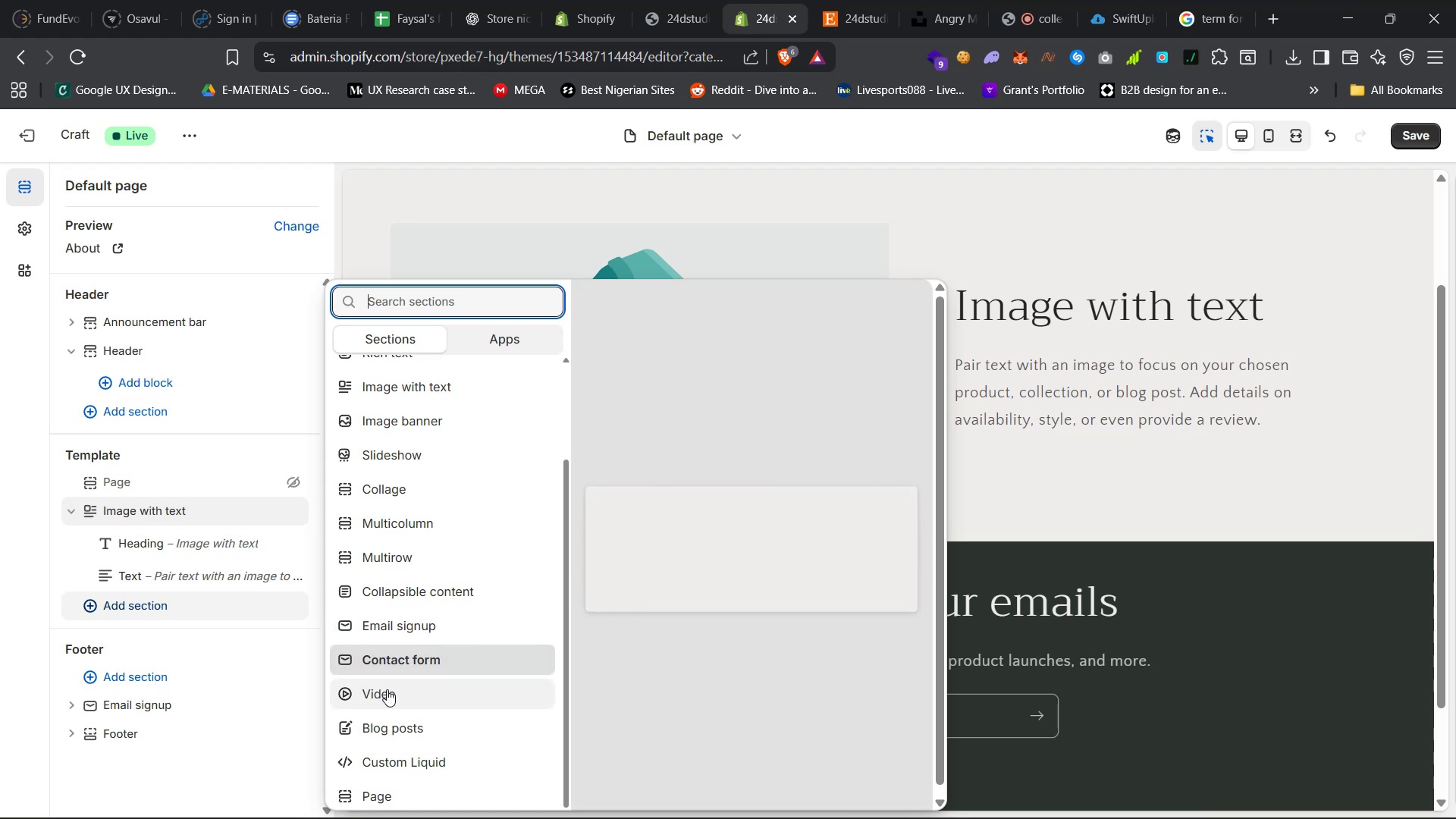 
wait(6.1)
 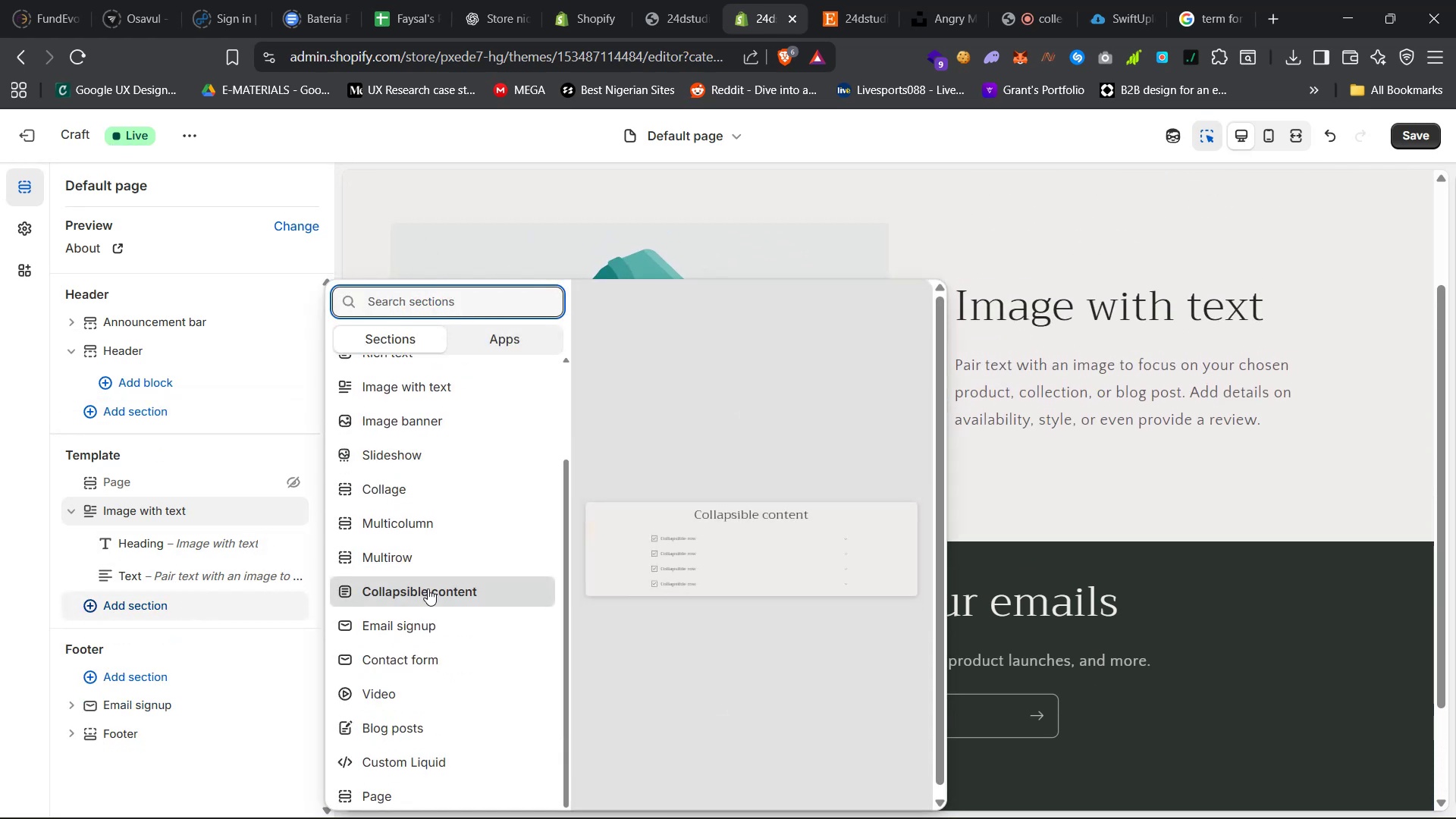 
scroll: coordinate [391, 752], scroll_direction: up, amount: 6.0
 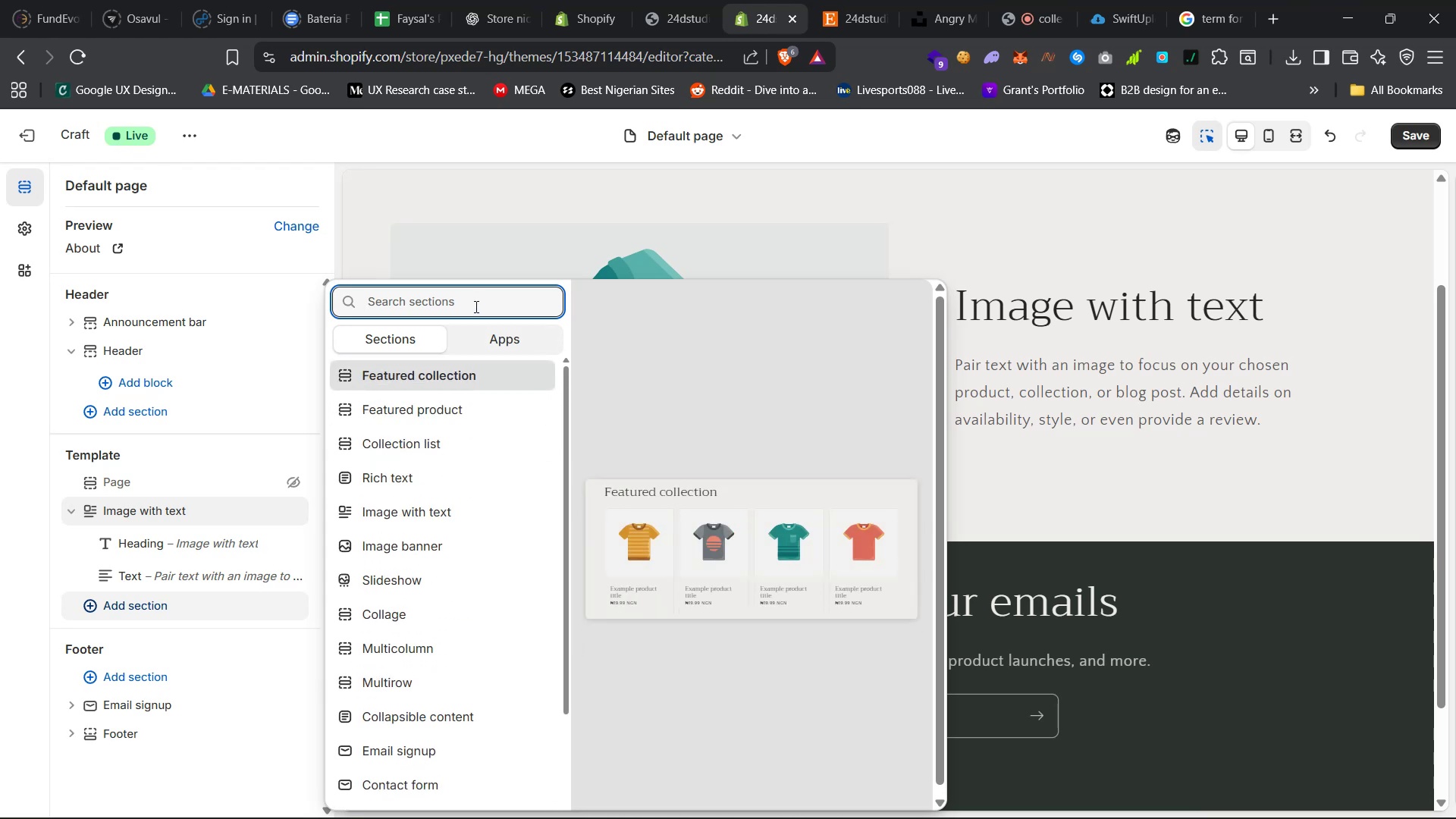 
left_click([475, 303])
 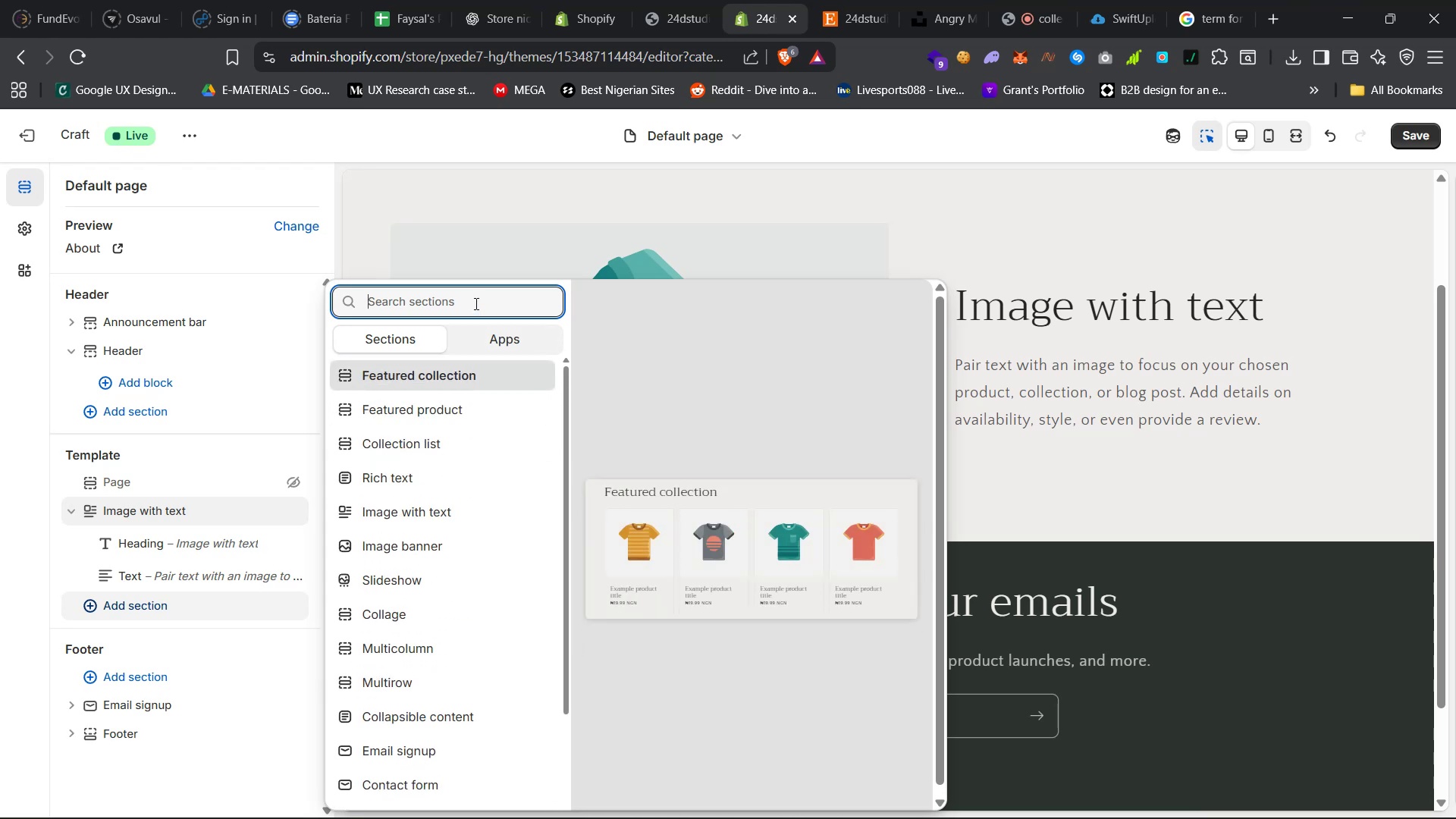 
type(soc)
key(Backspace)
key(Backspace)
key(Backspace)
key(Backspace)
 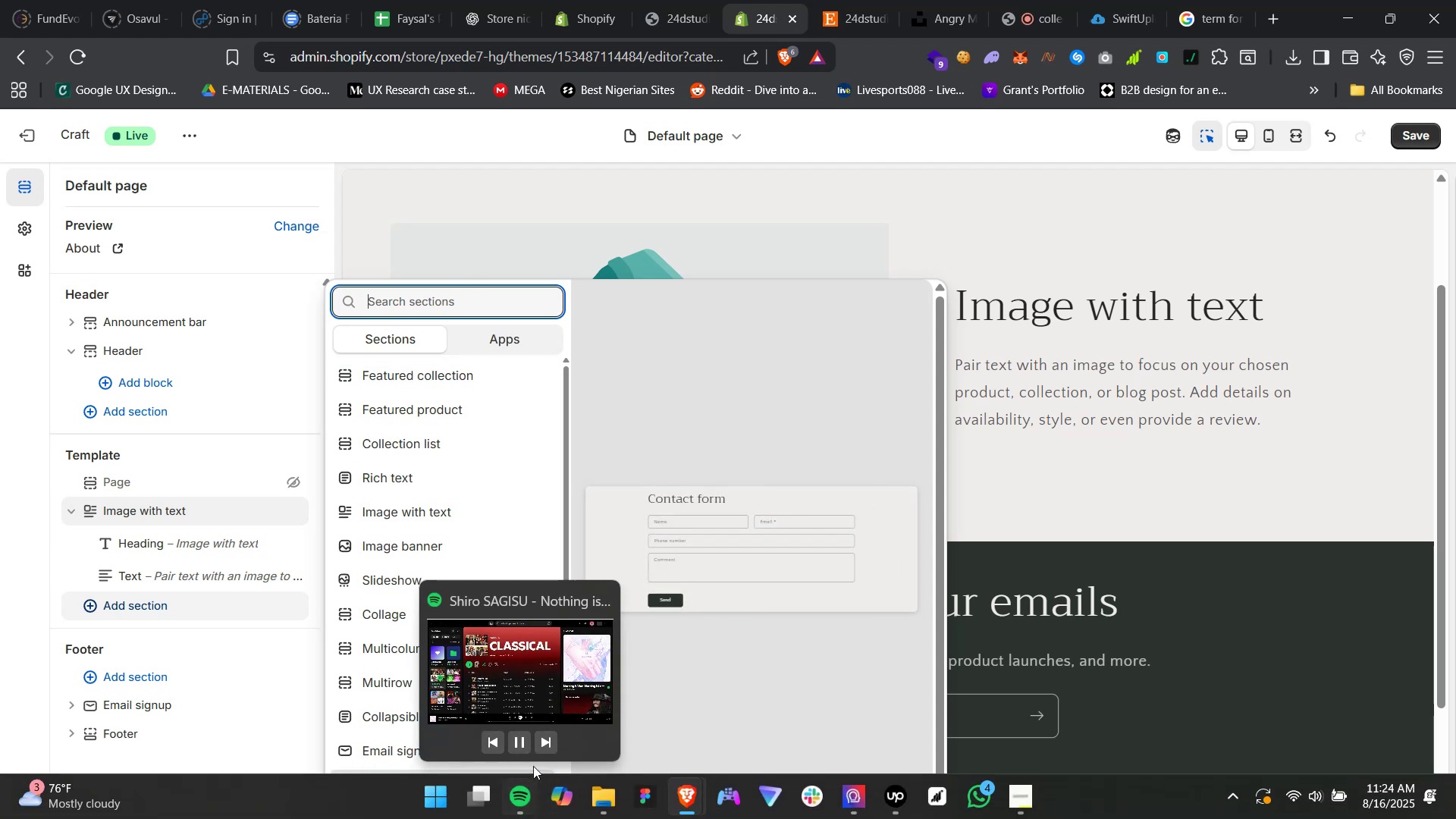 
left_click([548, 742])
 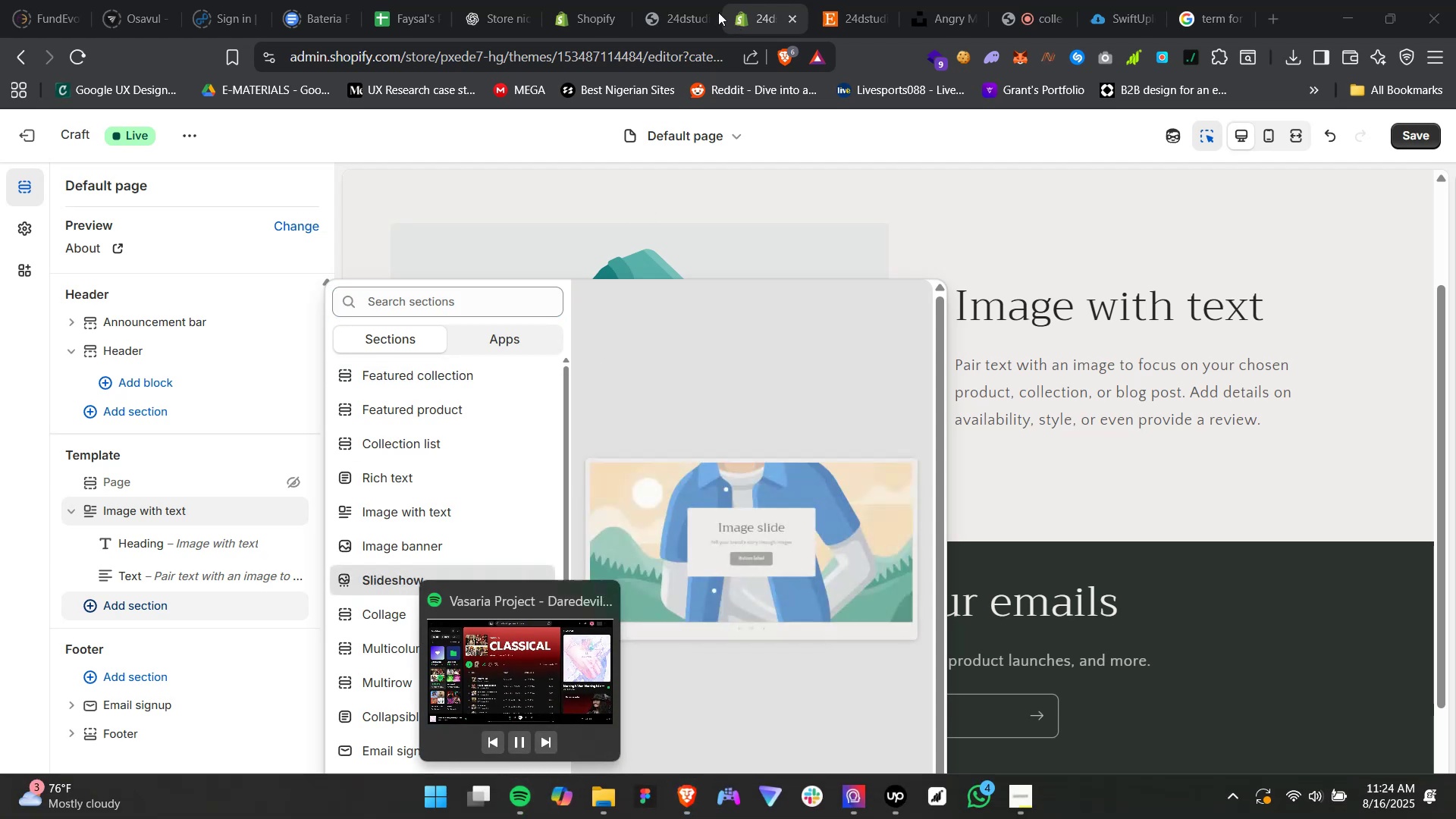 
left_click([839, 0])
 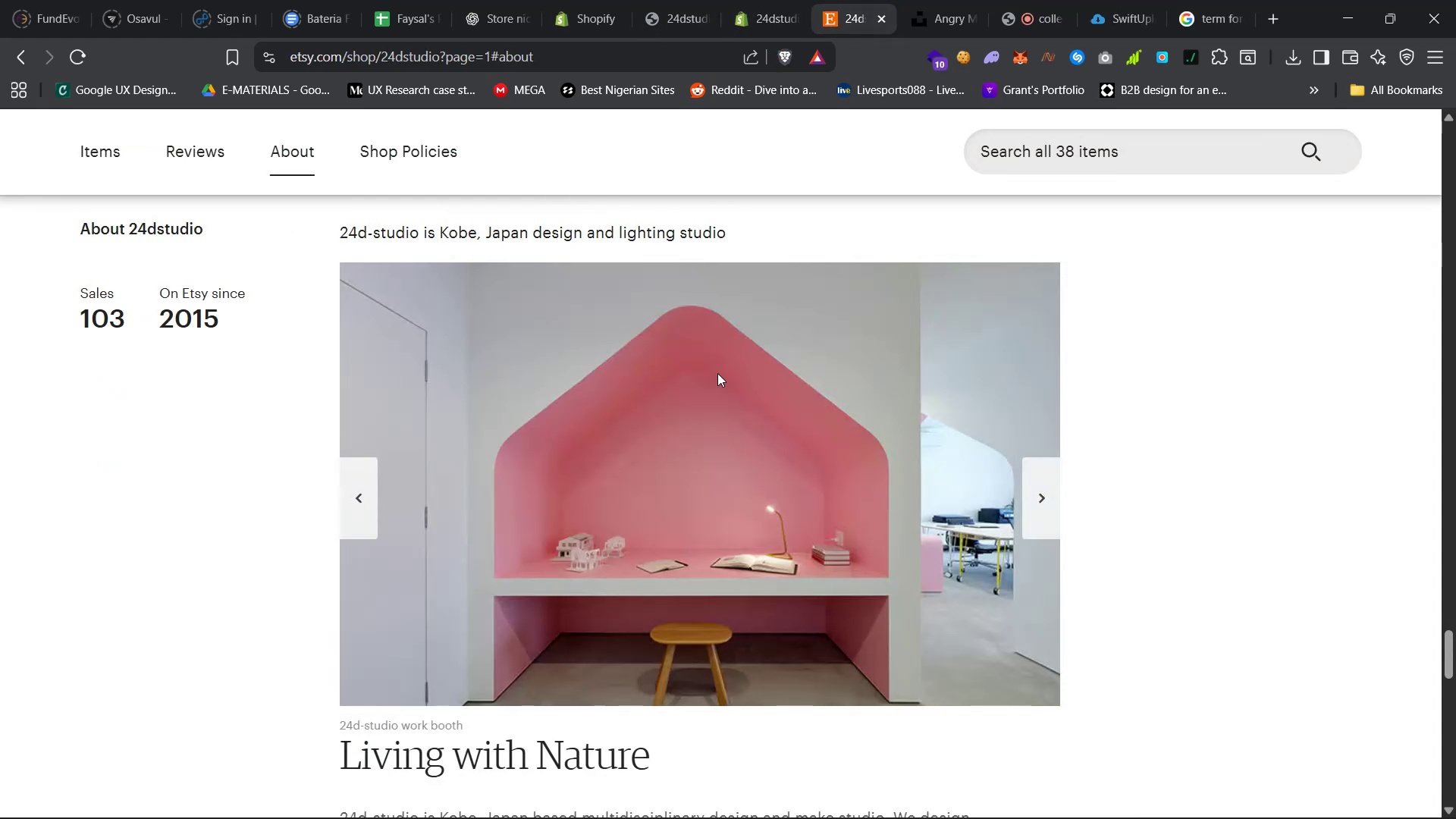 
right_click([717, 373])
 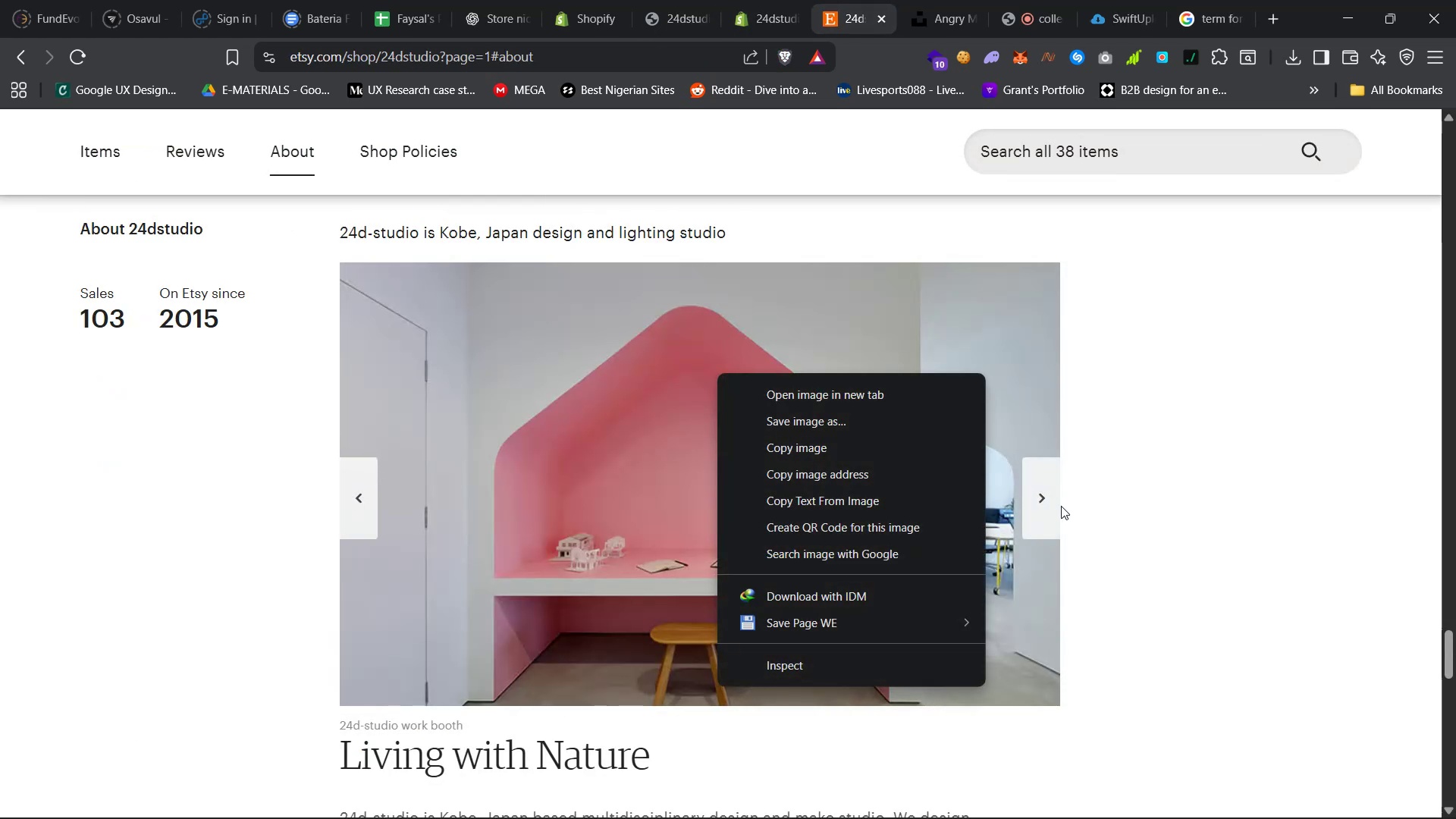 
left_click([1039, 507])
 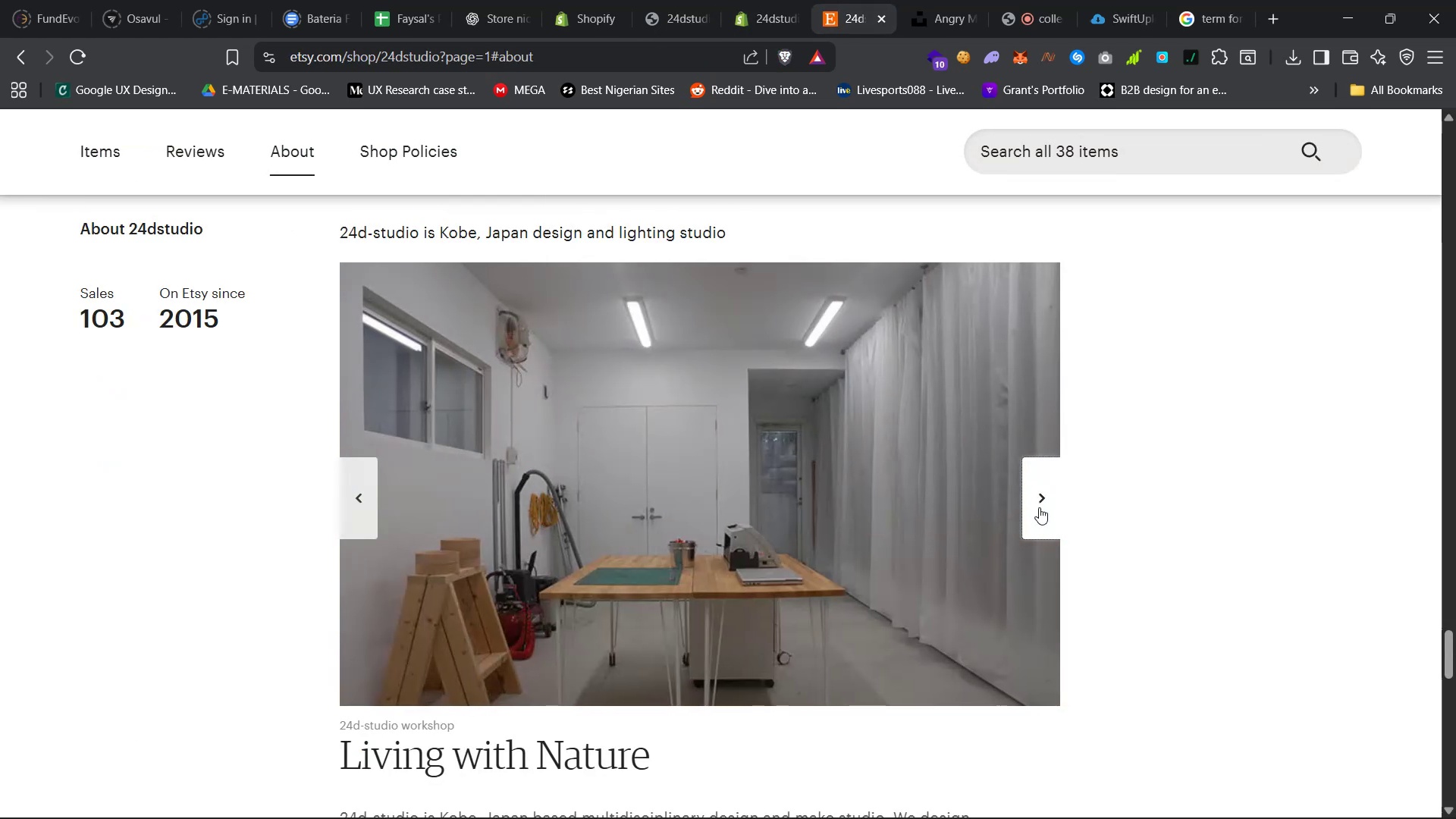 
left_click([1039, 507])
 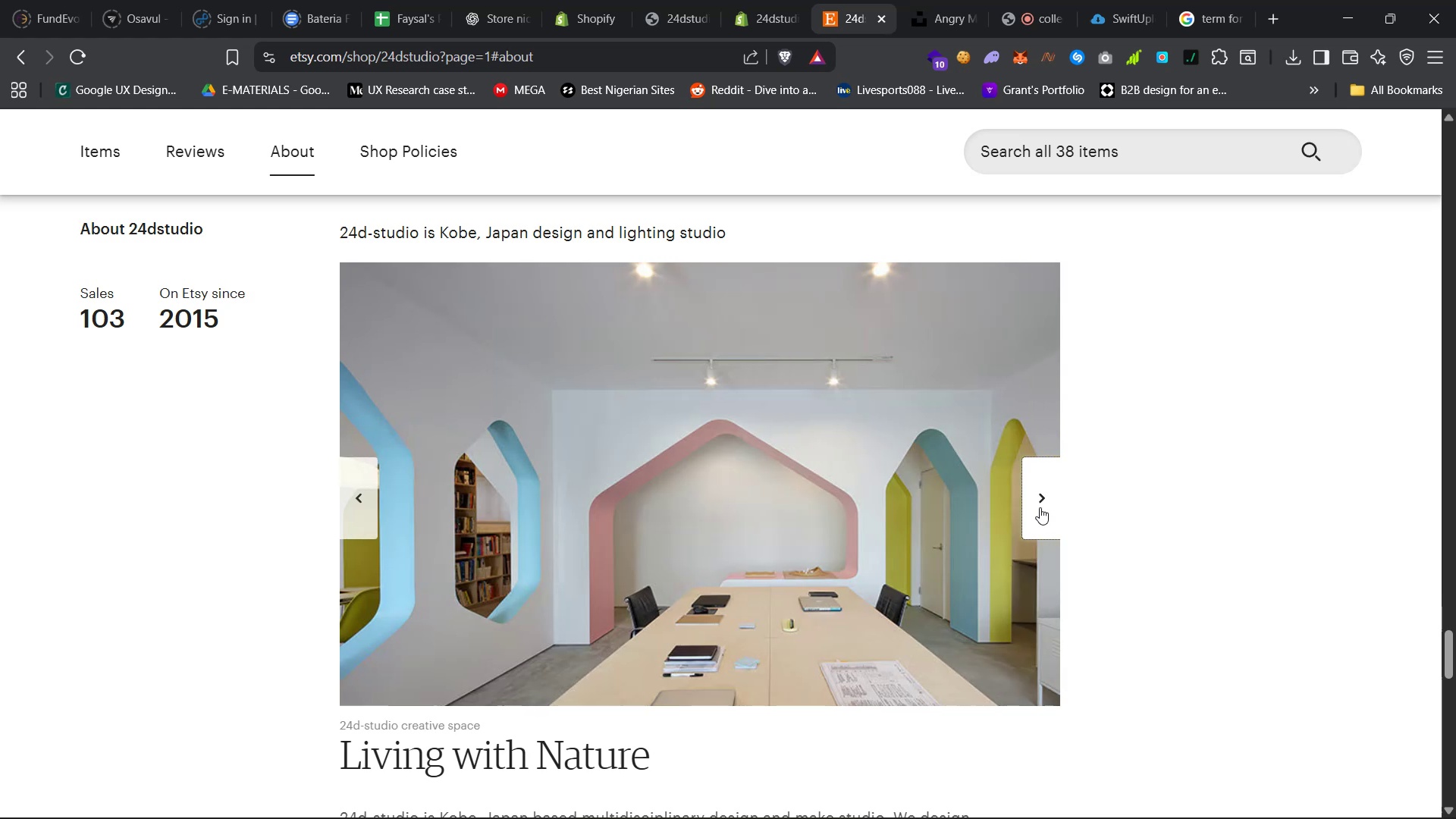 
left_click([1040, 507])
 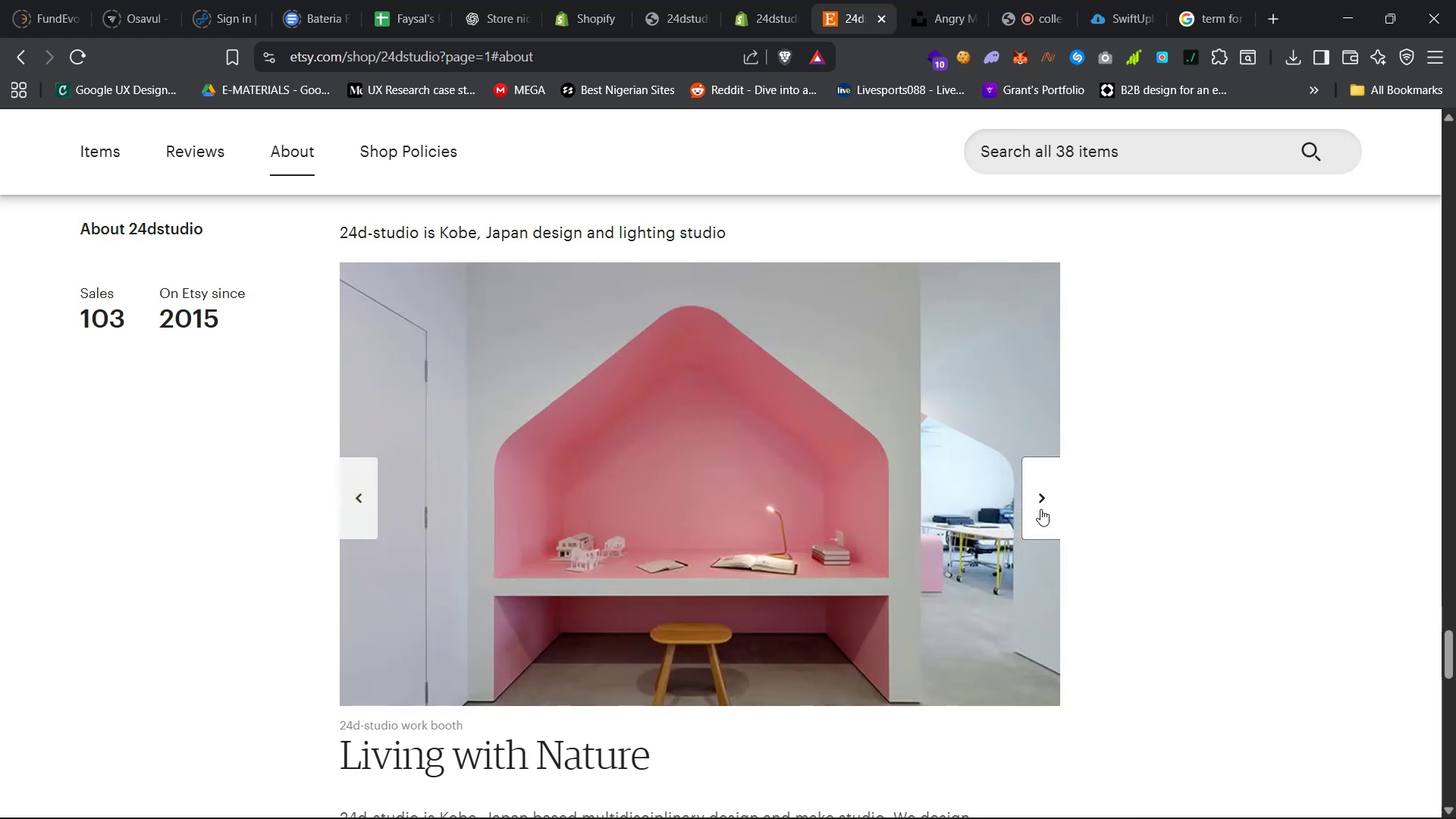 
left_click([1041, 510])
 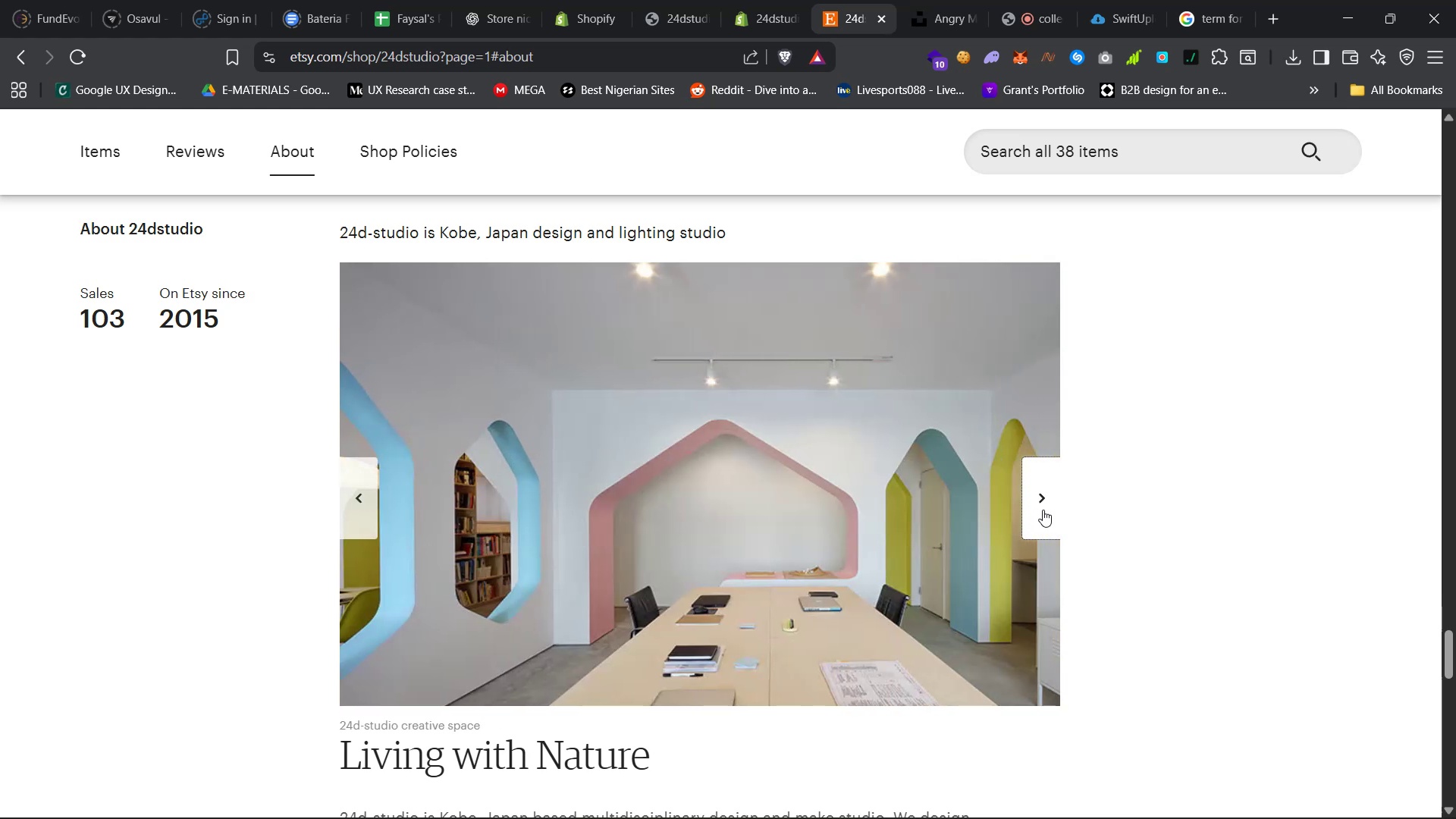 
left_click([1043, 510])
 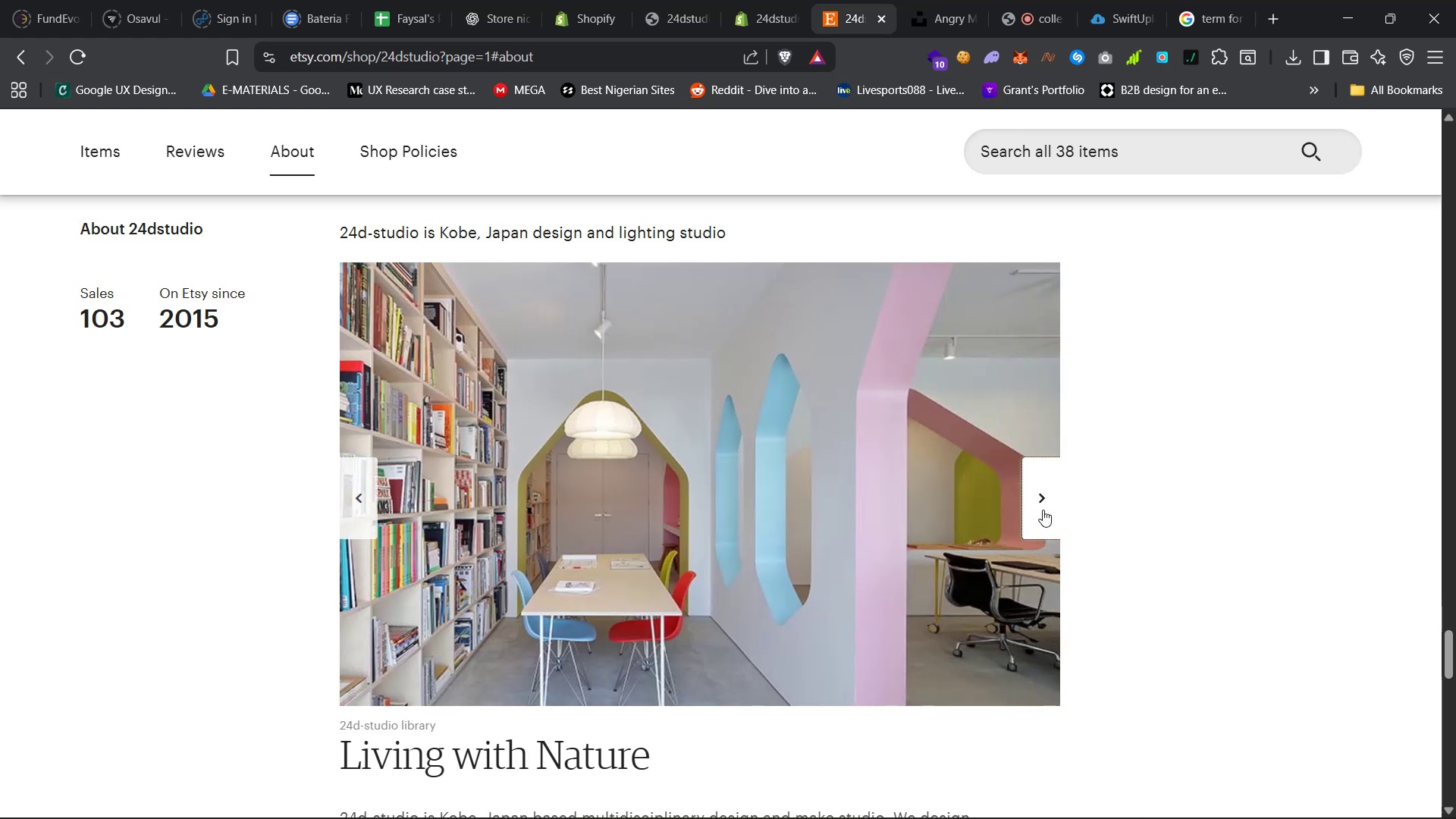 
left_click([1043, 510])
 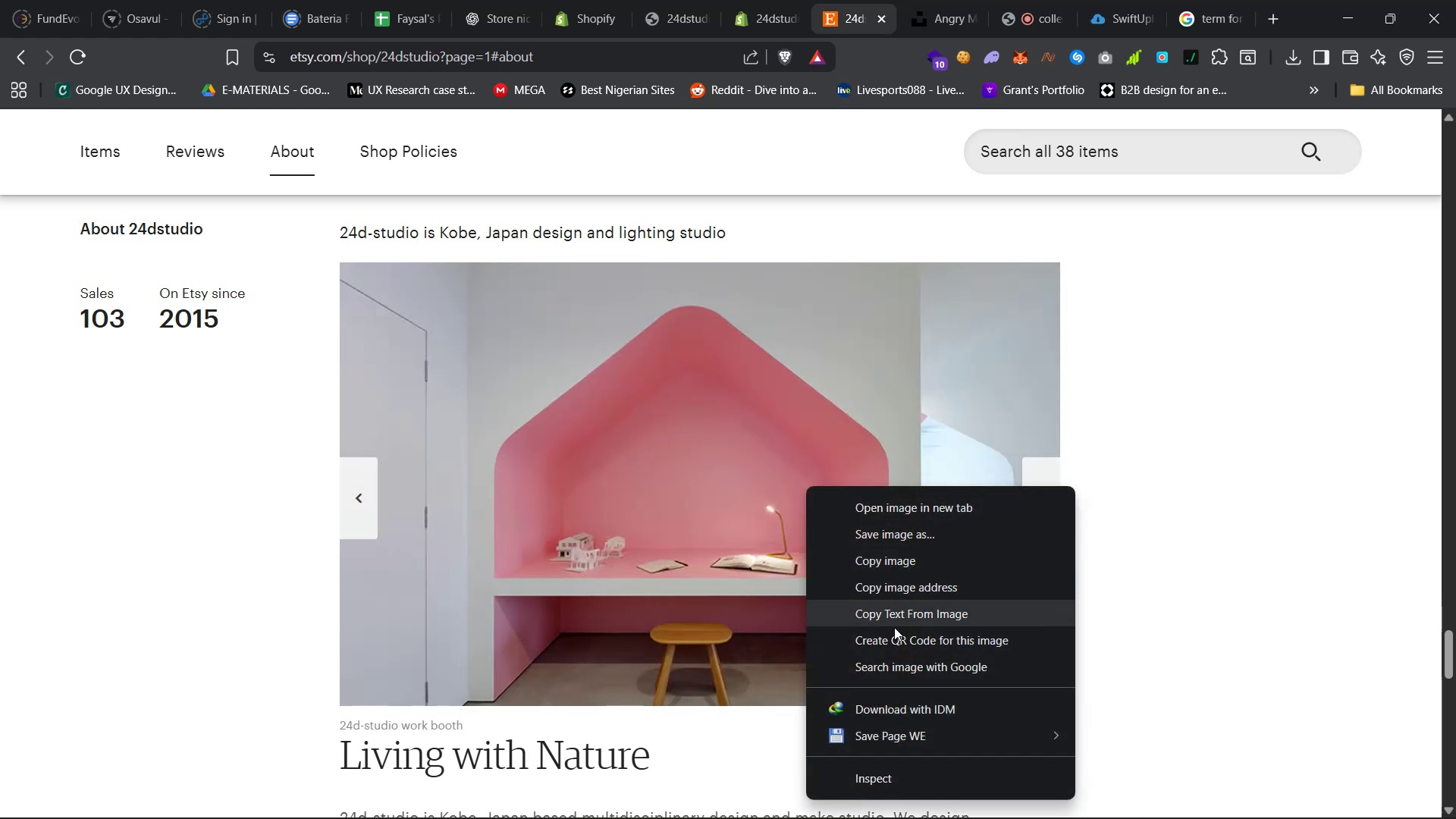 
left_click([897, 707])
 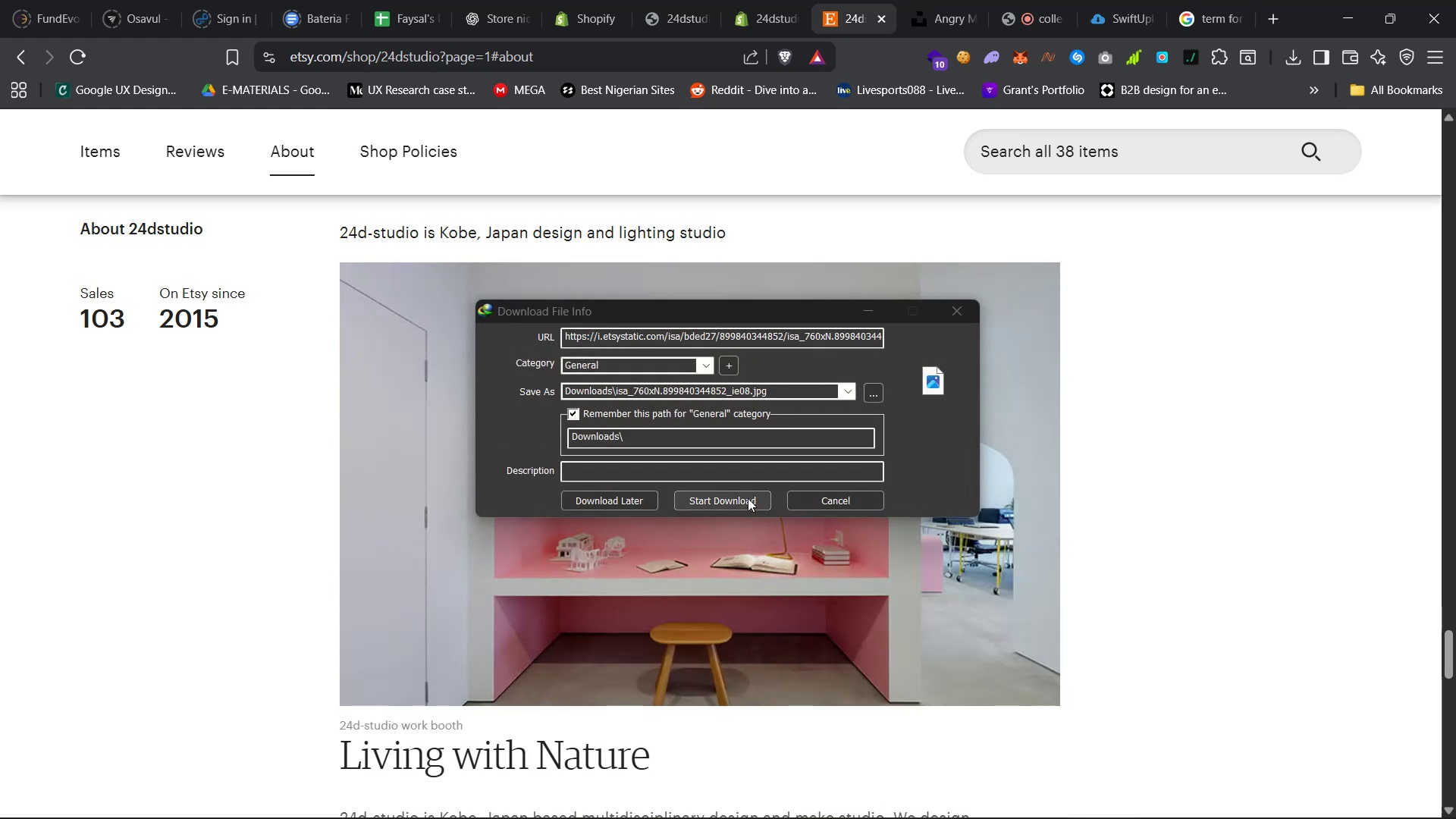 
left_click([748, 491])
 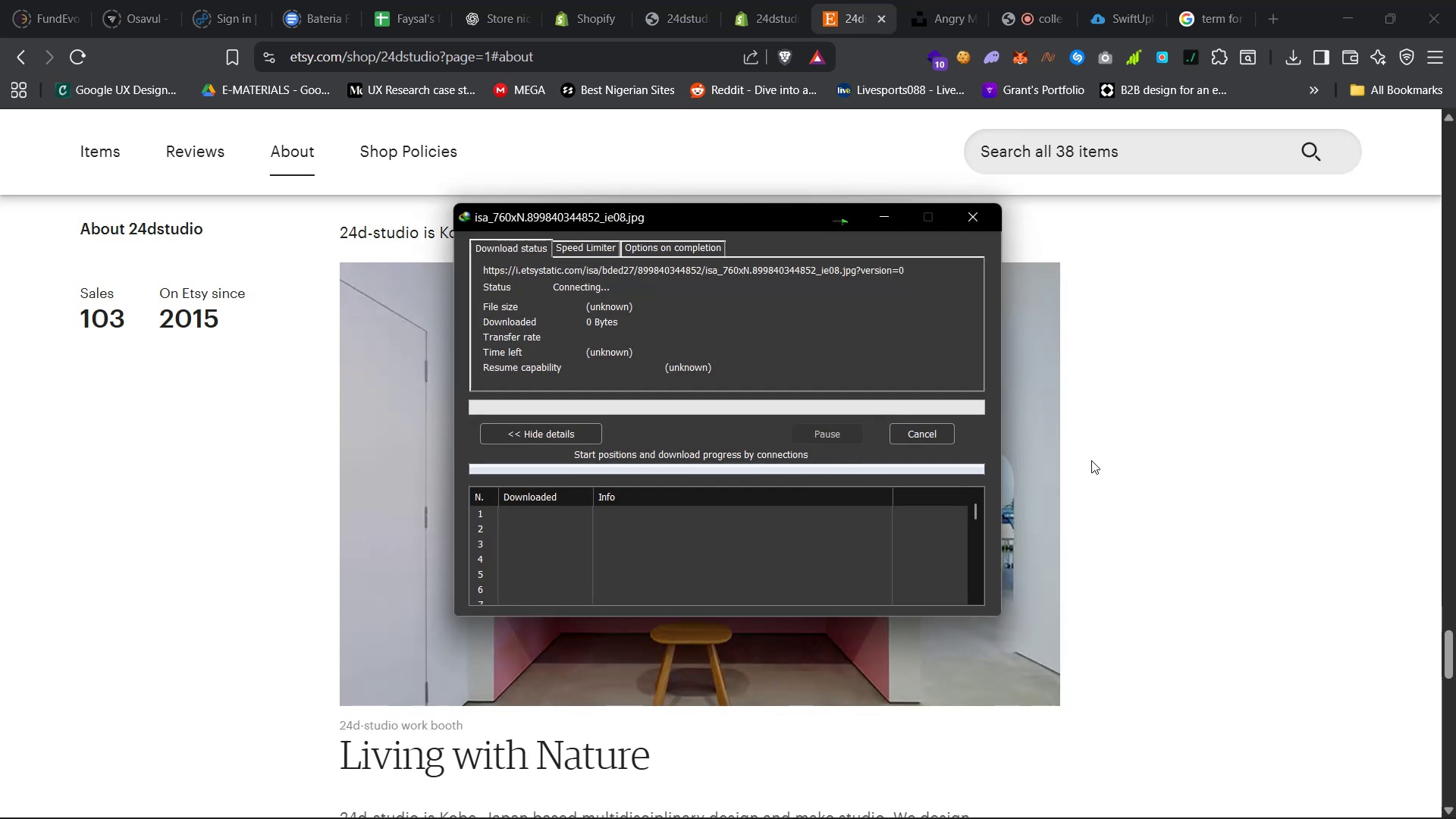 
left_click([1045, 493])
 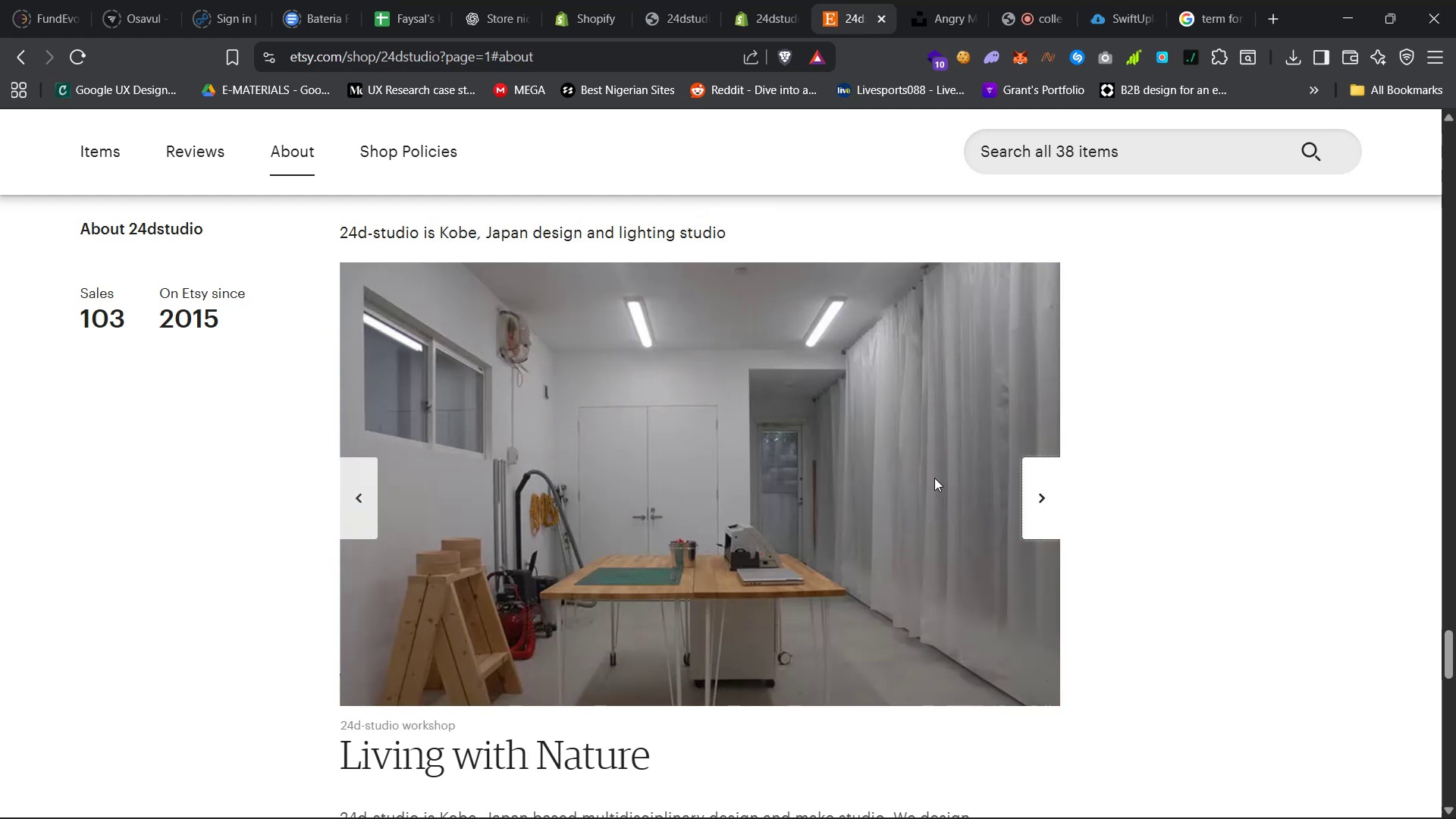 
right_click([885, 478])
 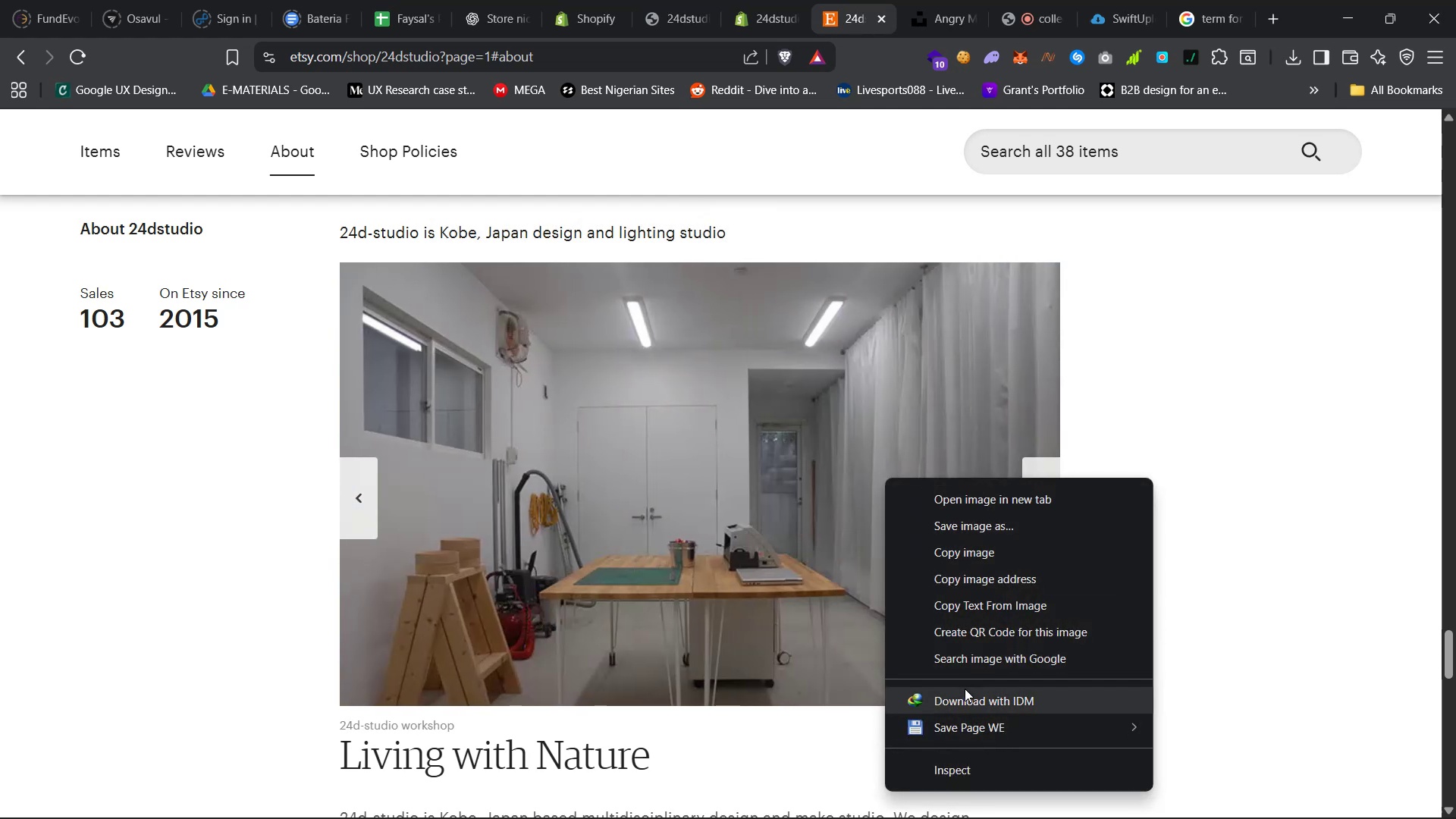 
left_click([963, 700])
 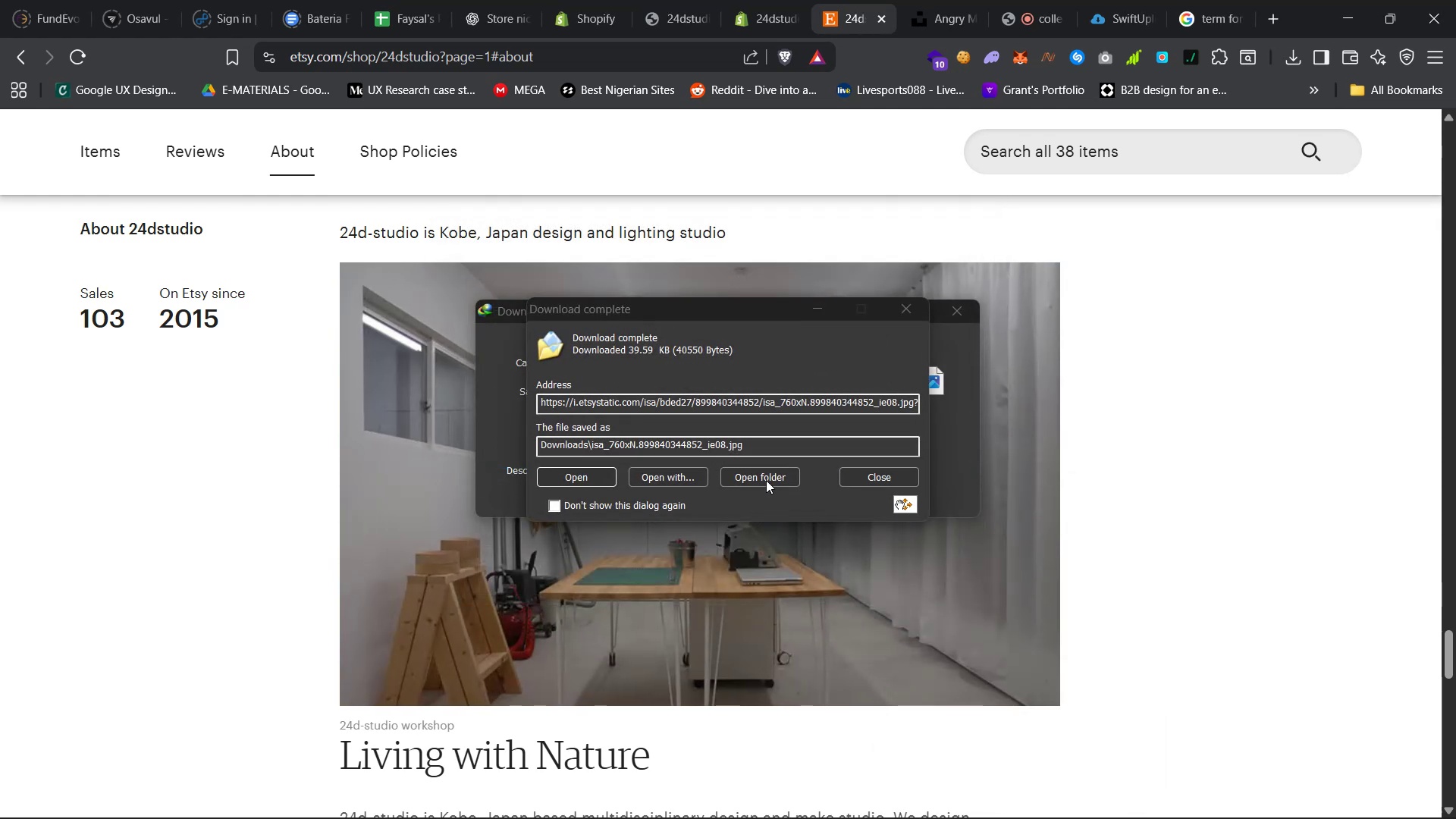 
left_click([883, 474])
 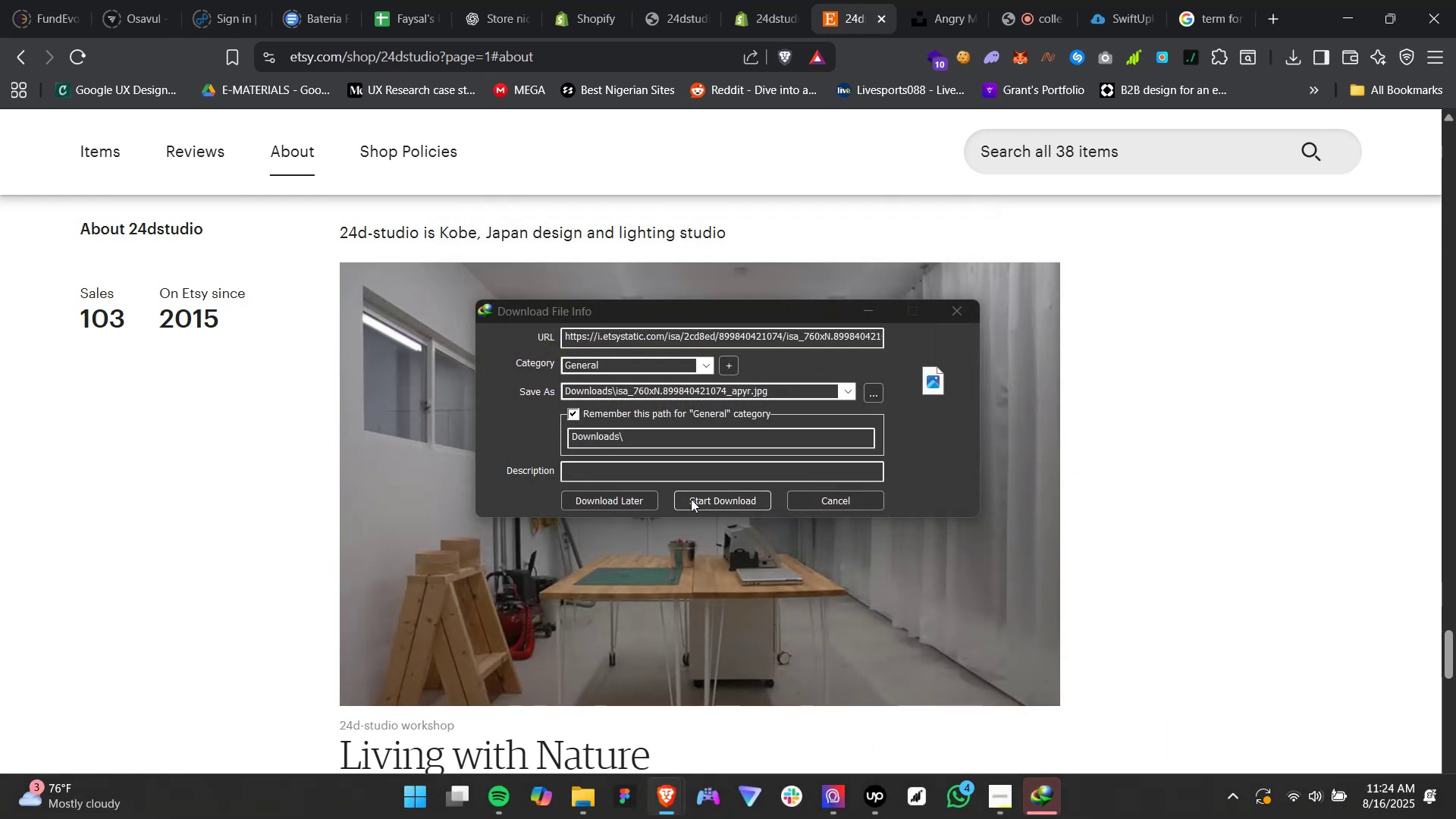 
left_click([708, 501])
 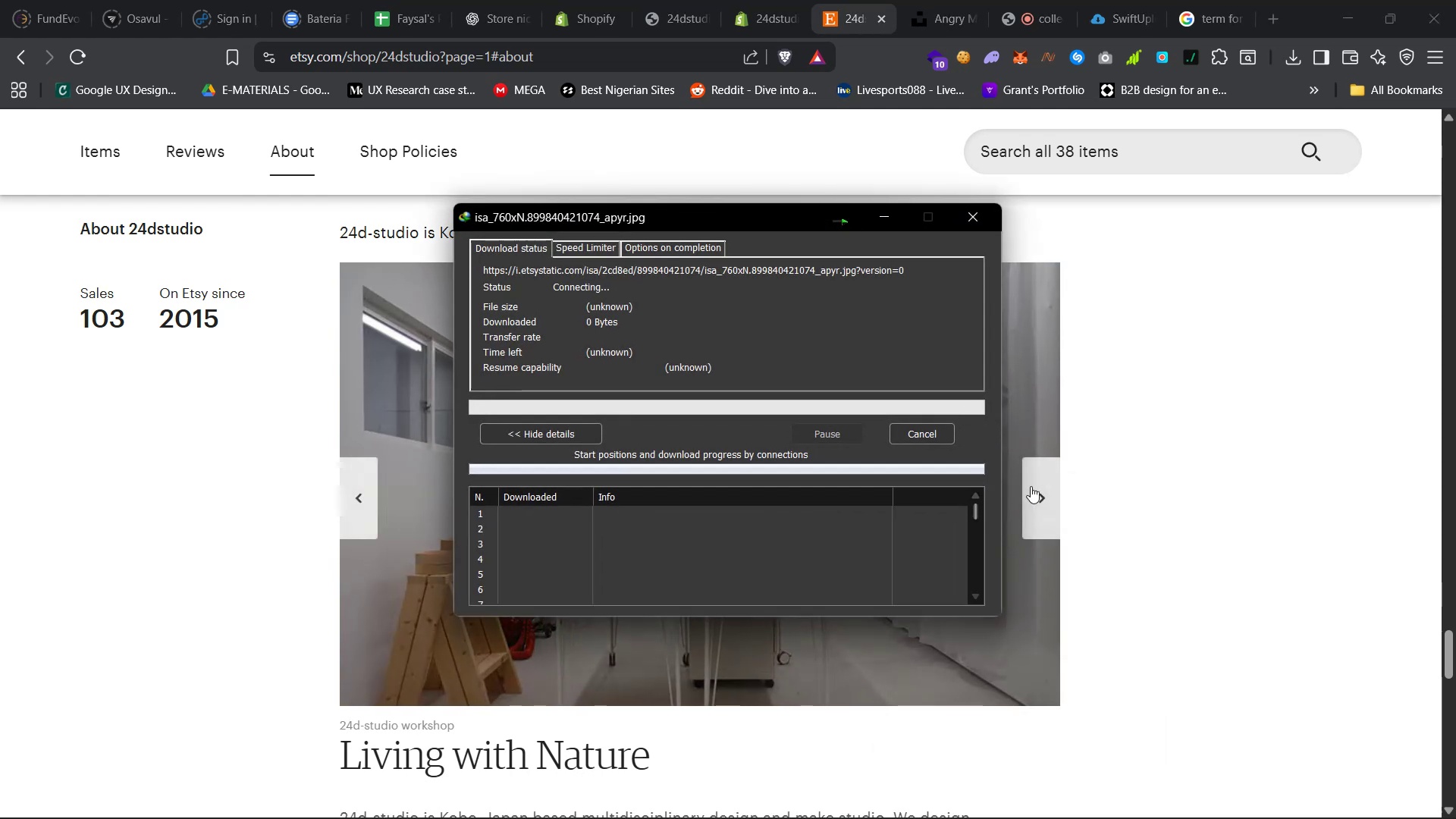 
left_click([1036, 484])
 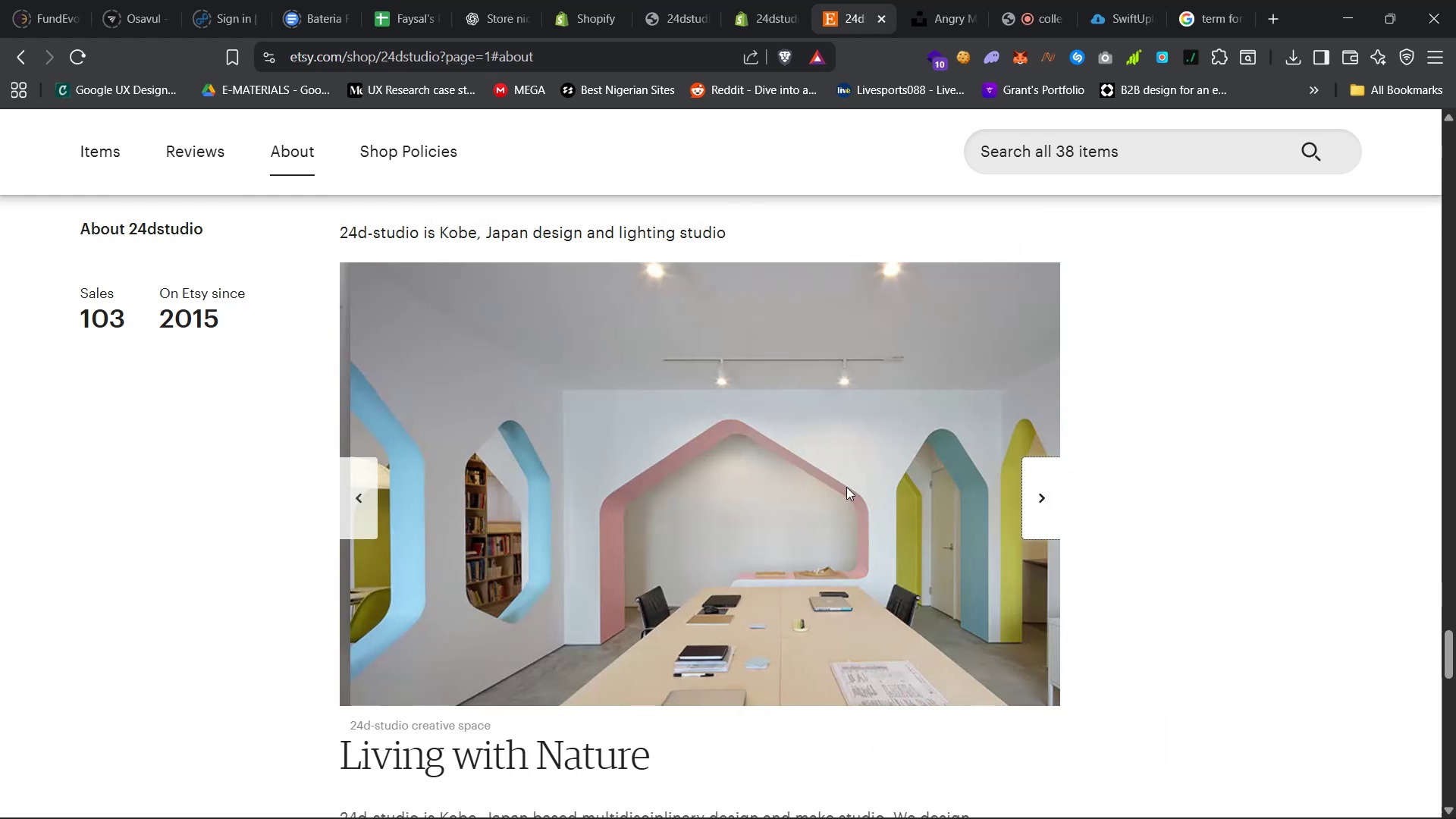 
right_click([727, 488])
 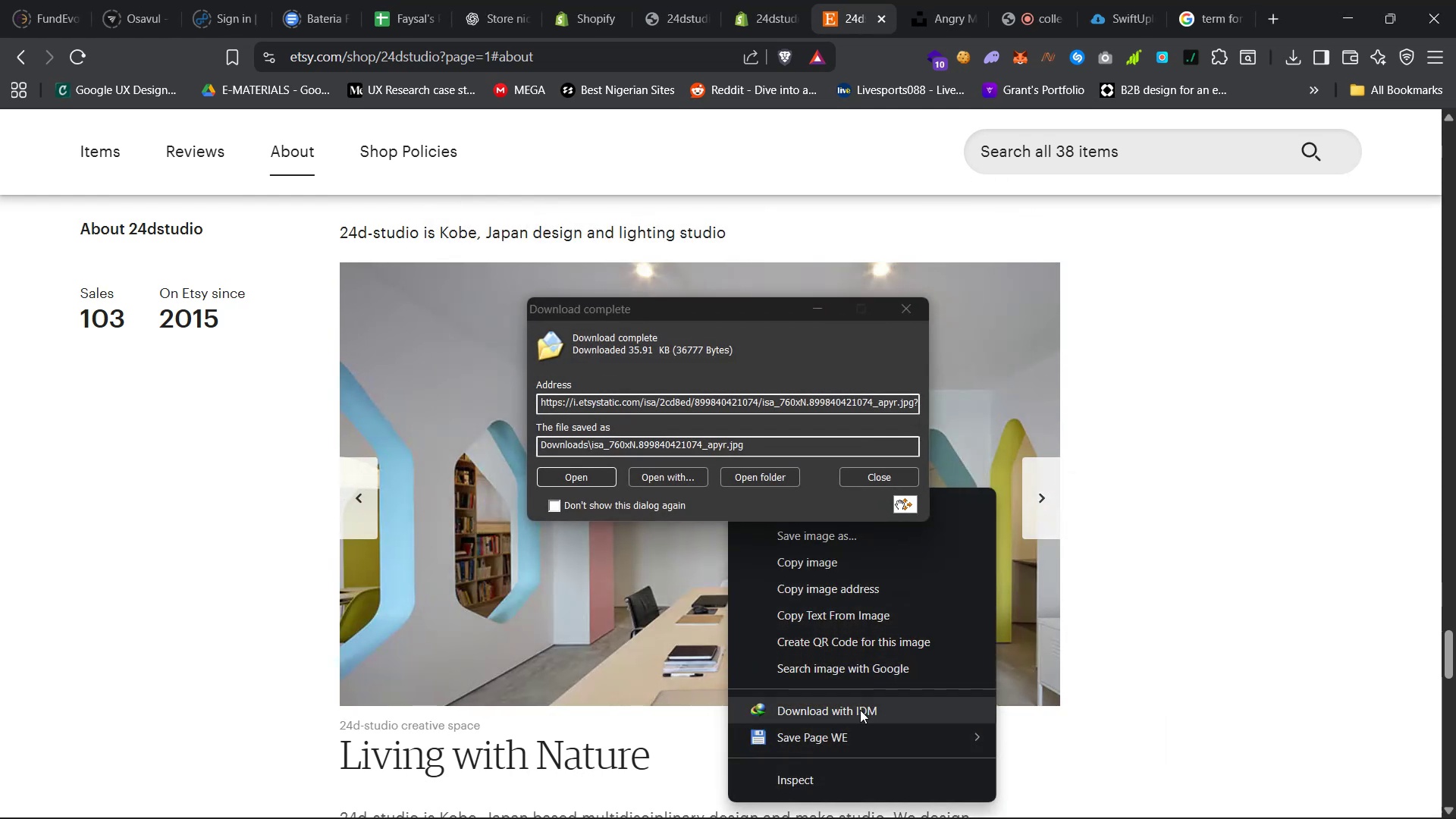 
left_click([860, 711])
 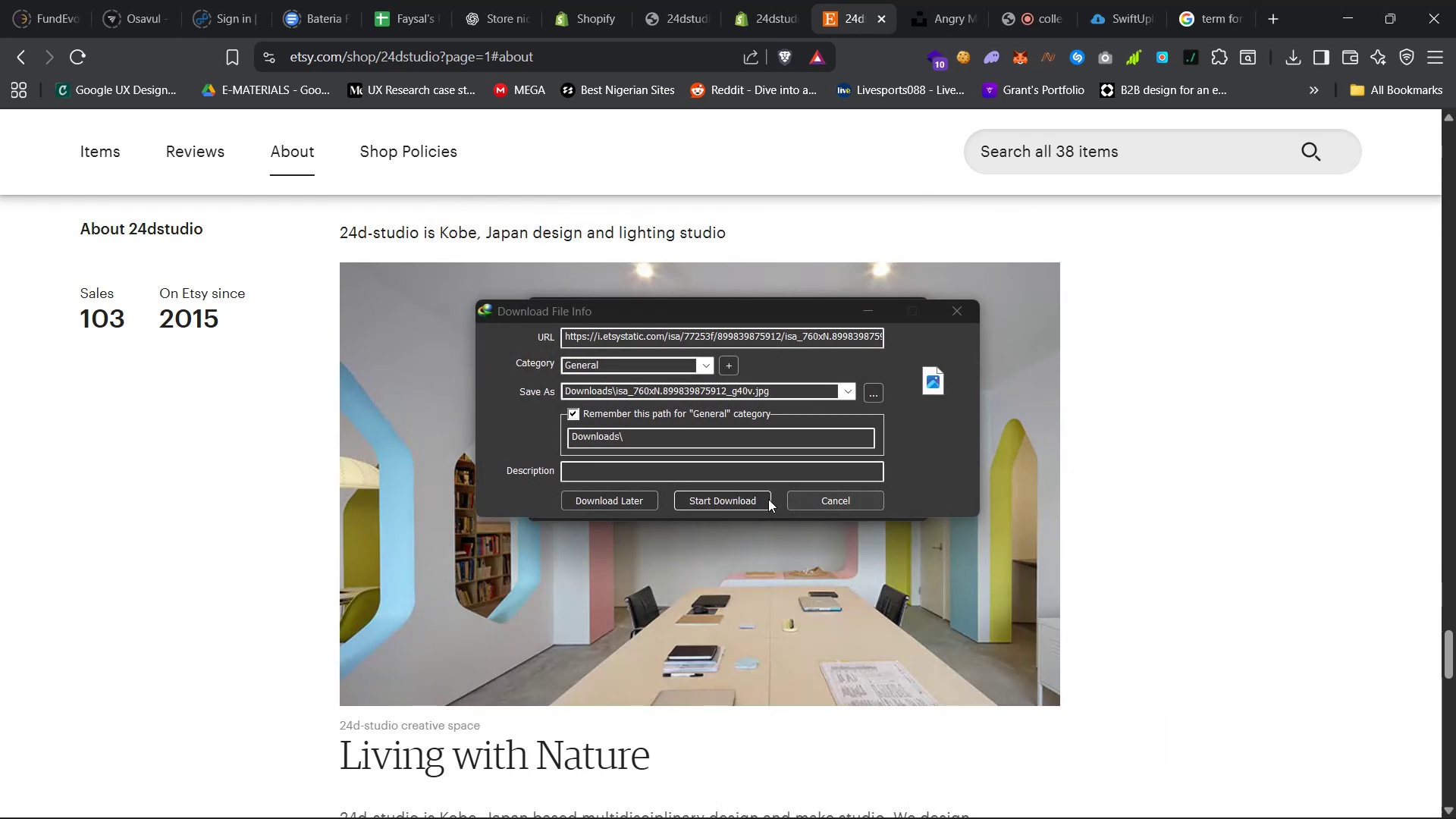 
left_click([745, 497])
 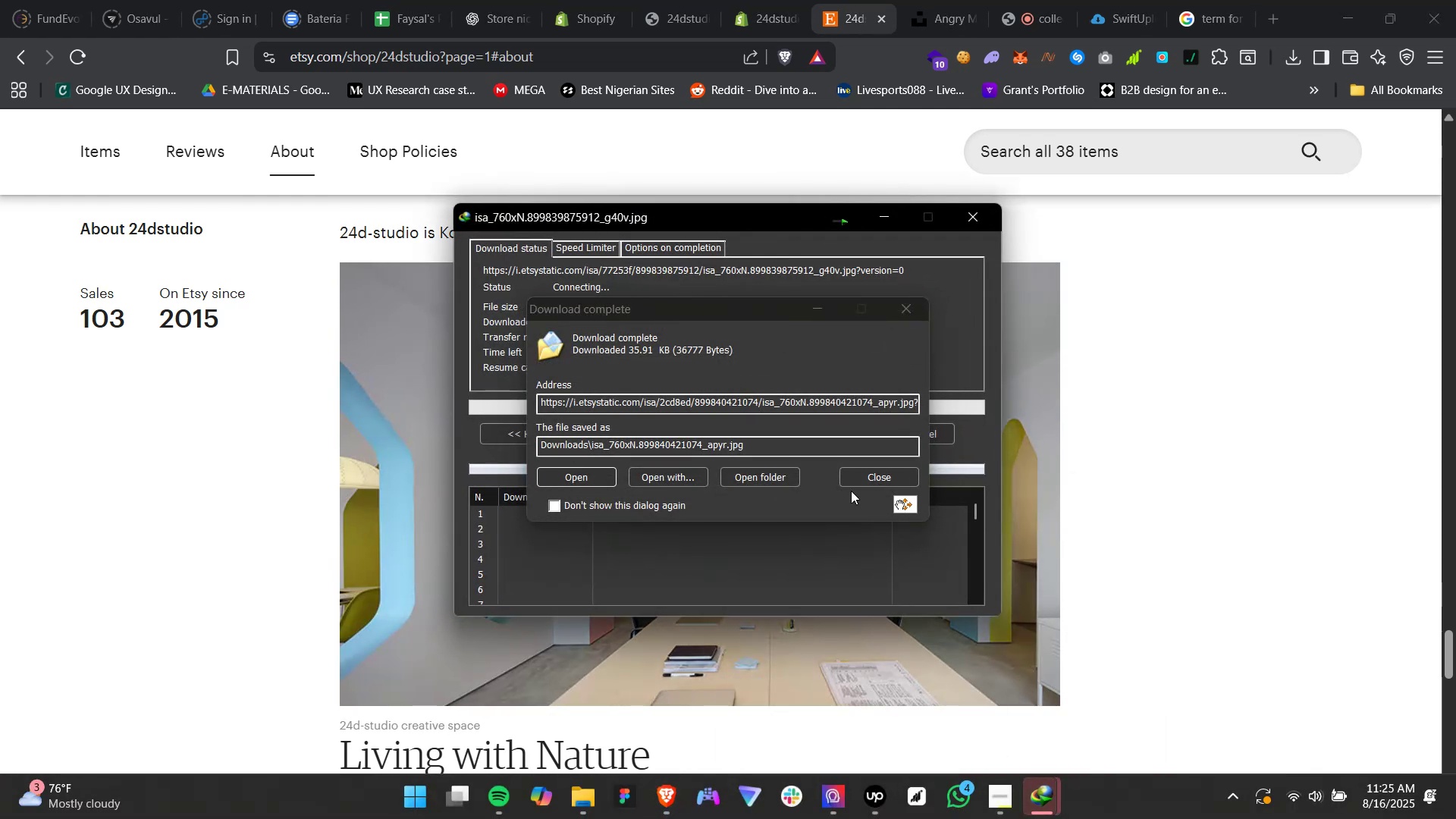 
left_click([862, 471])
 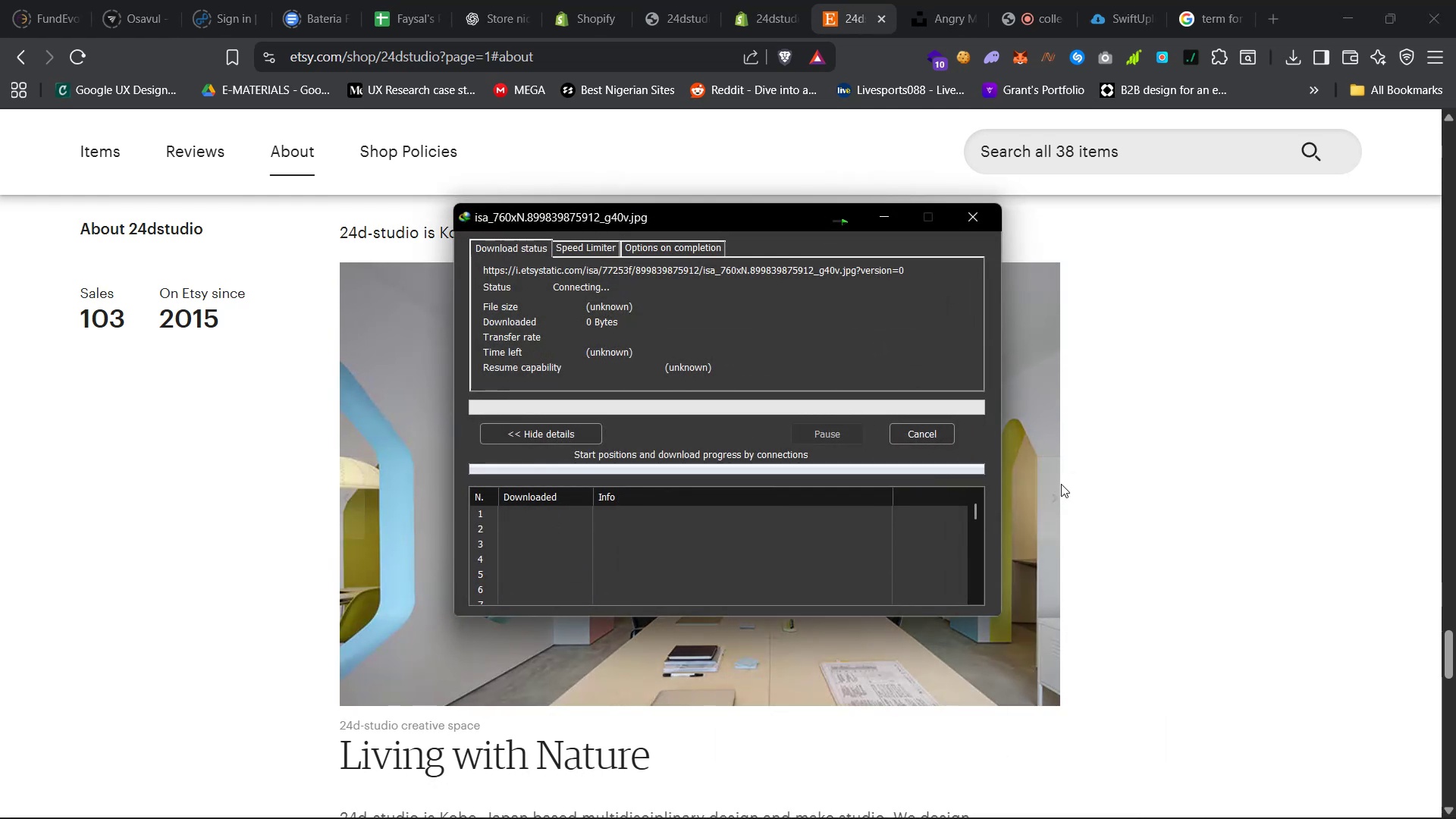 
left_click([1053, 489])
 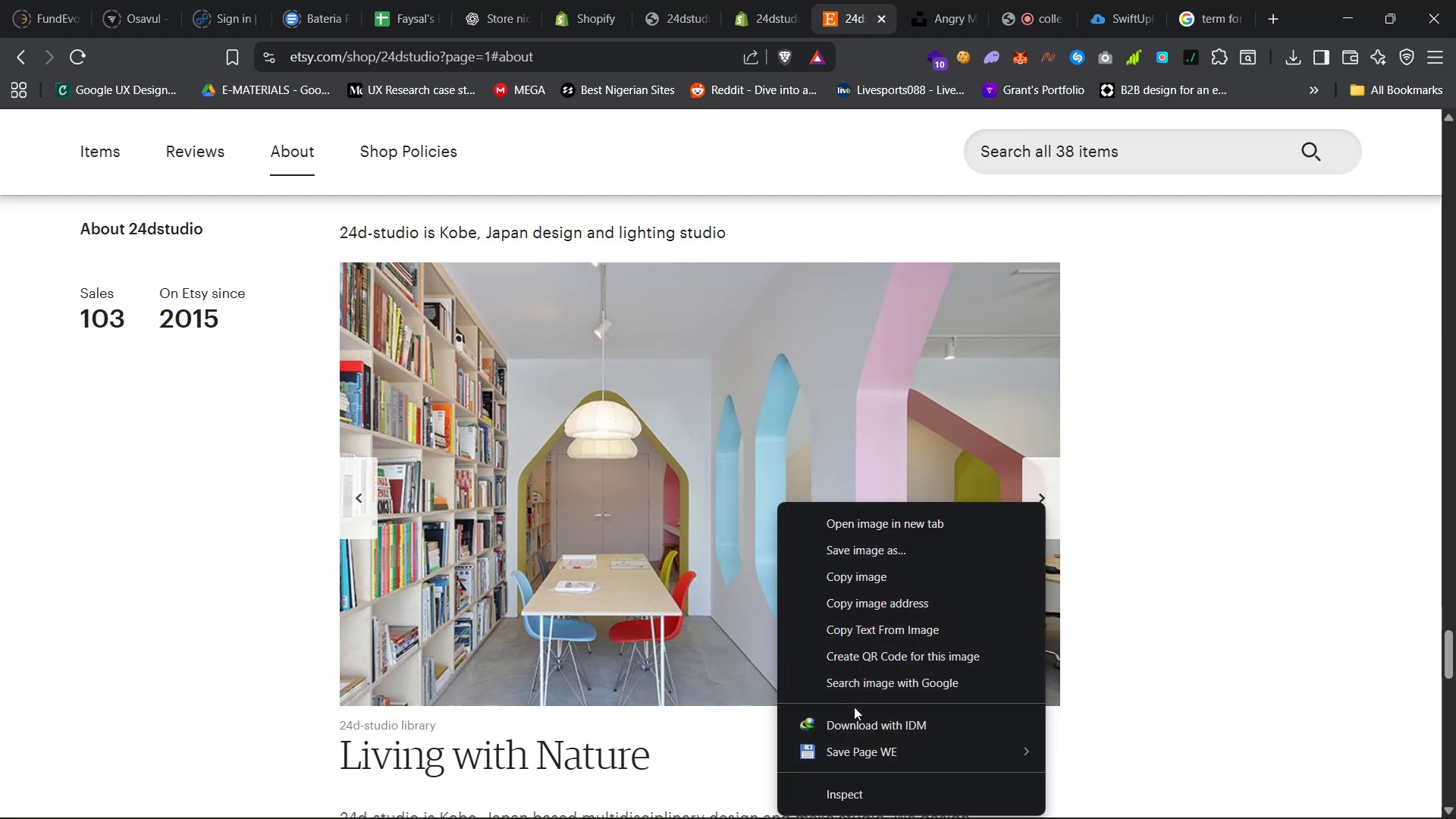 
left_click([851, 720])
 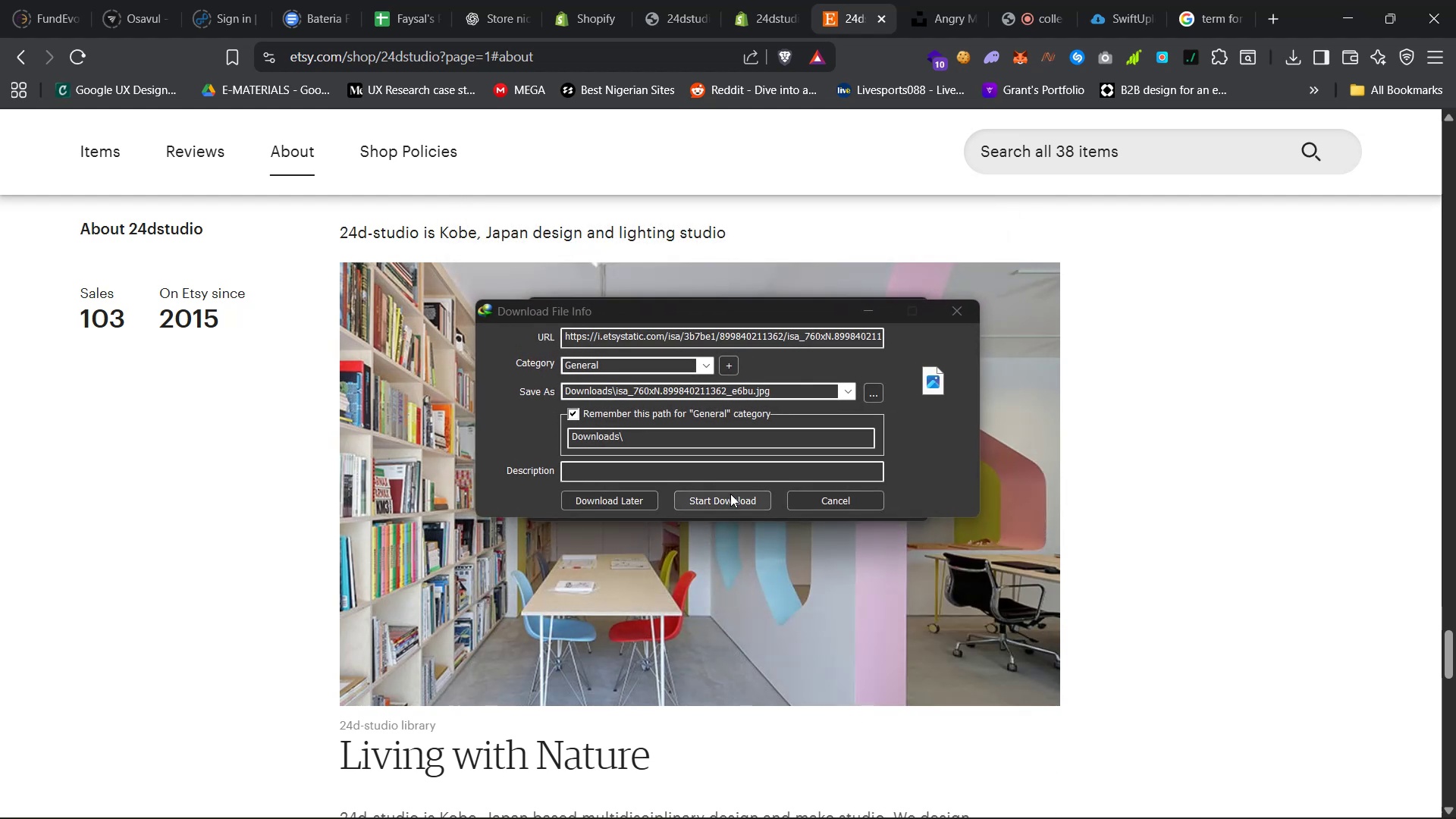 
left_click([730, 494])
 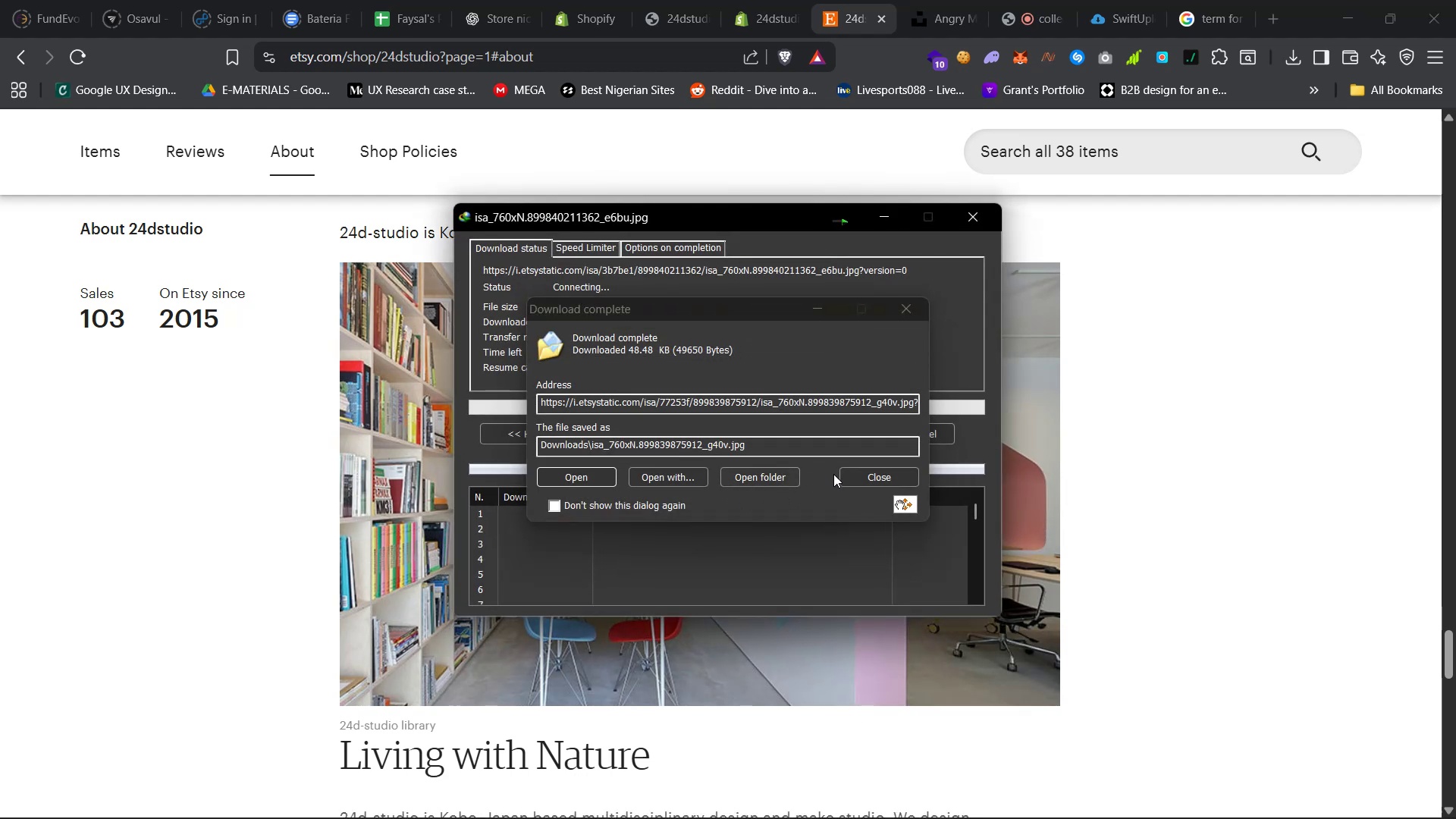 
left_click([871, 473])
 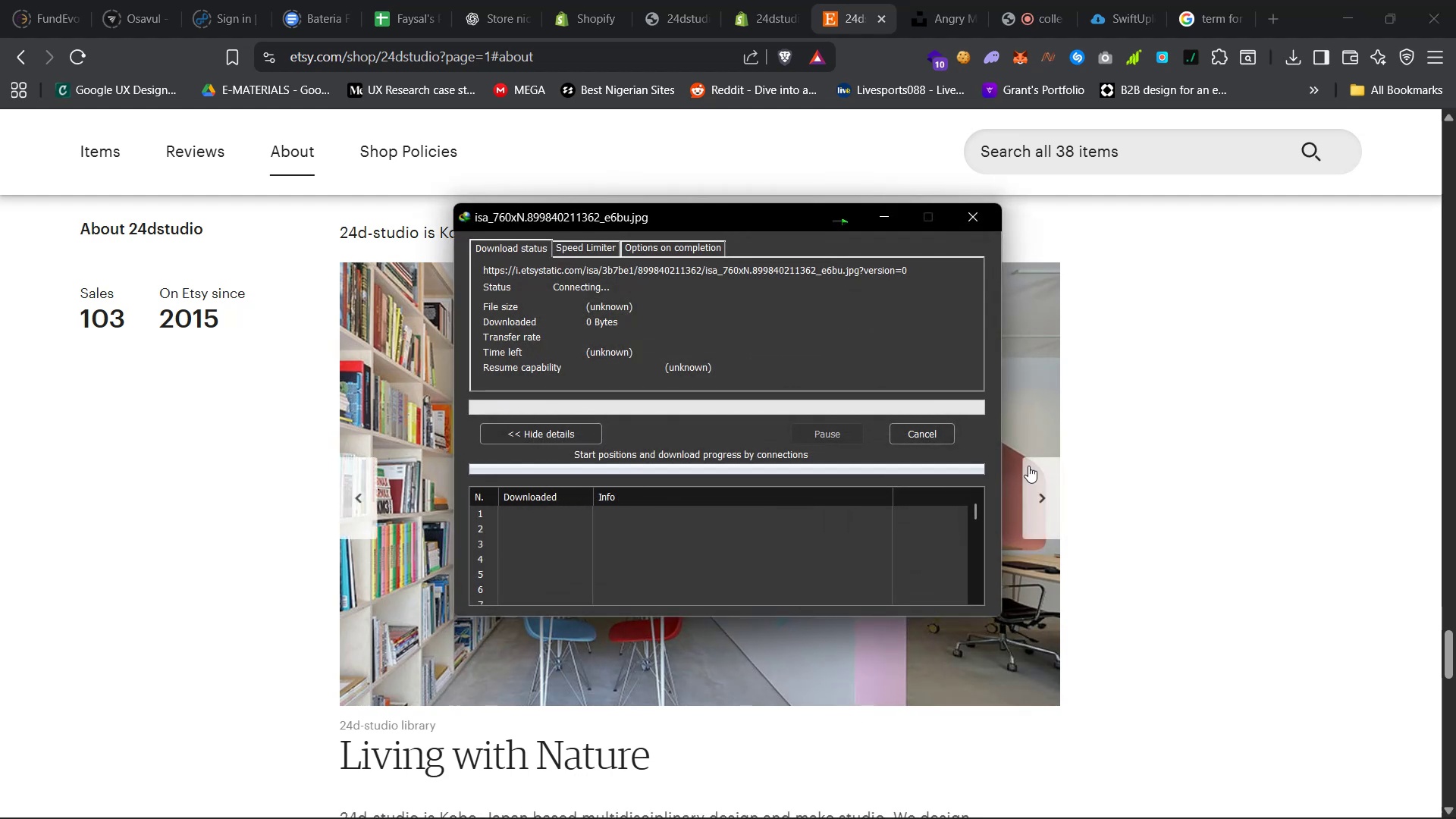 
left_click([1040, 469])
 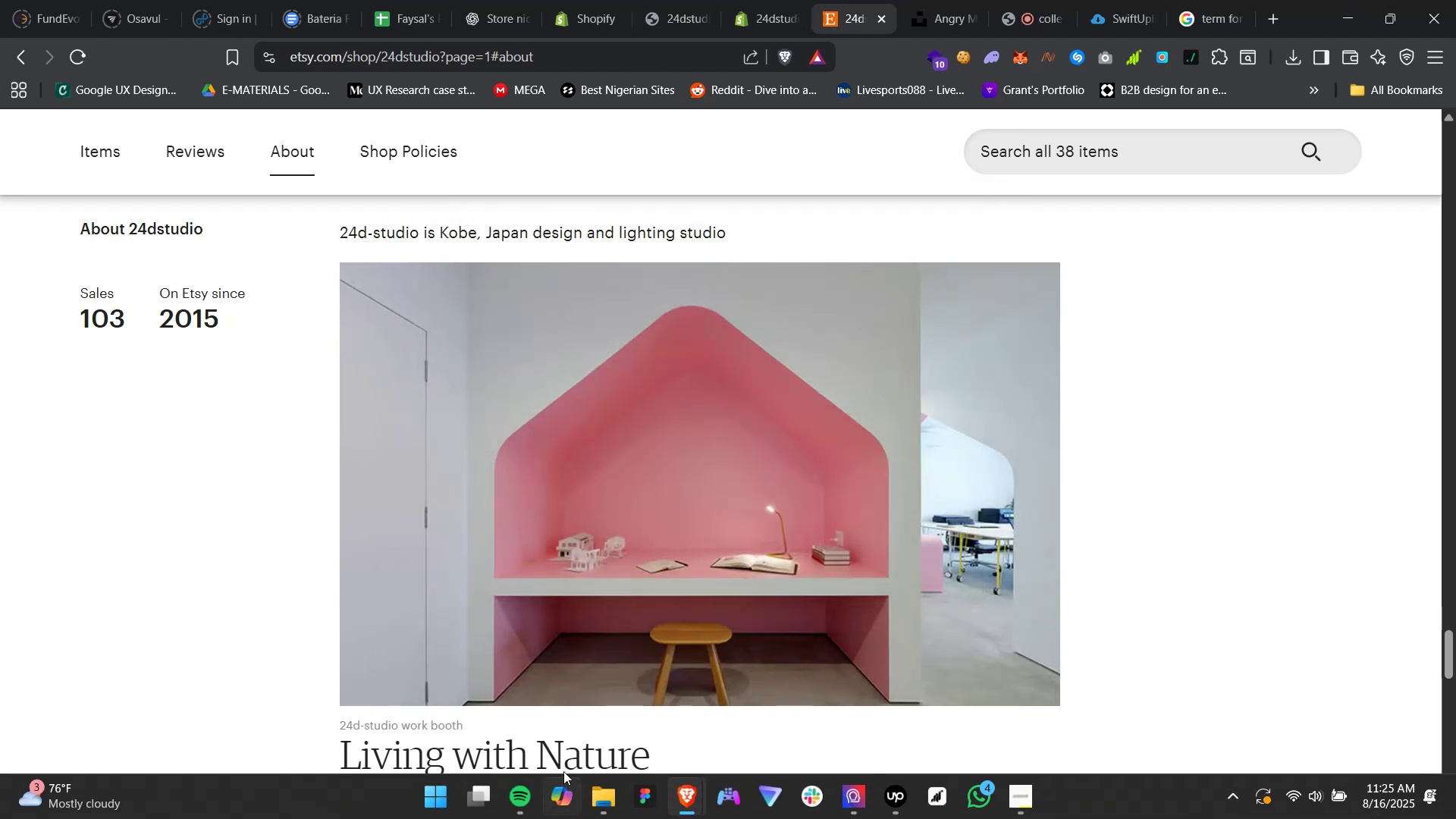 
left_click([756, 0])
 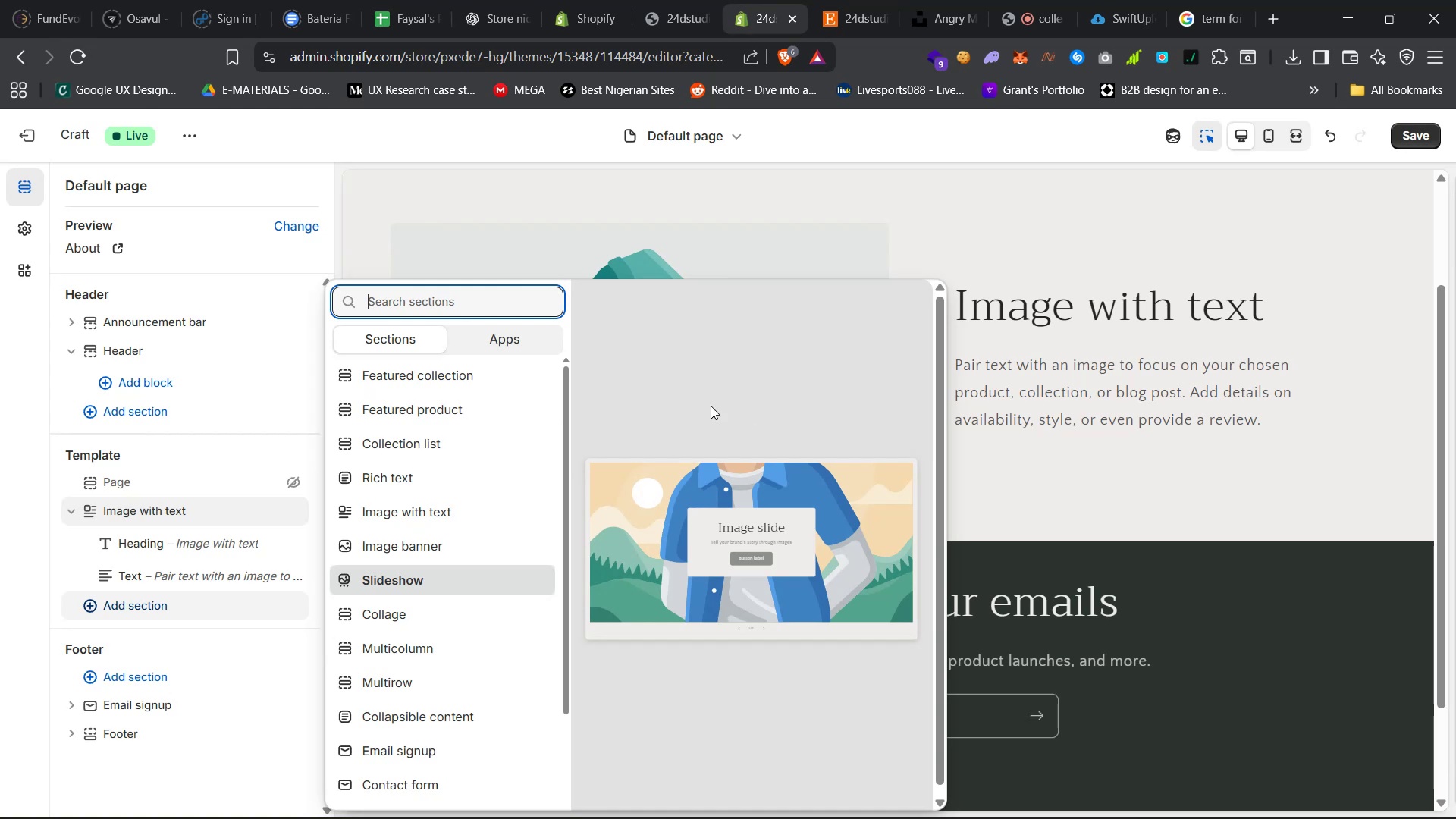 
left_click([1043, 451])
 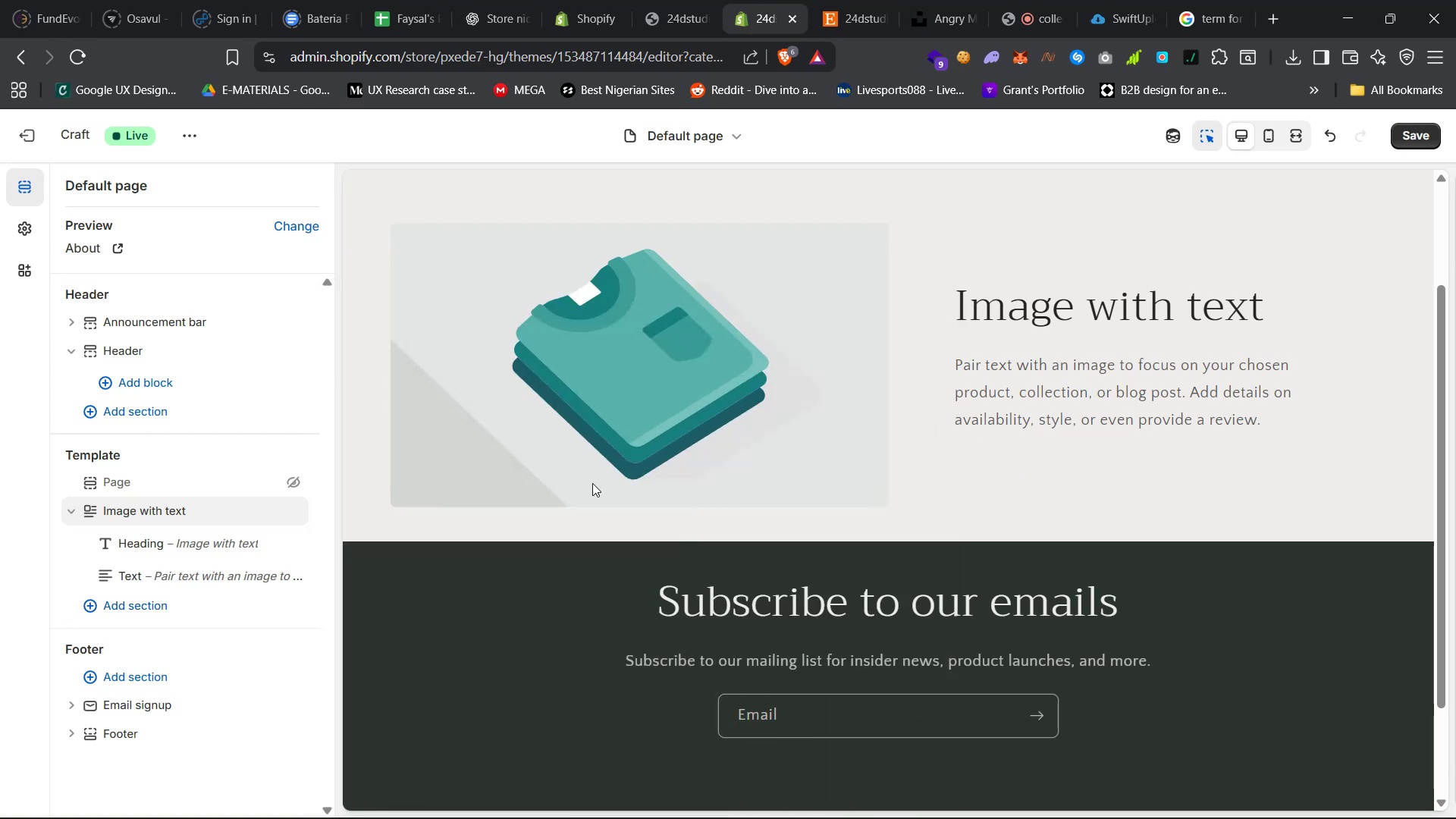 
scroll: coordinate [571, 489], scroll_direction: up, amount: 4.0
 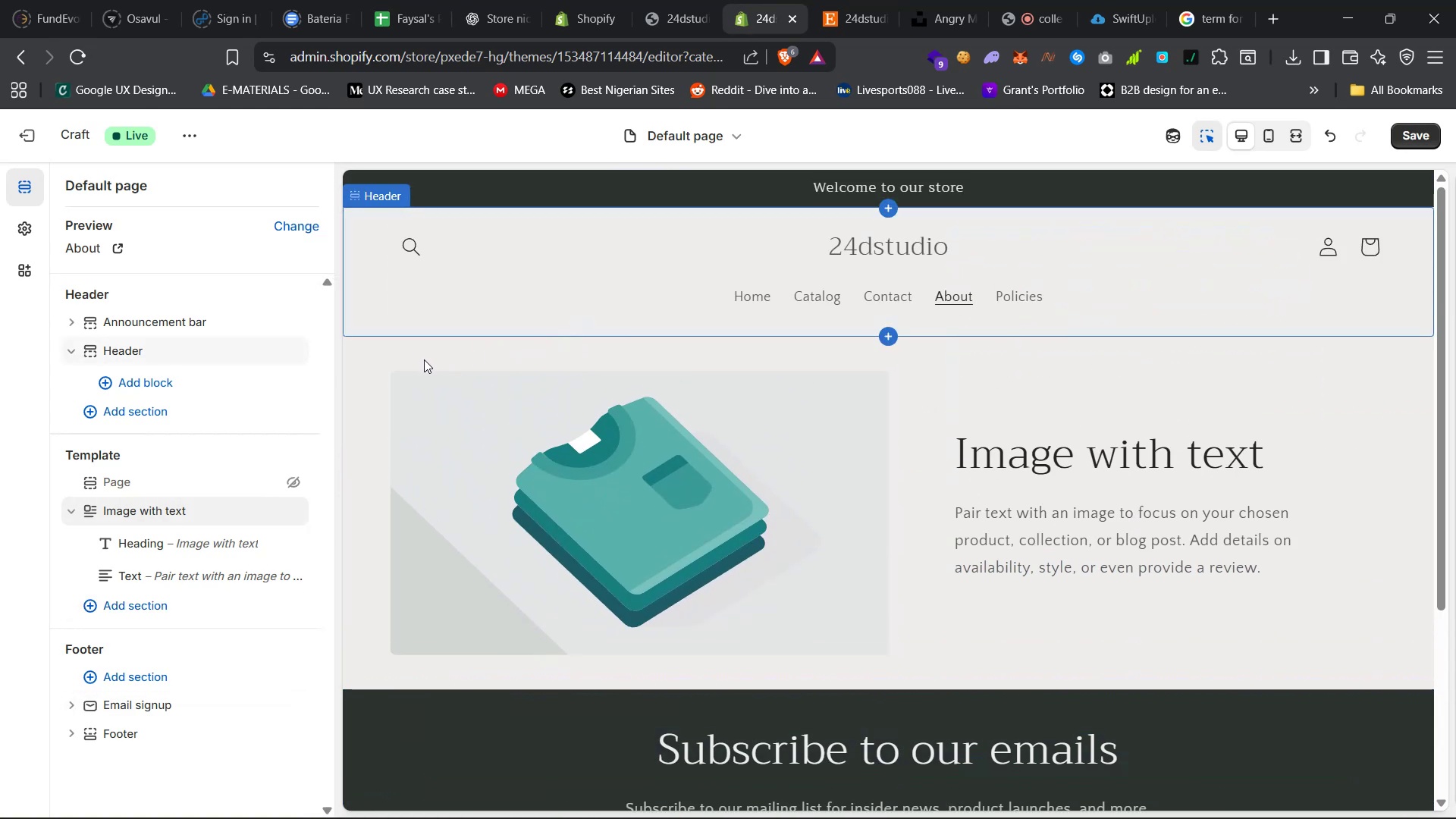 
left_click([371, 425])
 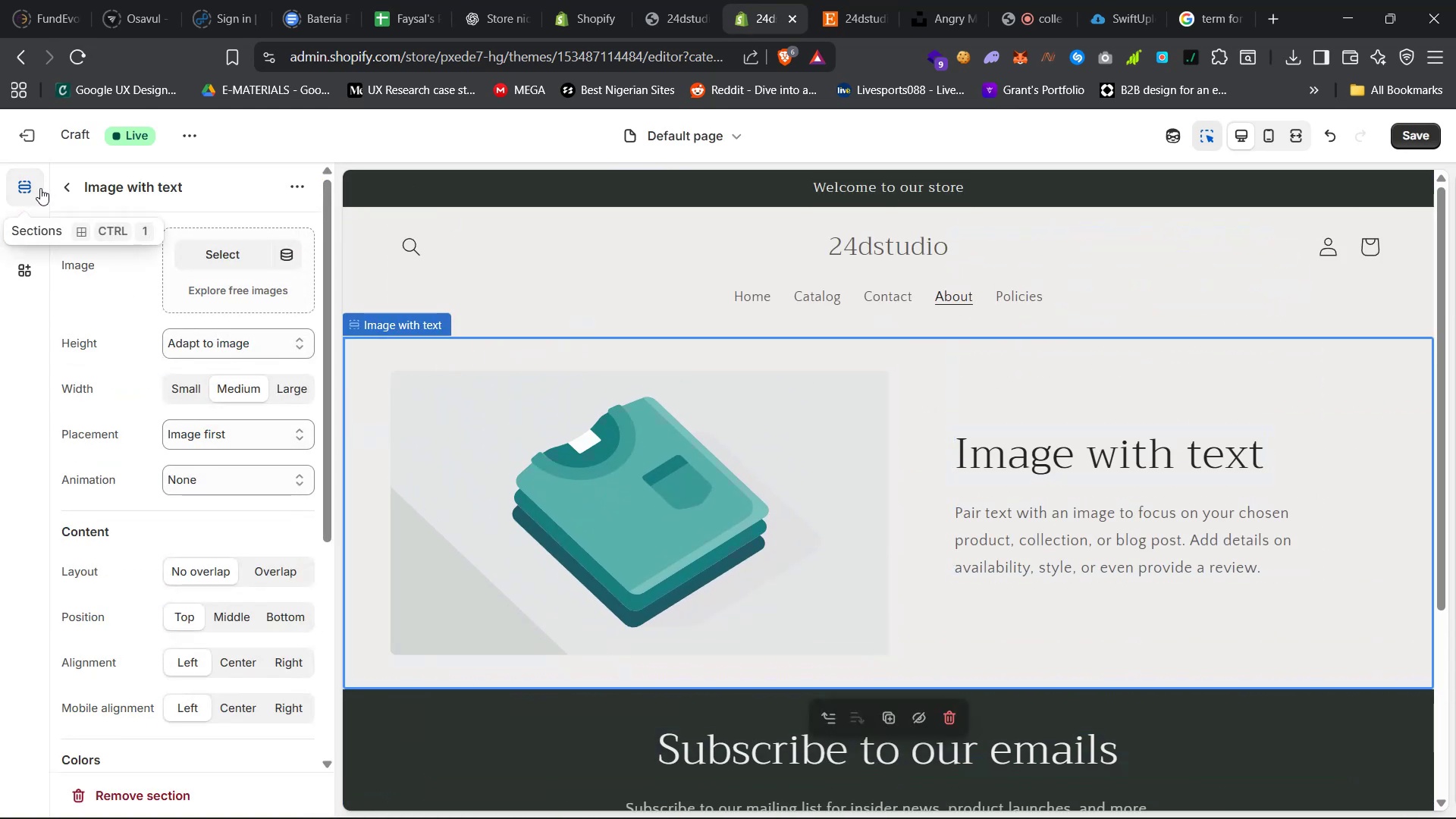 
left_click([67, 180])
 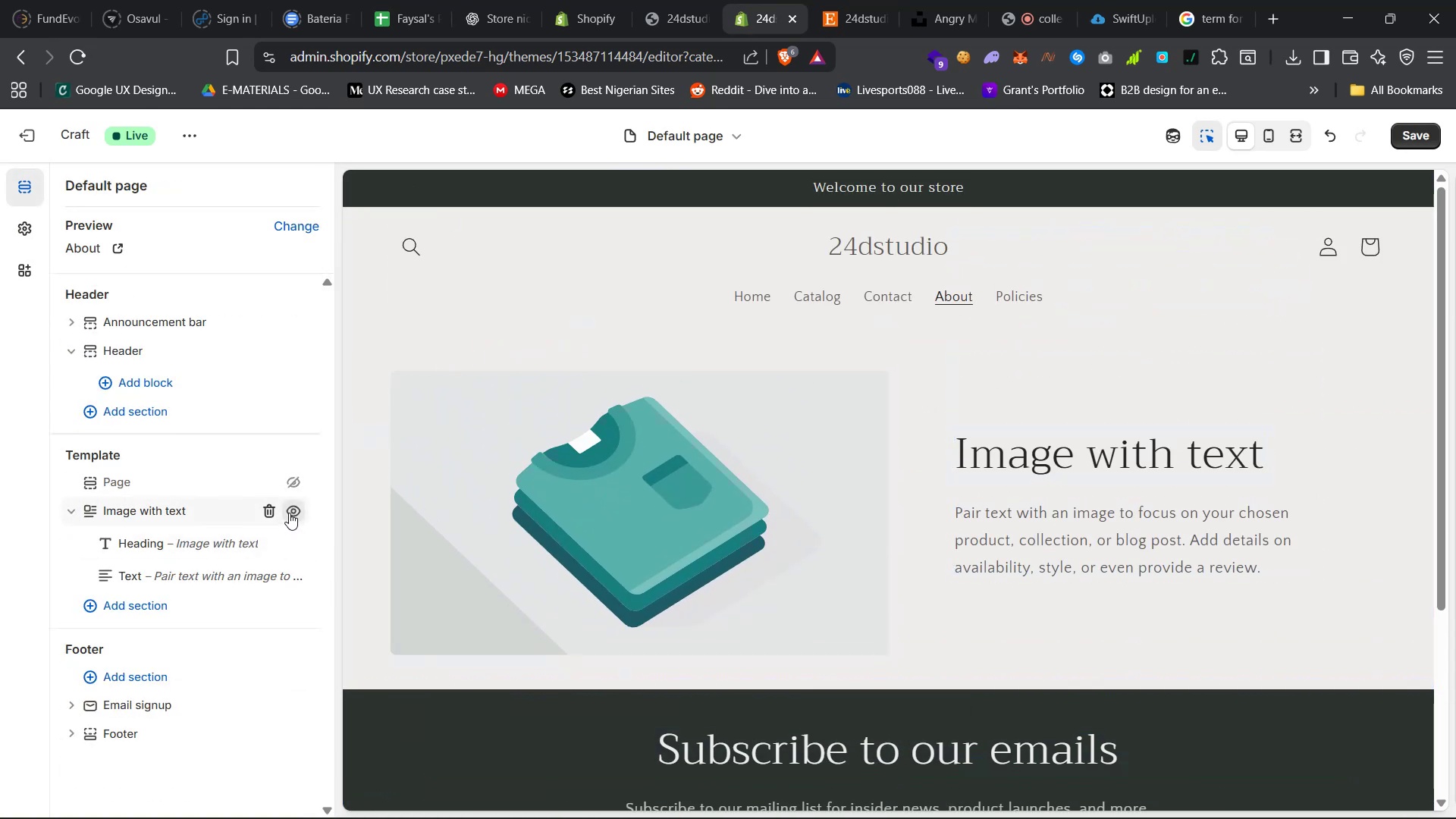 
left_click([271, 514])
 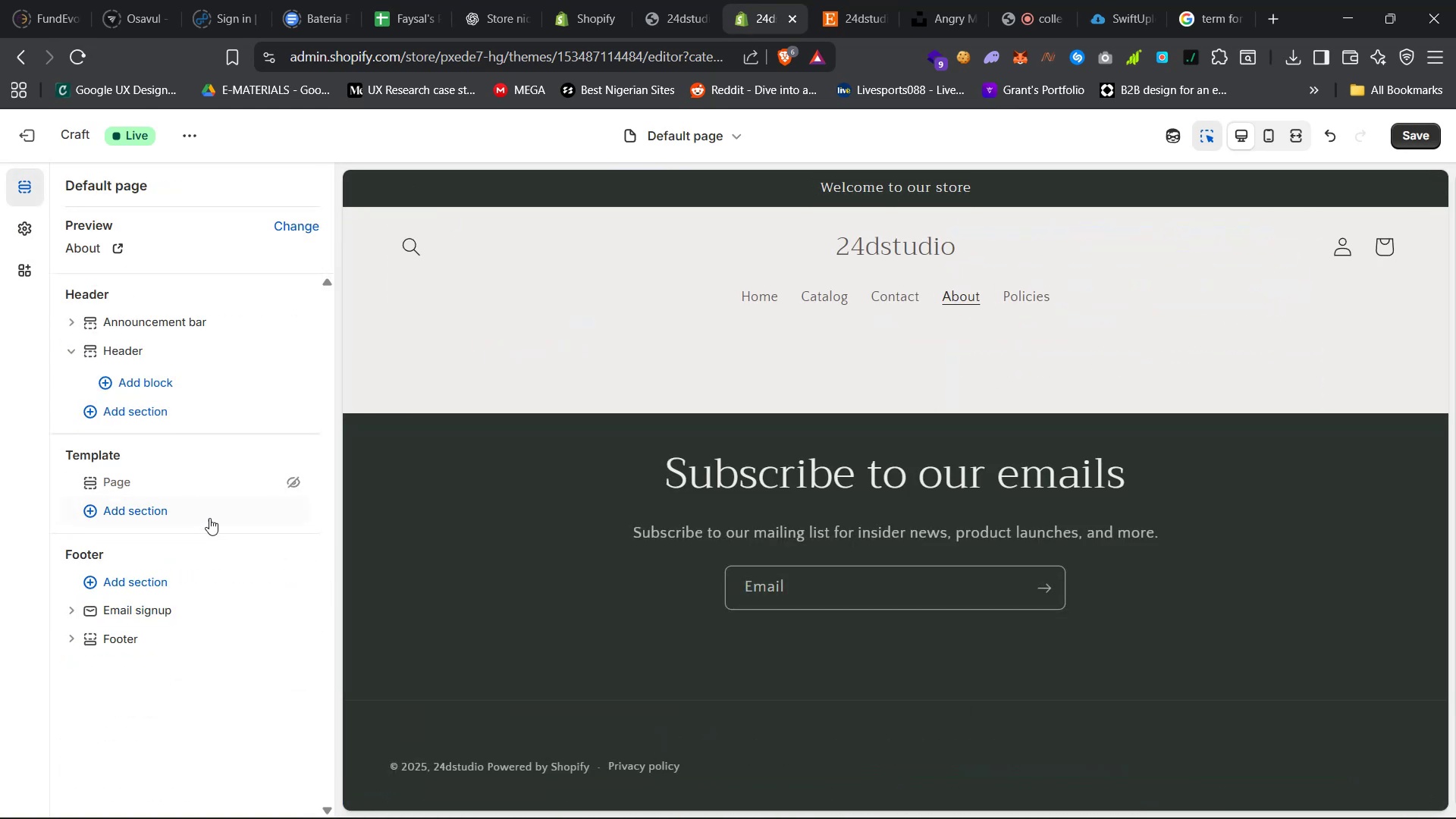 
left_click([208, 515])
 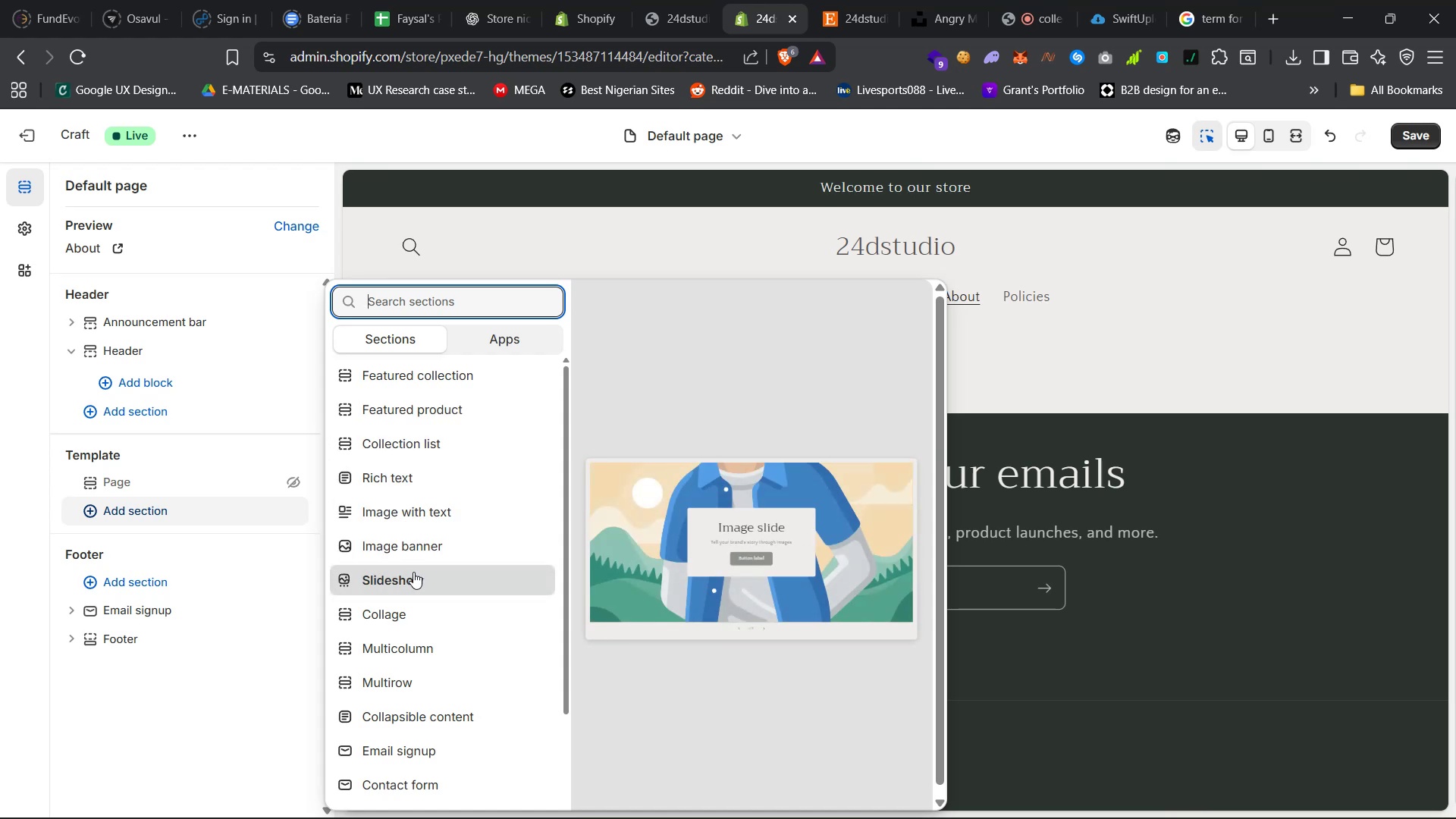 
wait(7.51)
 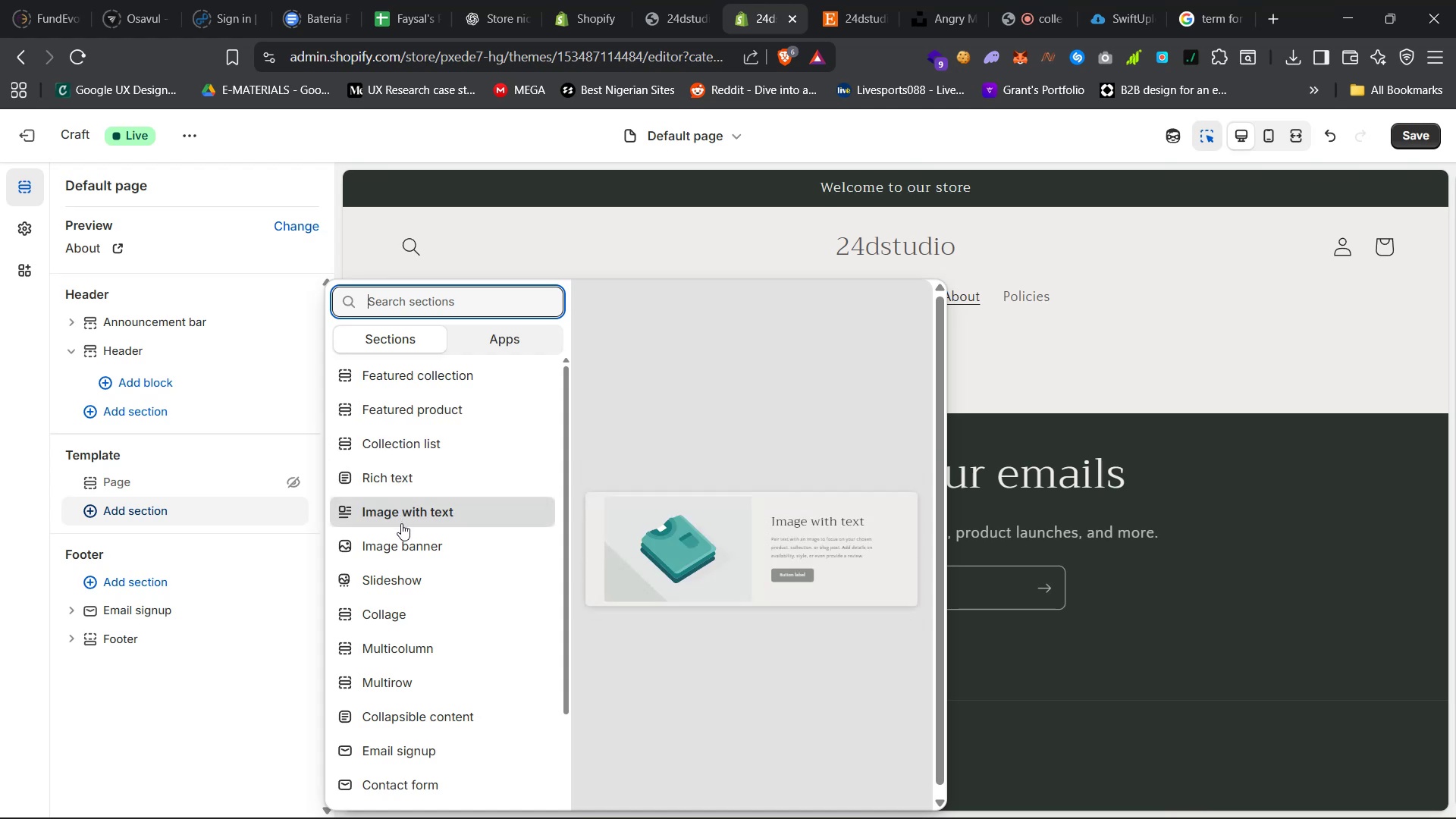 
left_click([416, 574])
 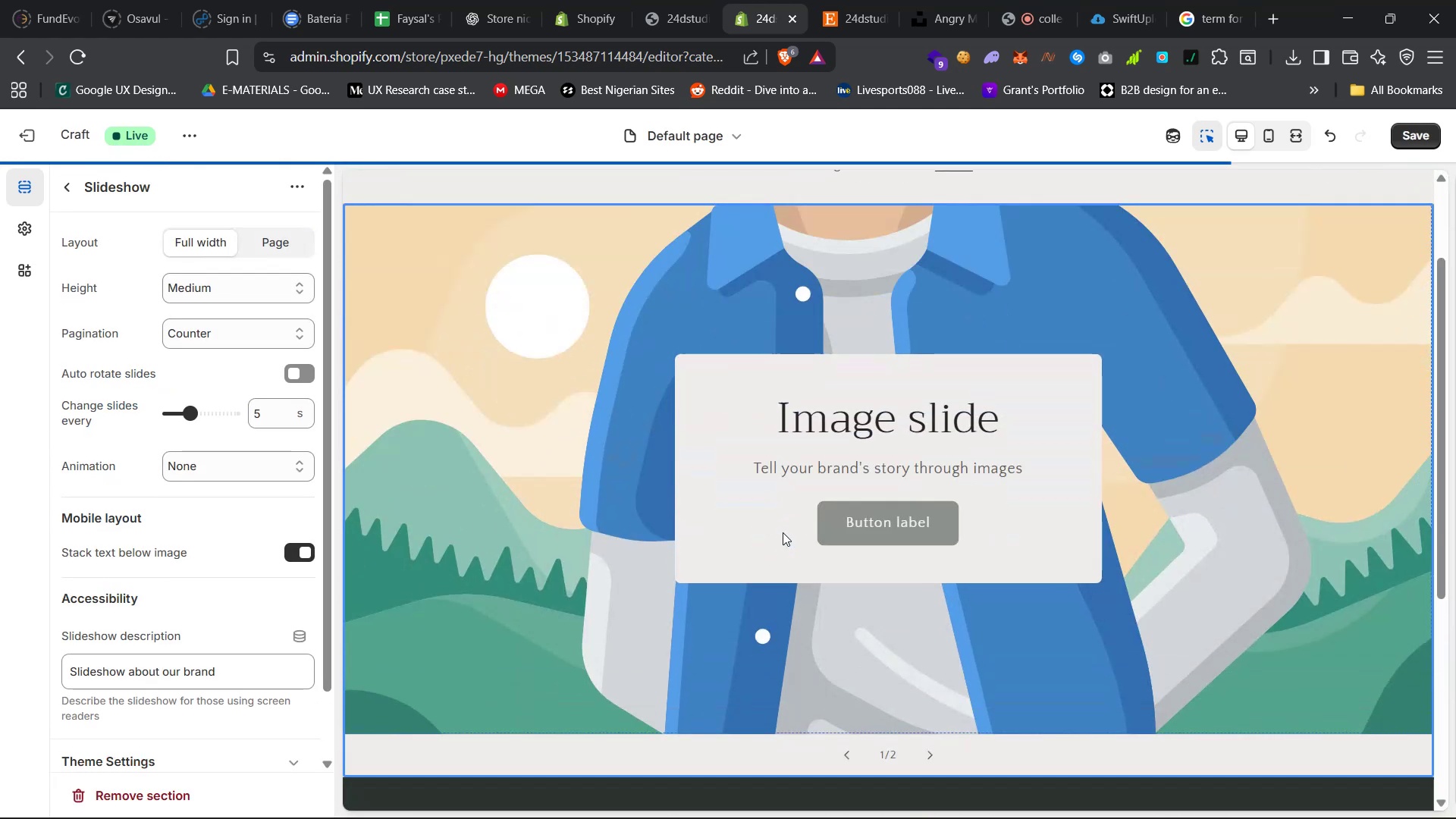 
left_click([762, 497])
 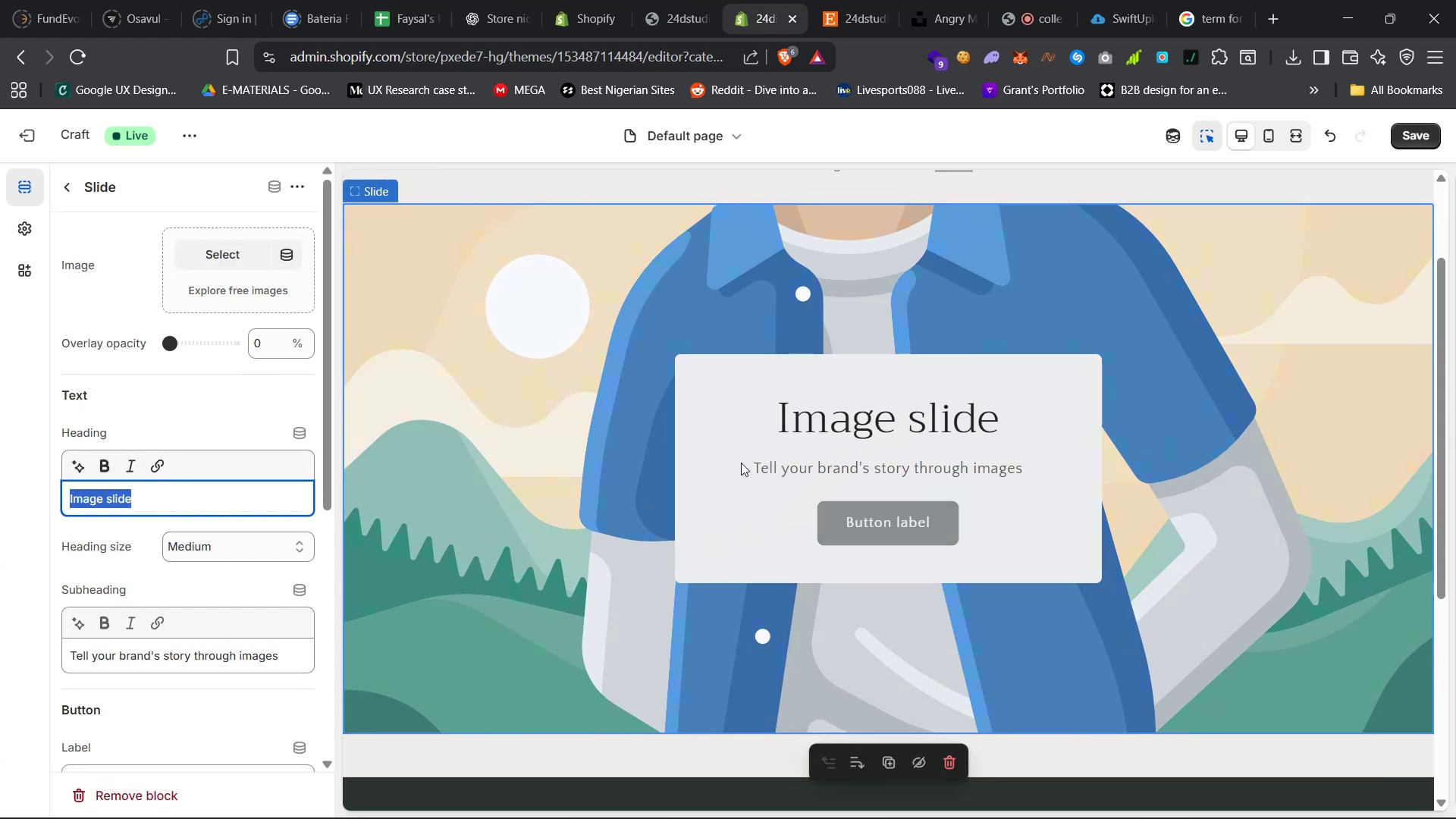 
key(Backspace)
 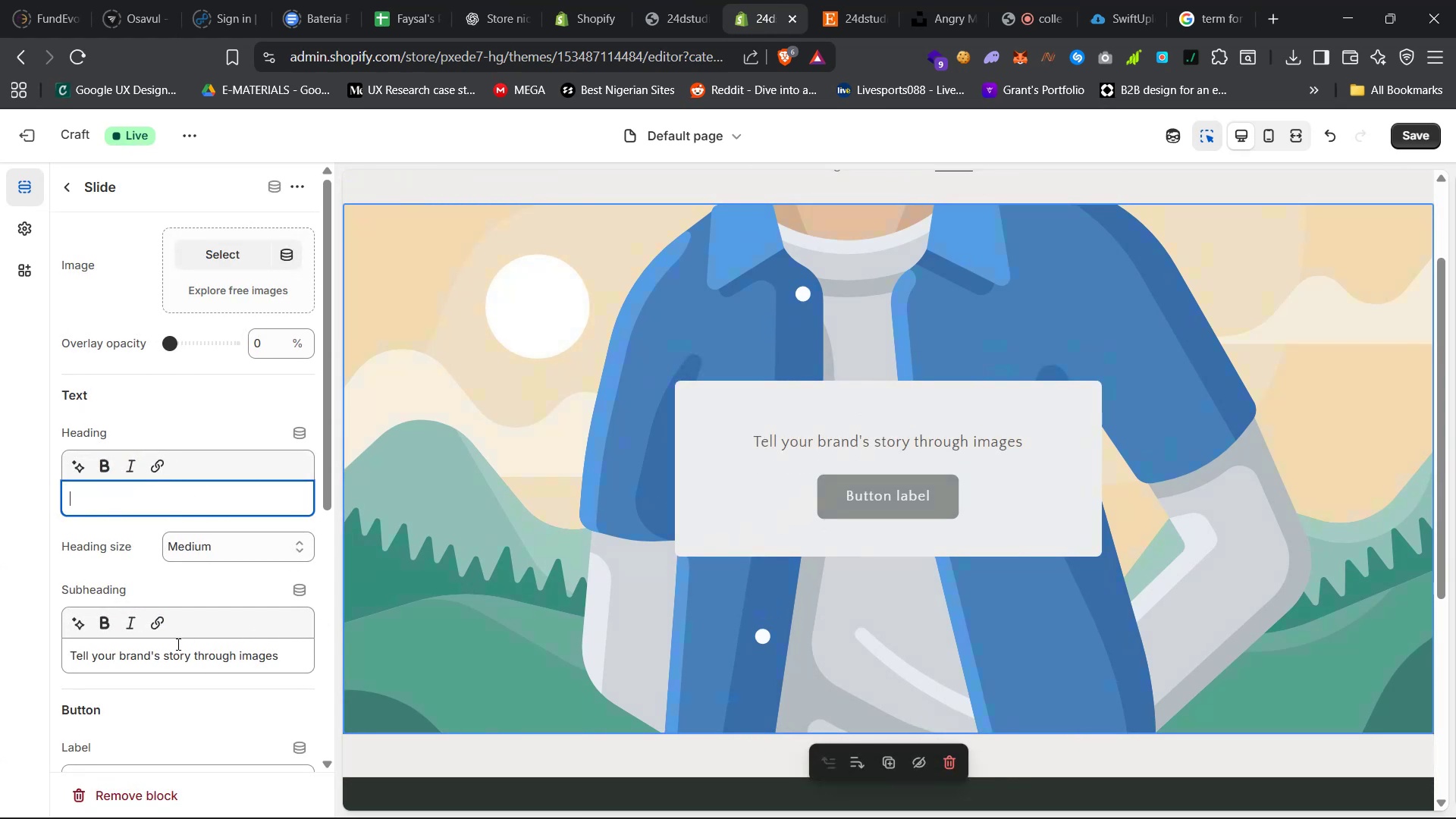 
left_click([167, 659])
 